 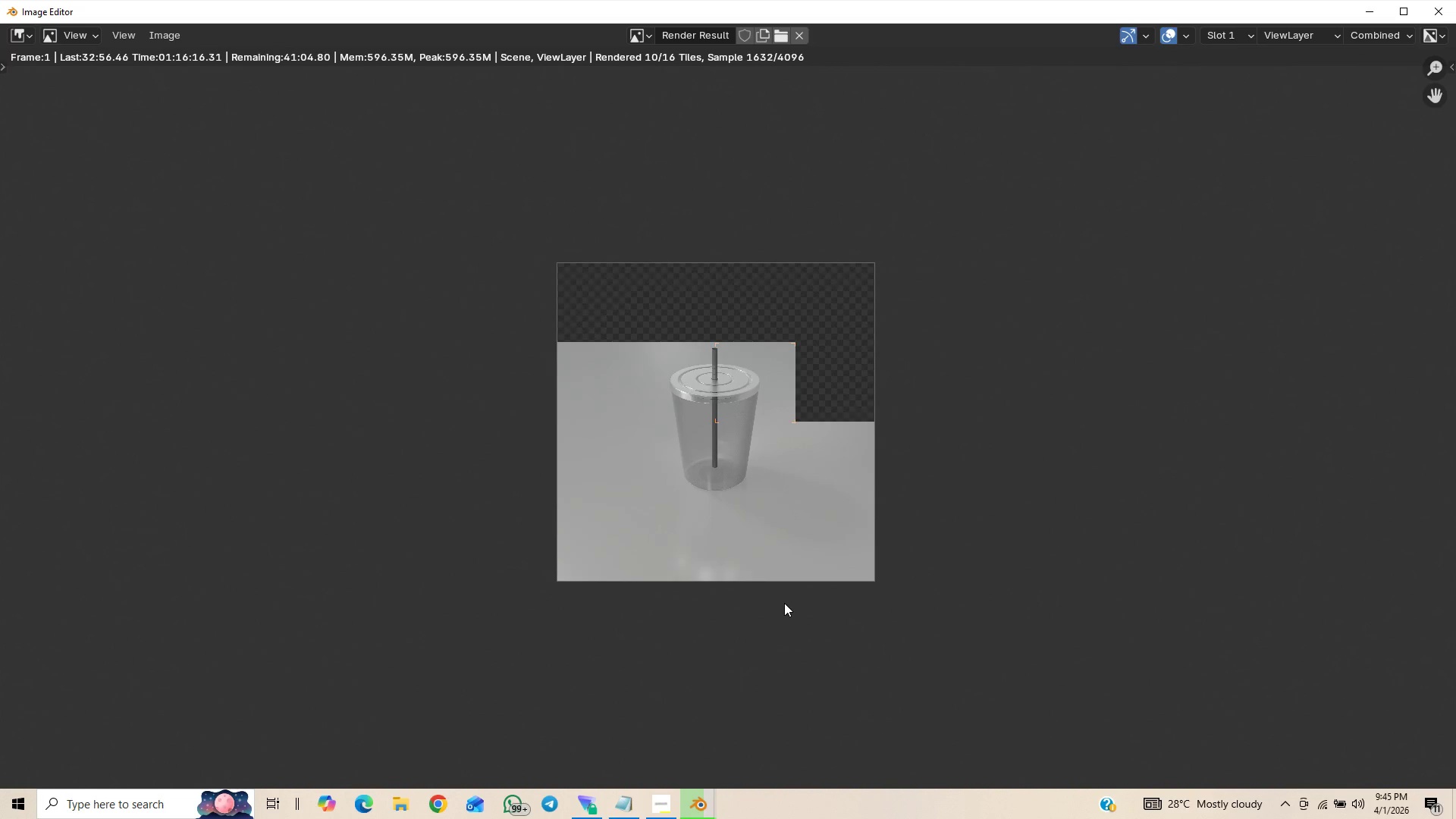 
scroll: coordinate [842, 552], scroll_direction: up, amount: 11.0
 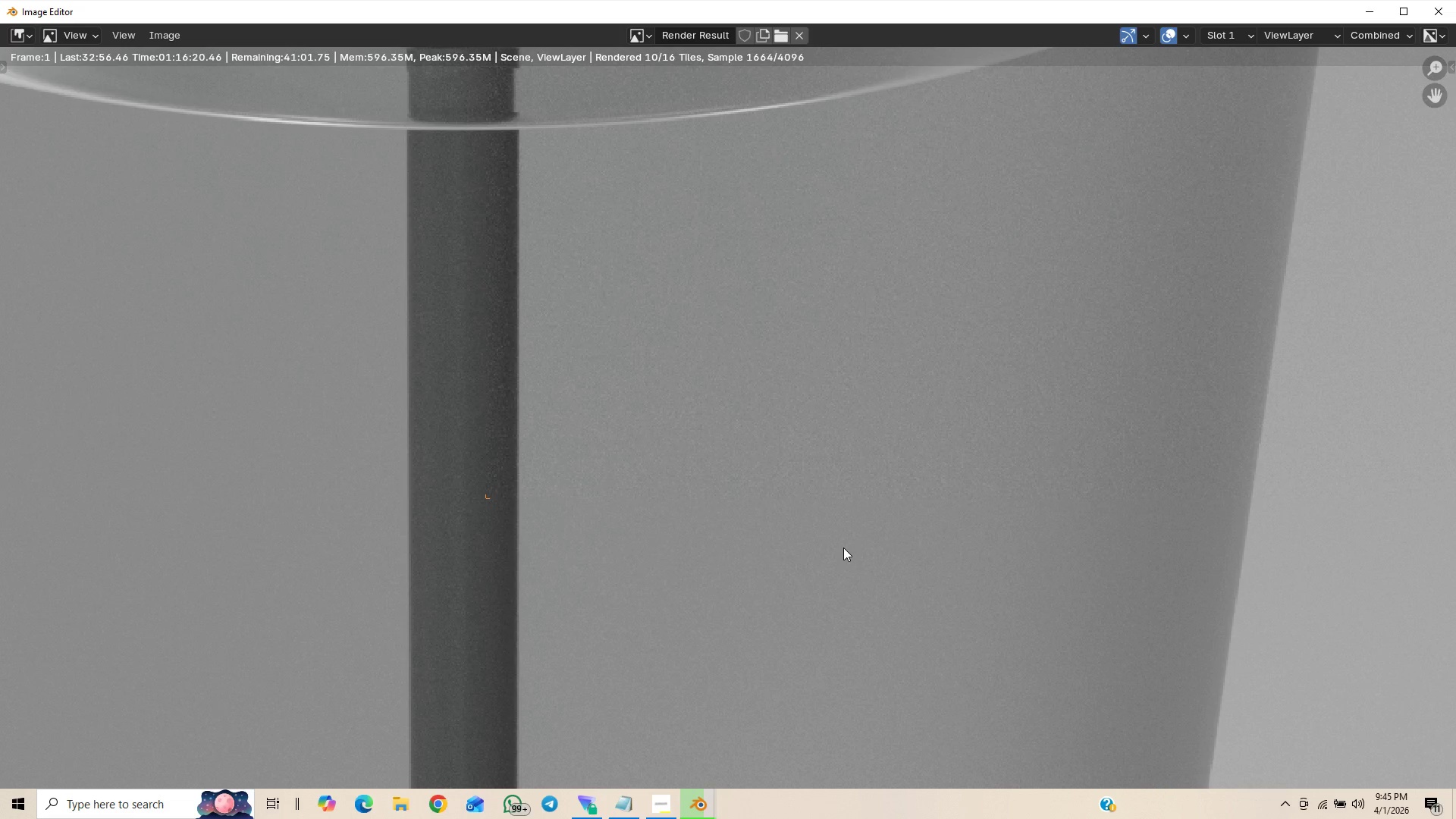 
scroll: coordinate [843, 548], scroll_direction: down, amount: 1.0
 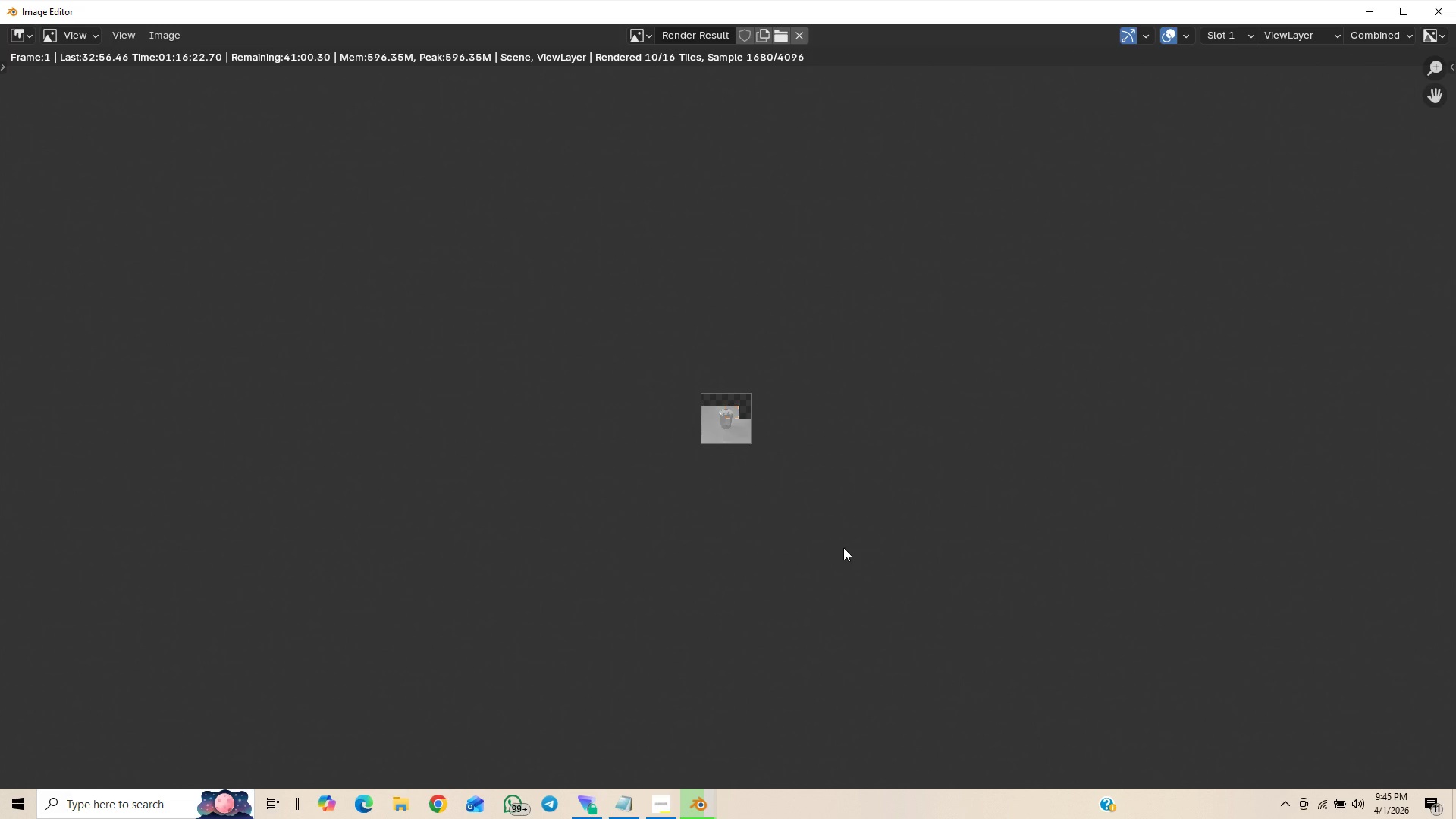 
scroll: coordinate [843, 548], scroll_direction: up, amount: 10.0
 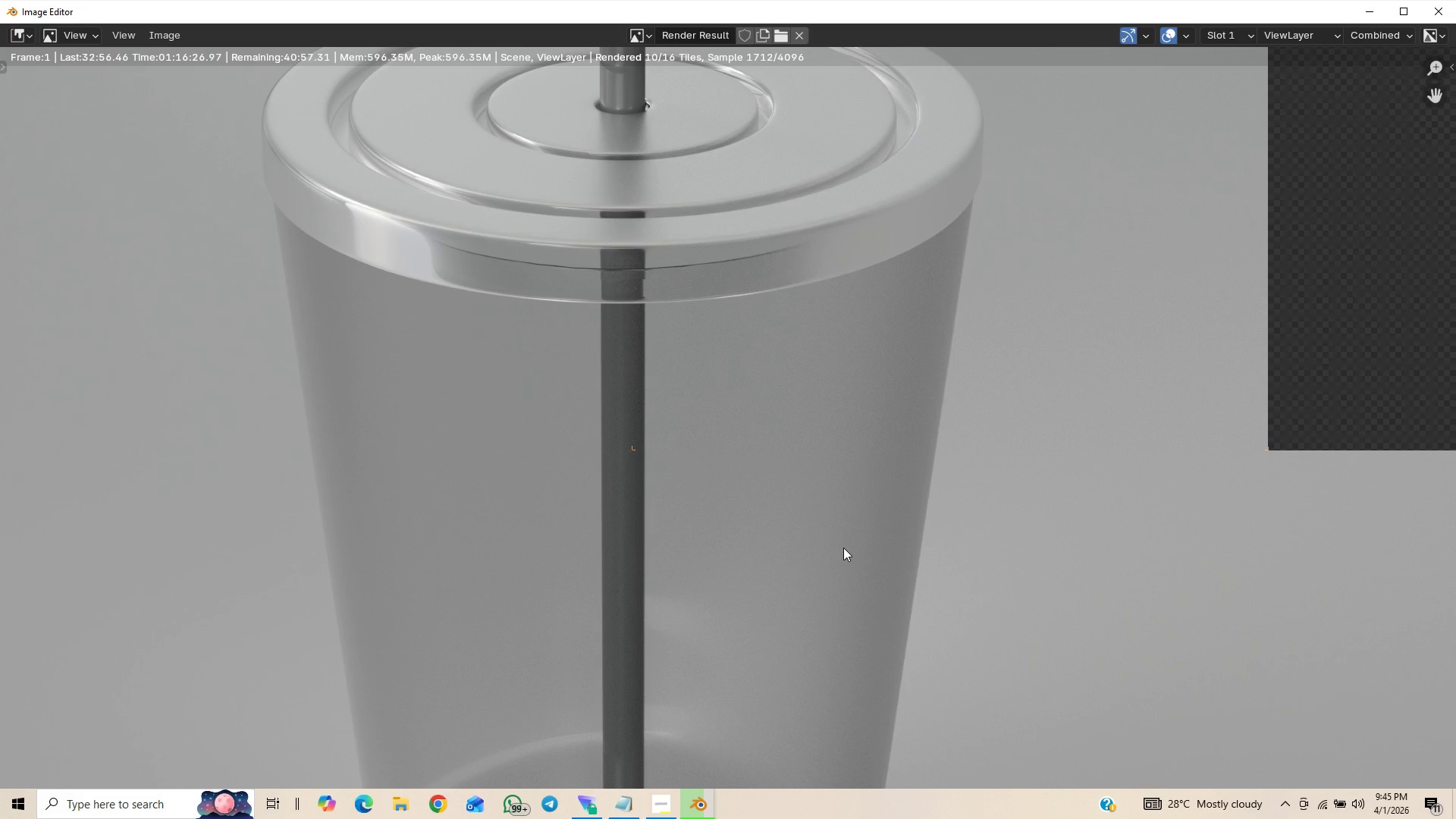 
scroll: coordinate [862, 544], scroll_direction: down, amount: 6.0
 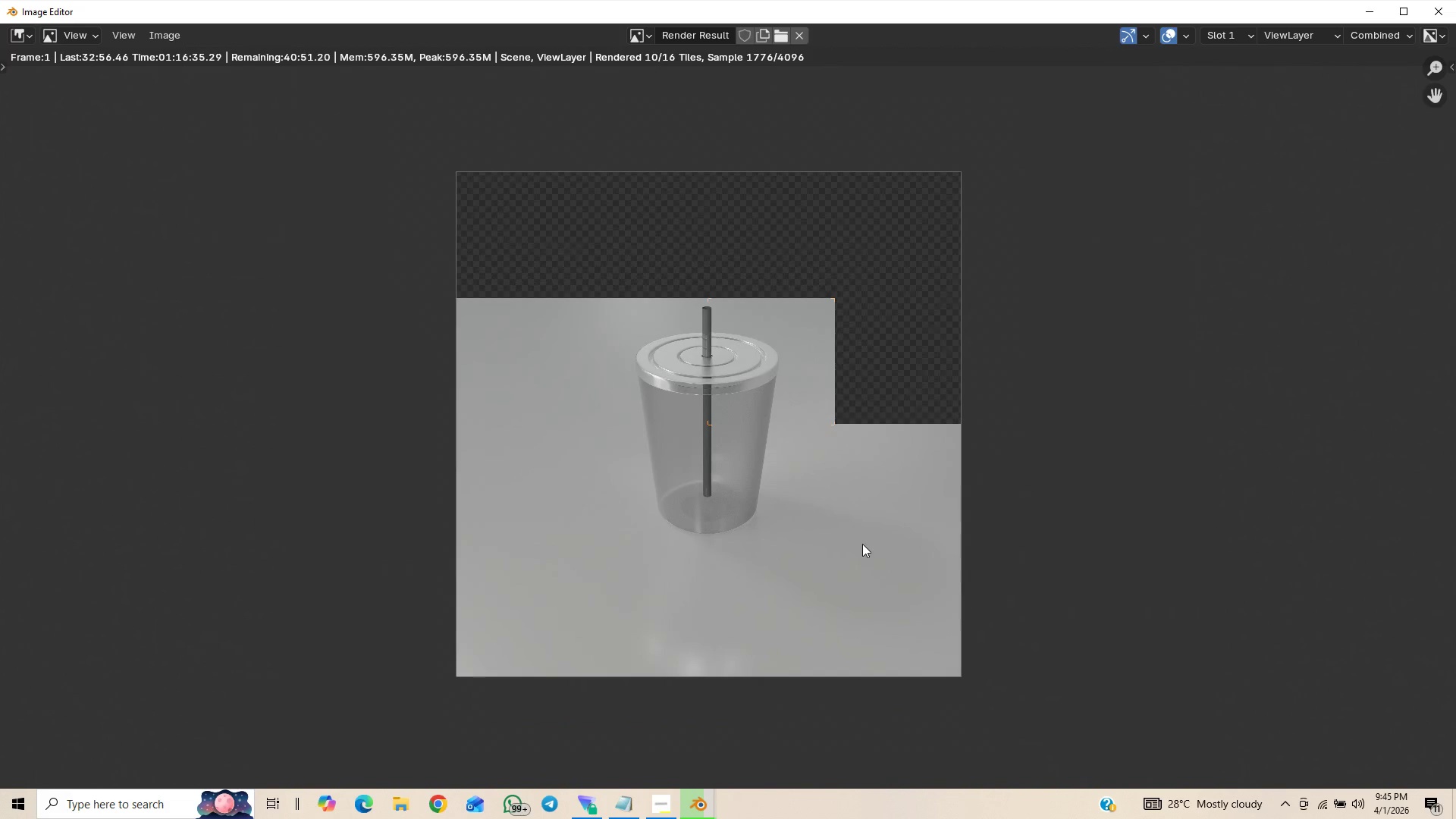 
scroll: coordinate [862, 544], scroll_direction: up, amount: 4.0
 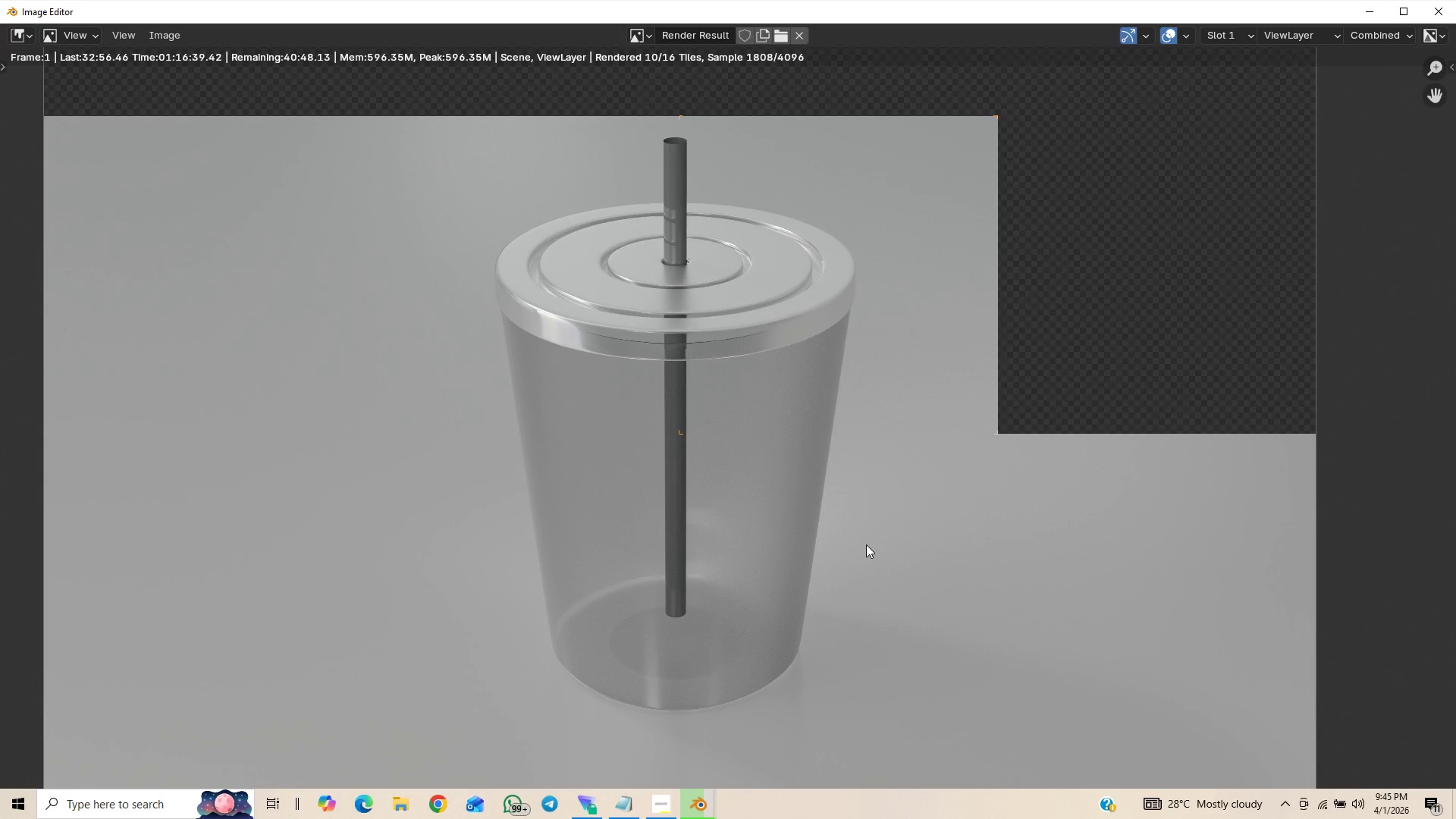 
scroll: coordinate [866, 544], scroll_direction: down, amount: 3.0
 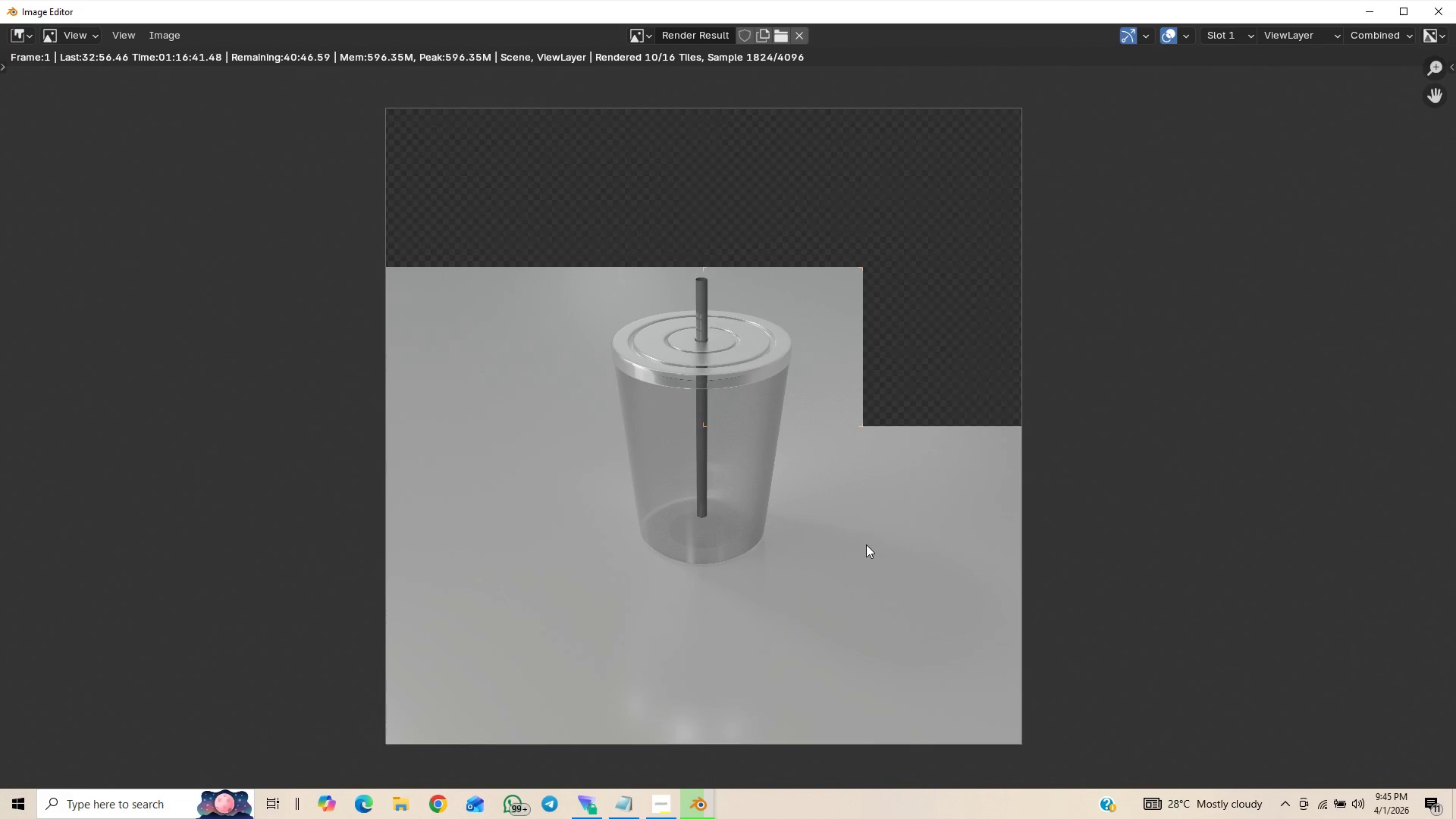 
scroll: coordinate [866, 544], scroll_direction: up, amount: 1.0
 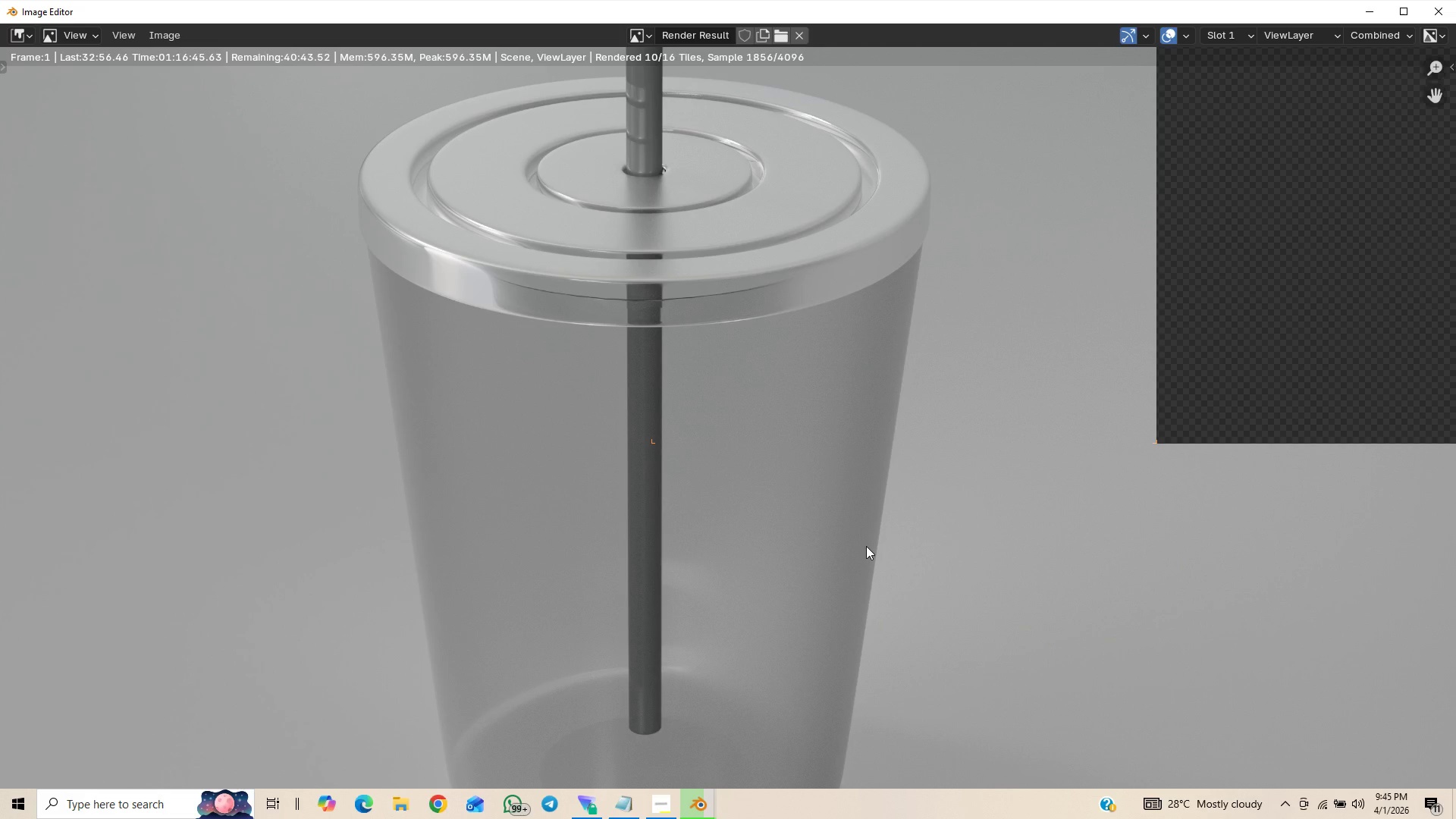 
scroll: coordinate [833, 544], scroll_direction: down, amount: 4.0
 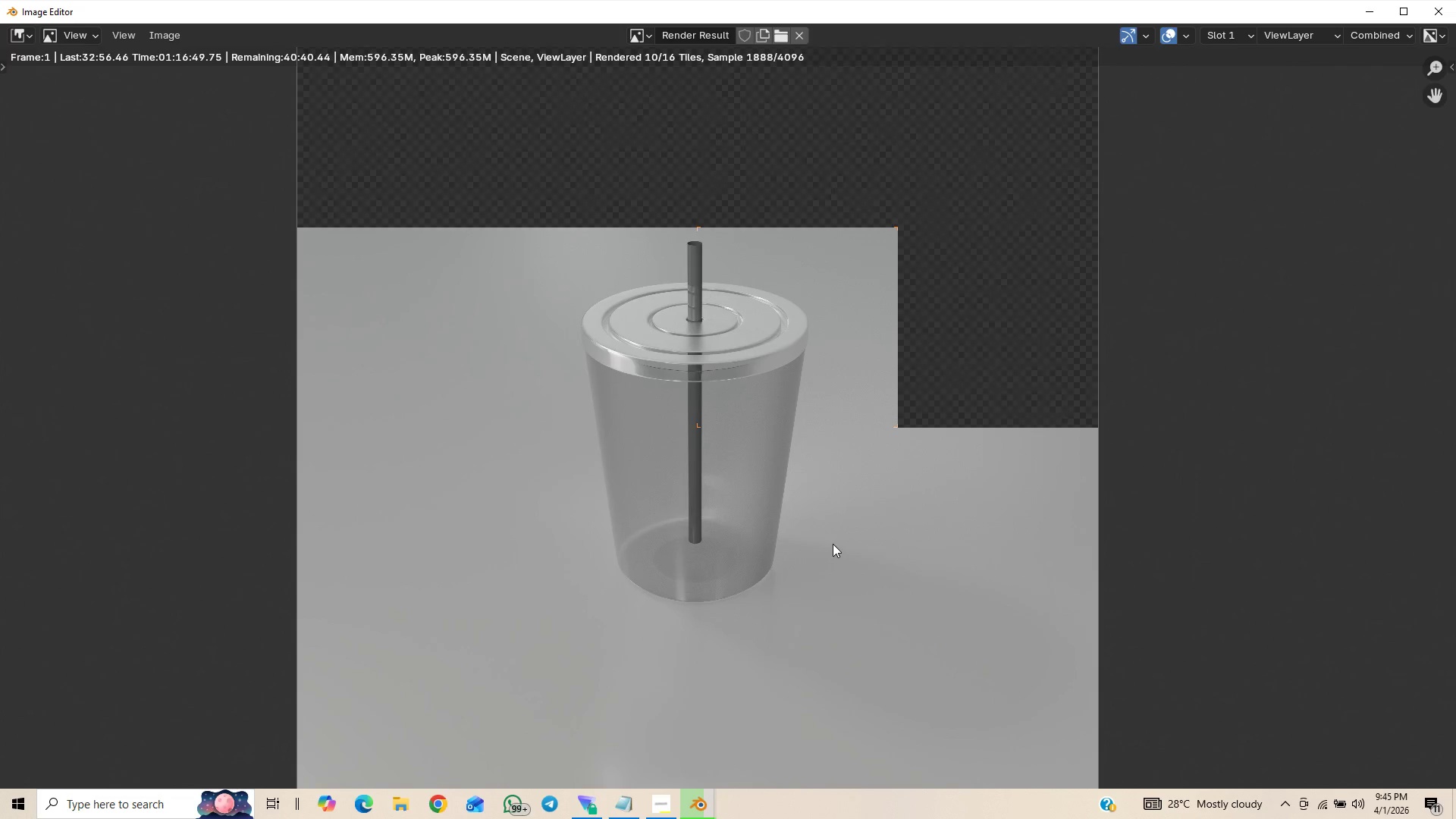 
scroll: coordinate [833, 544], scroll_direction: up, amount: 4.0
 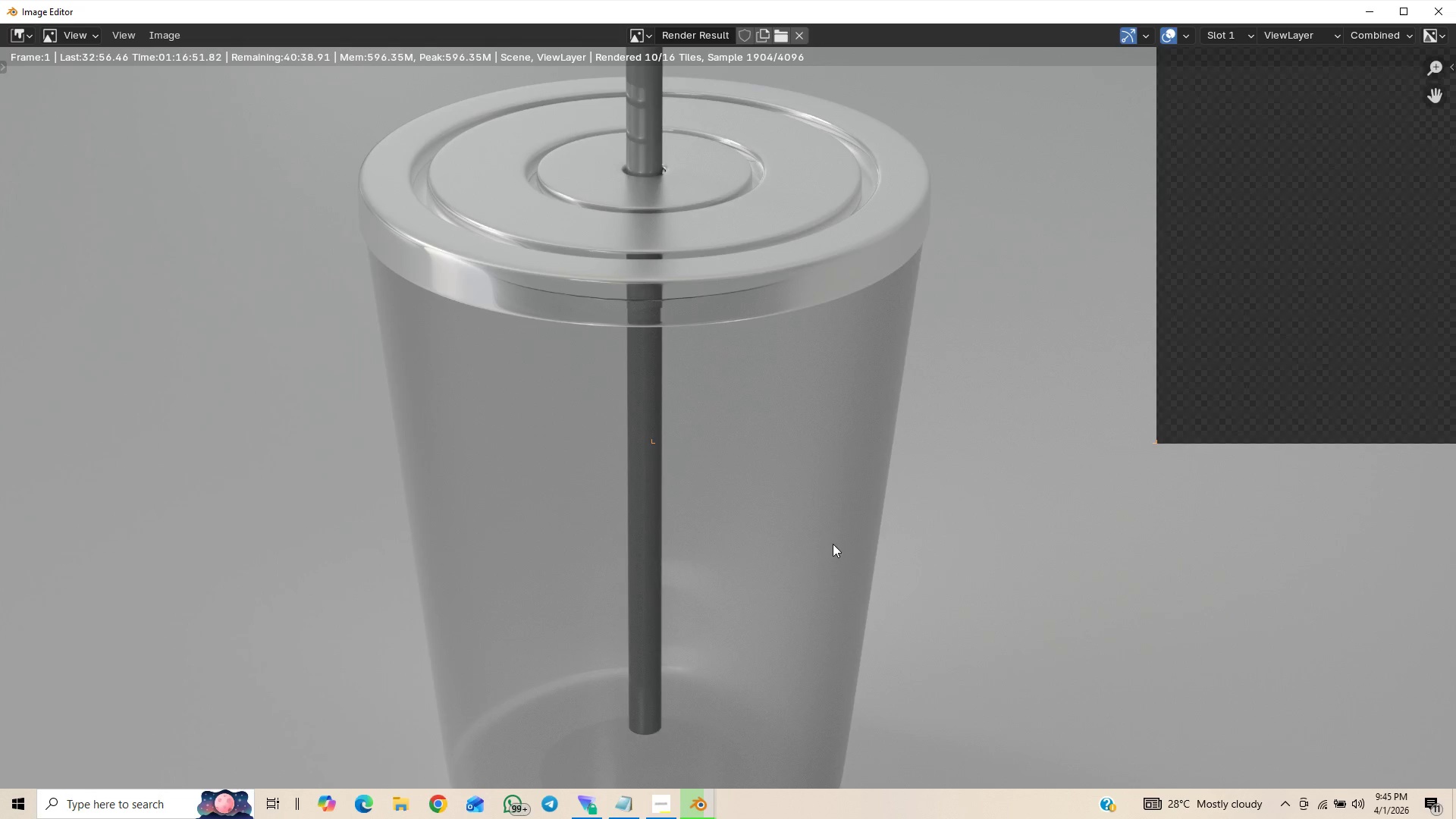 
scroll: coordinate [836, 544], scroll_direction: down, amount: 2.0
 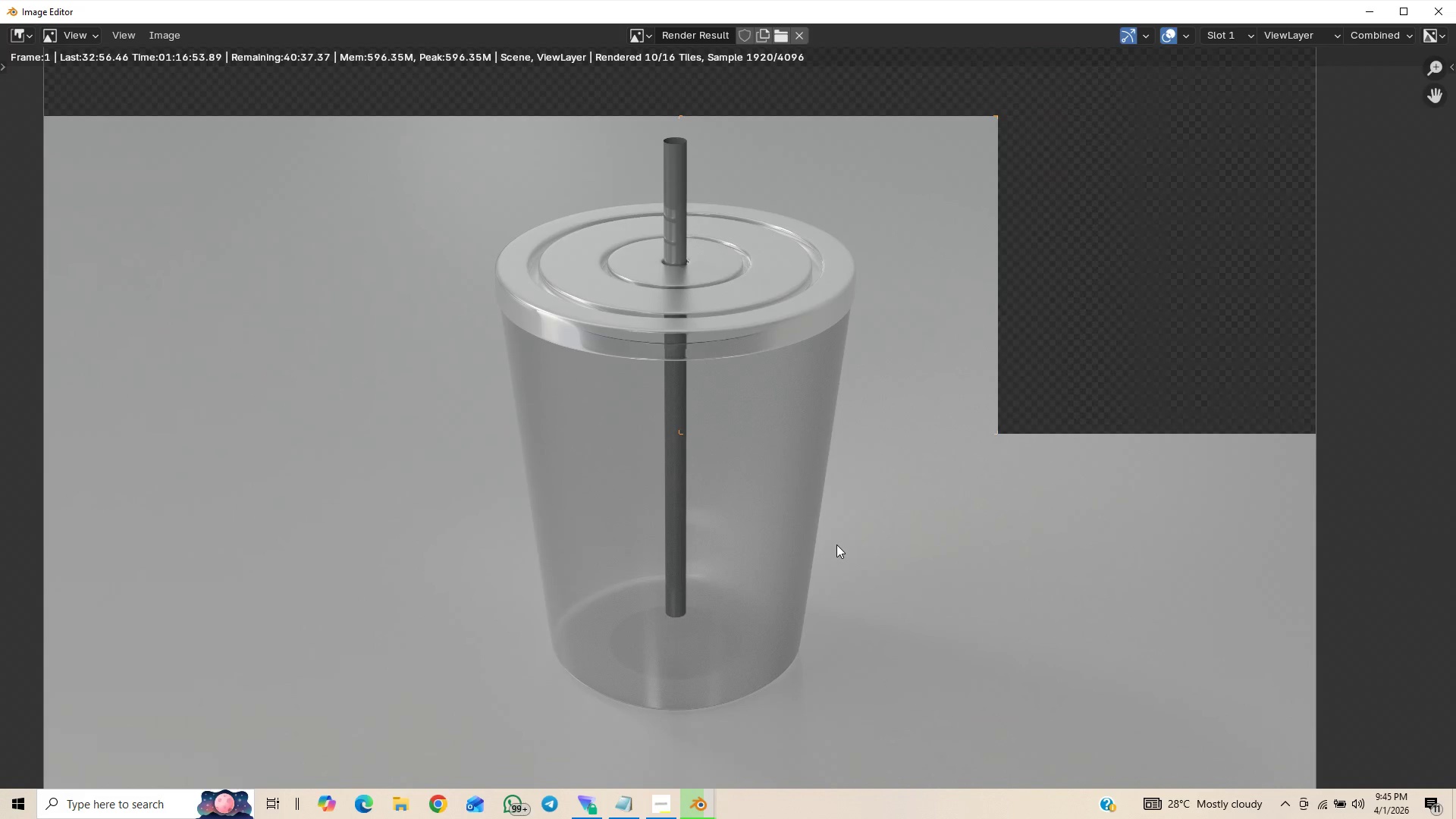 
scroll: coordinate [836, 544], scroll_direction: up, amount: 1.0
 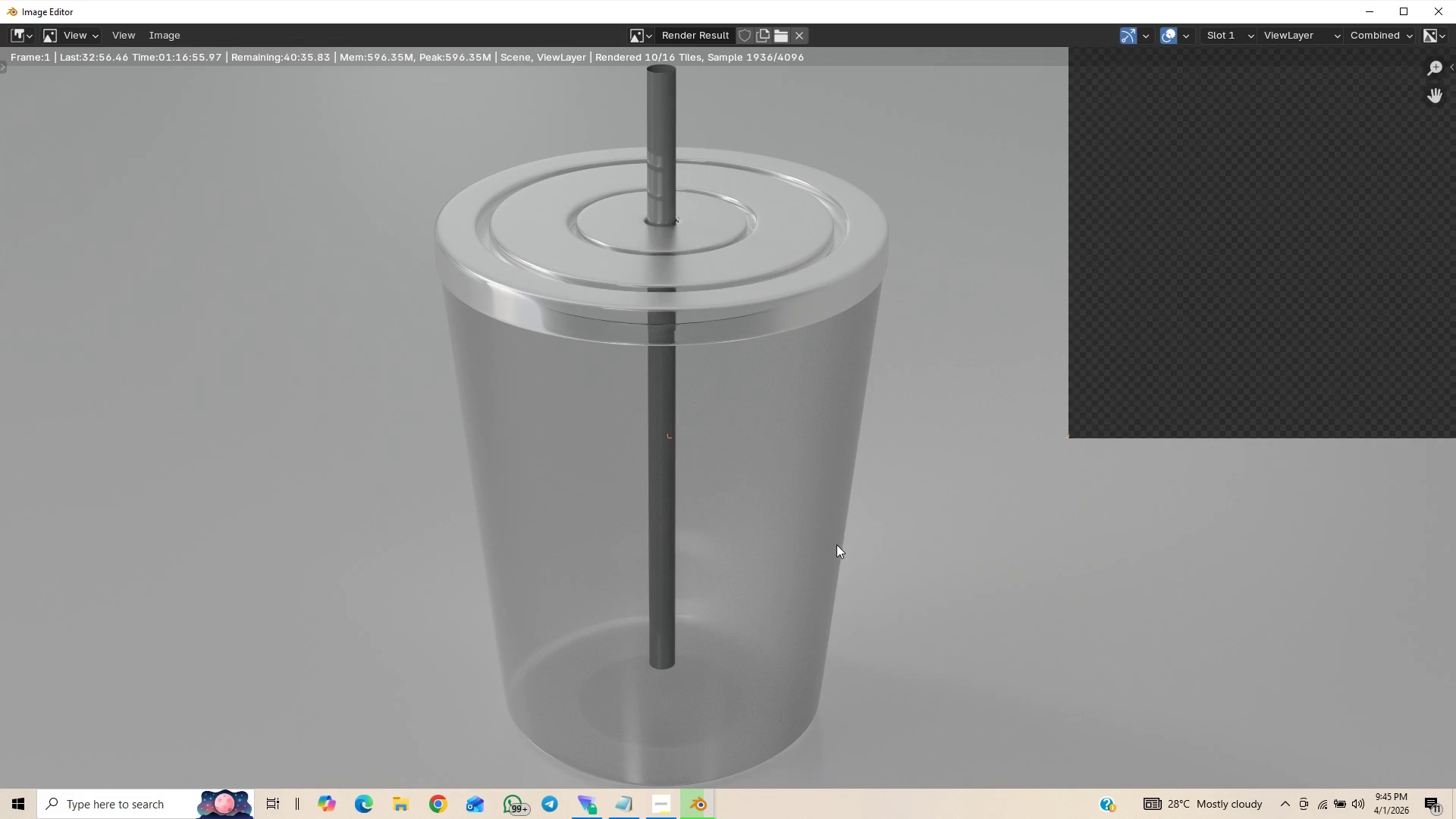 
scroll: coordinate [831, 554], scroll_direction: down, amount: 6.0
 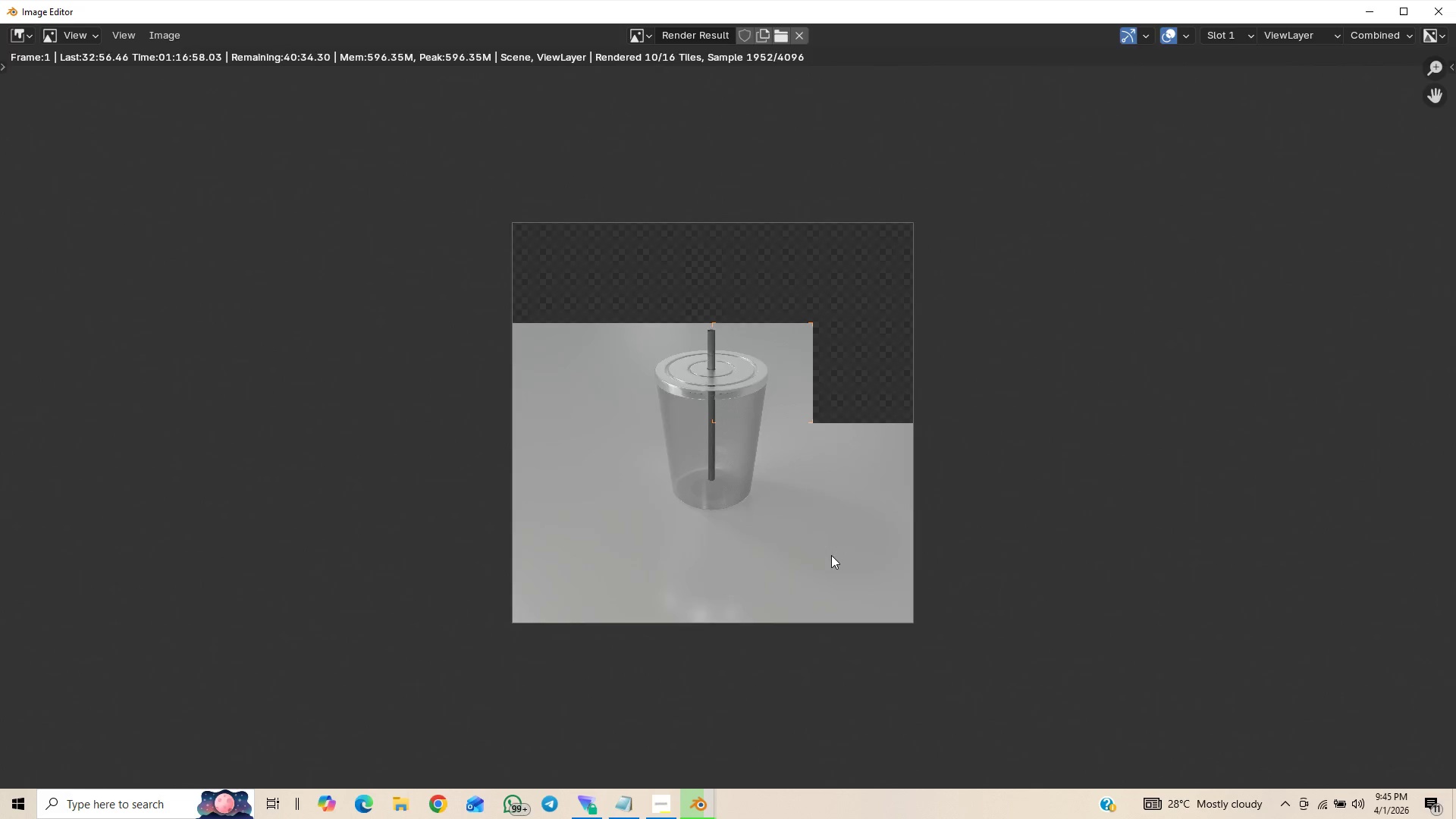 
scroll: coordinate [831, 555], scroll_direction: up, amount: 9.0
 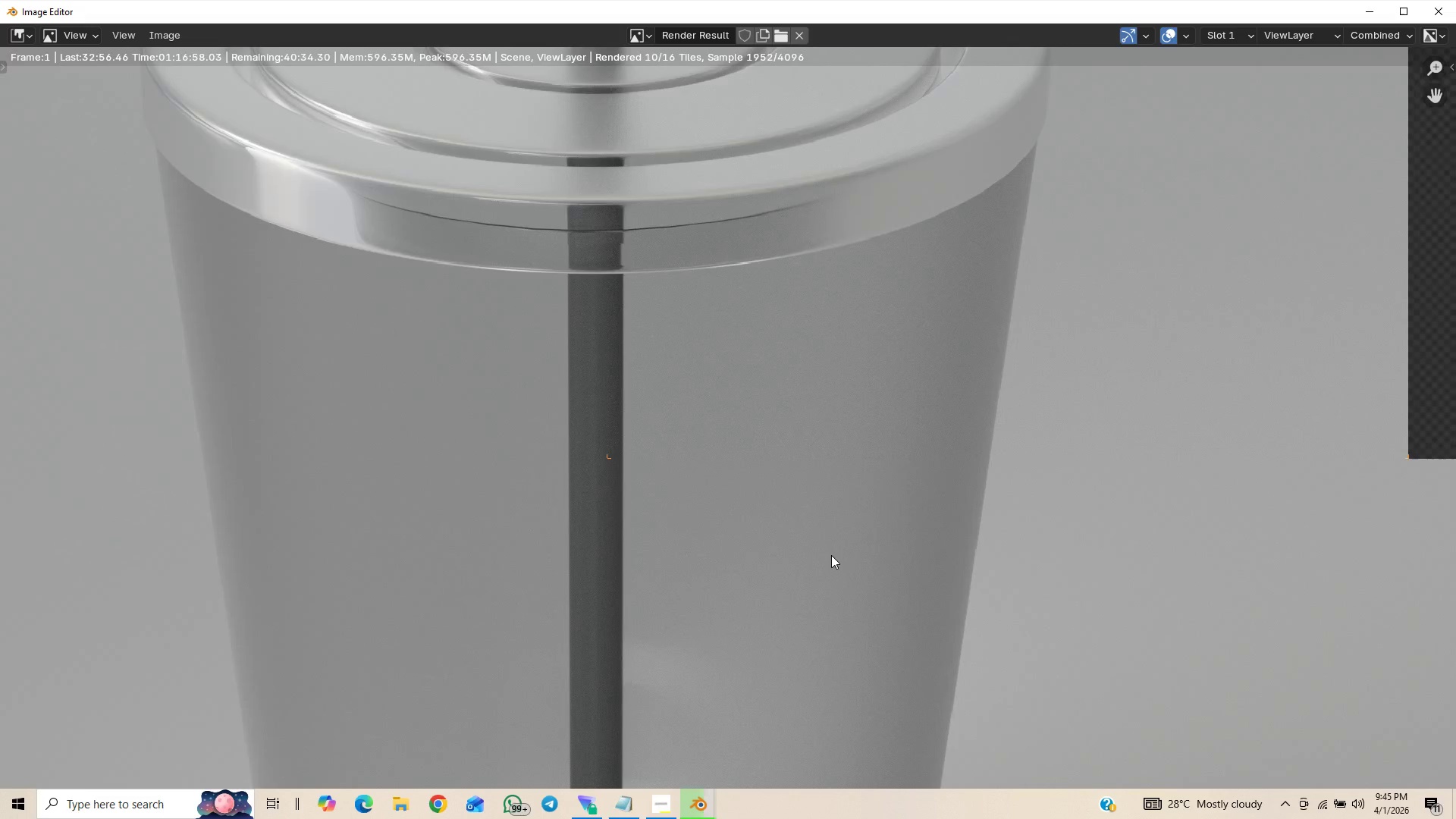 
scroll: coordinate [831, 555], scroll_direction: down, amount: 1.0
 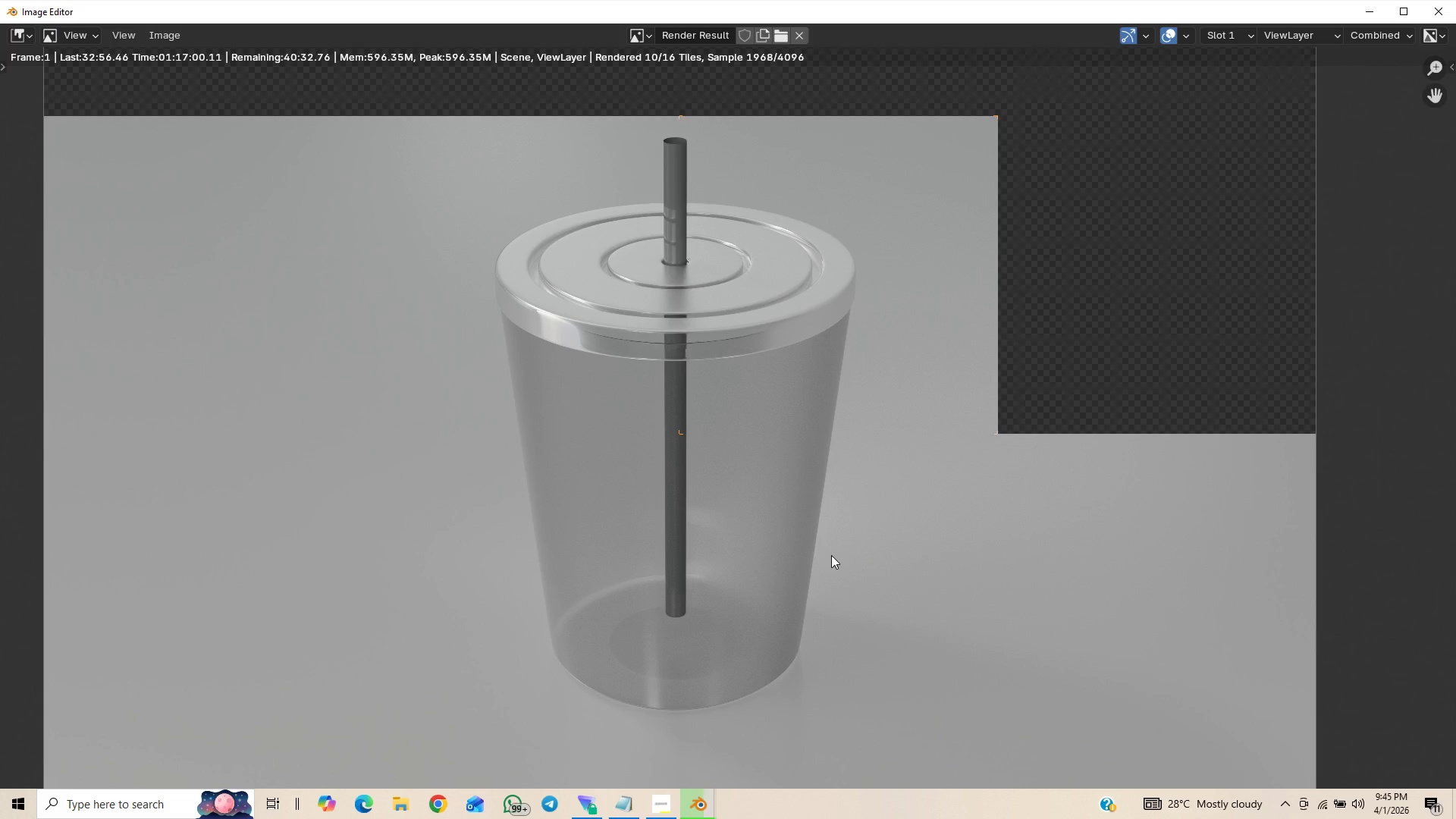 
scroll: coordinate [831, 555], scroll_direction: up, amount: 2.0
 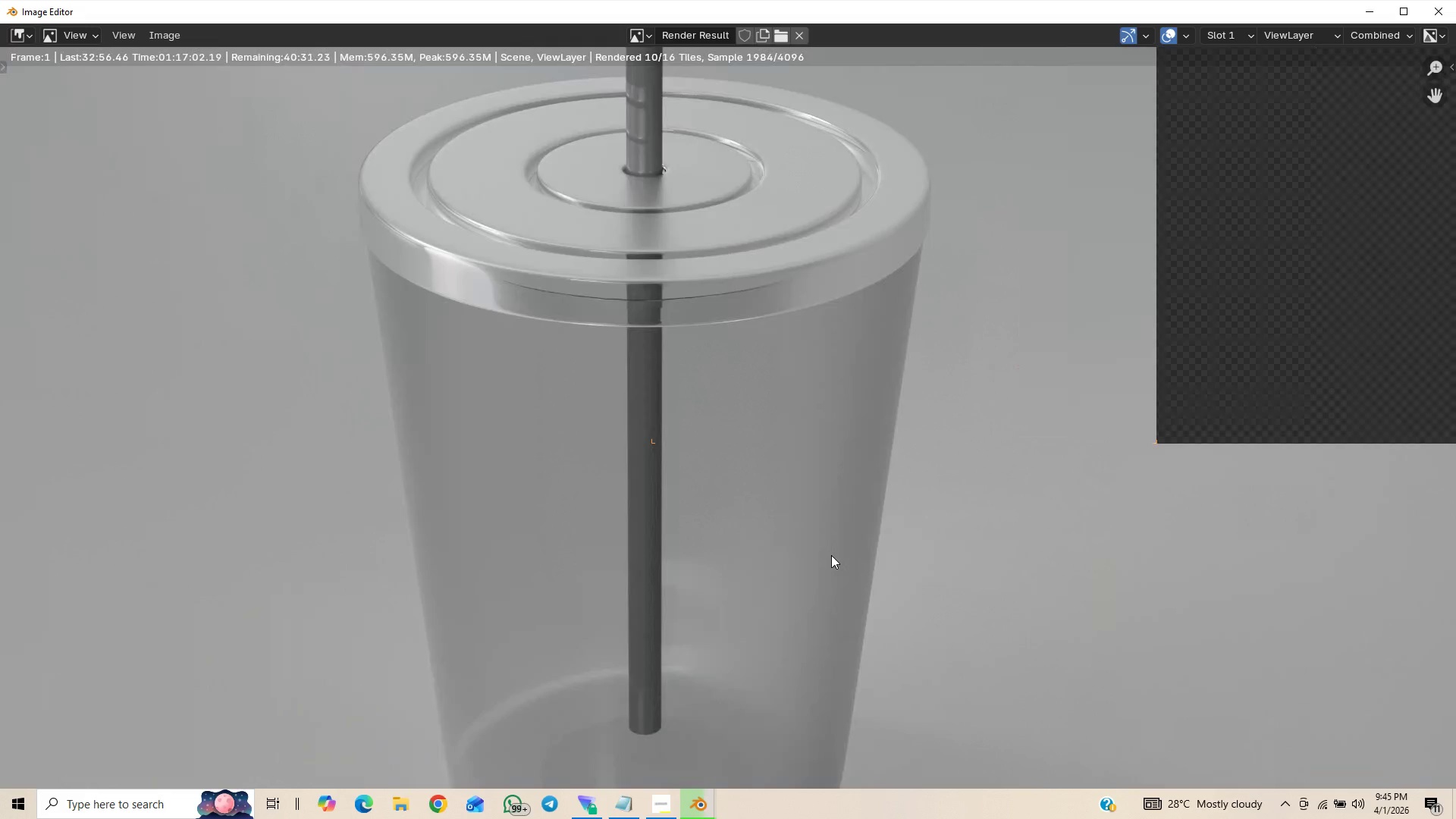 
scroll: coordinate [832, 553], scroll_direction: down, amount: 8.0
 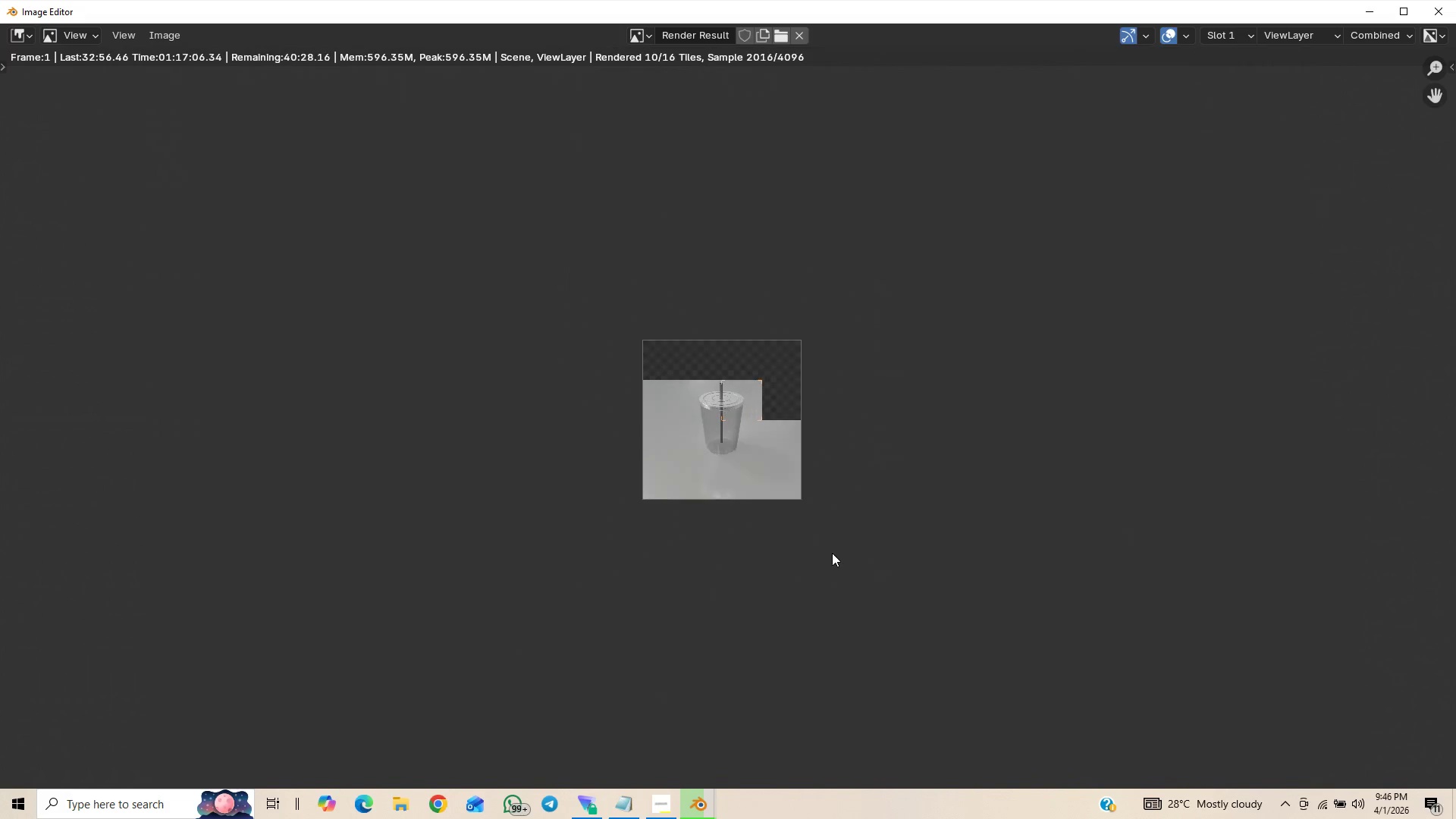 
scroll: coordinate [833, 551], scroll_direction: up, amount: 5.0
 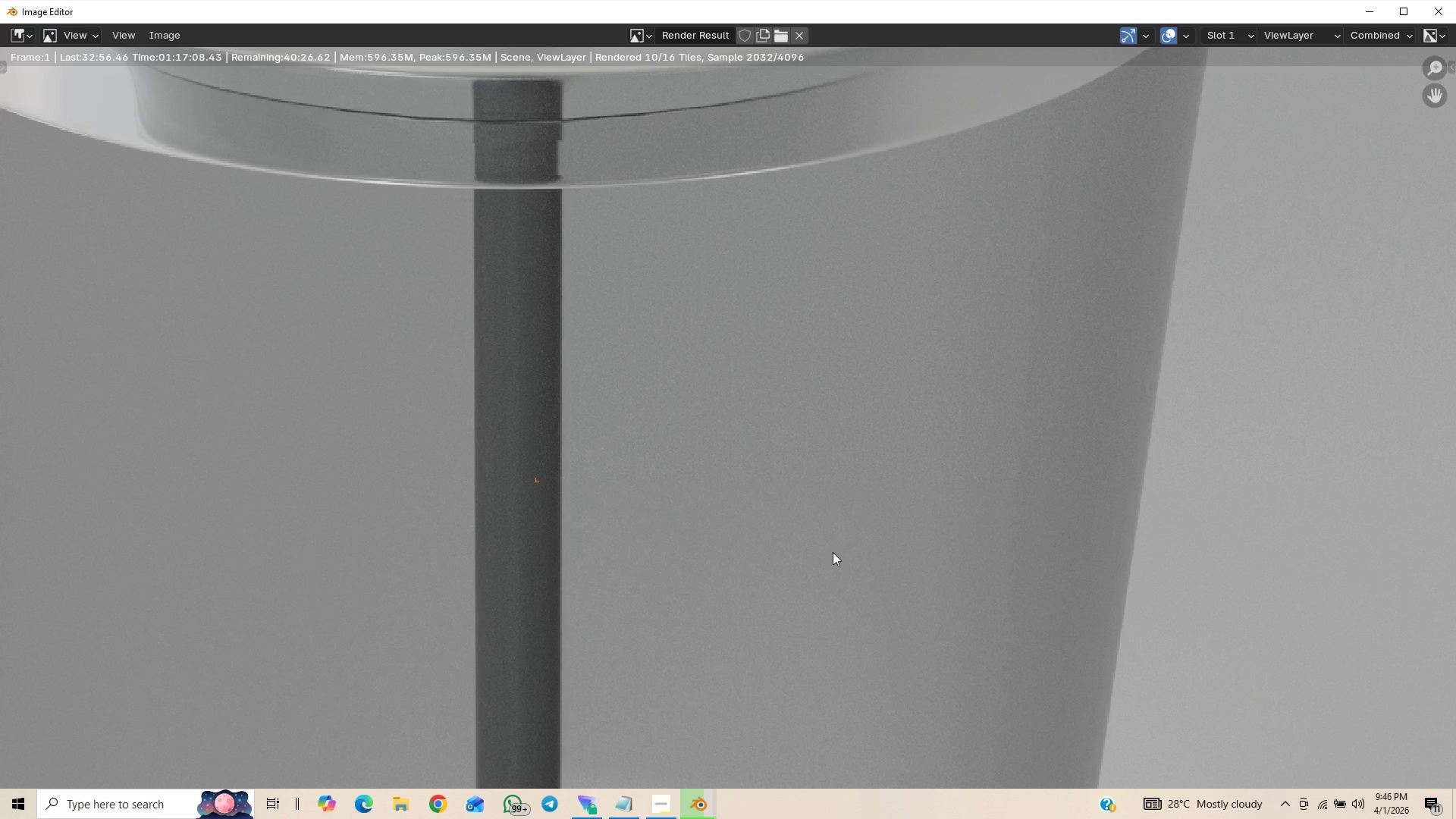 
scroll: coordinate [834, 551], scroll_direction: down, amount: 6.0
 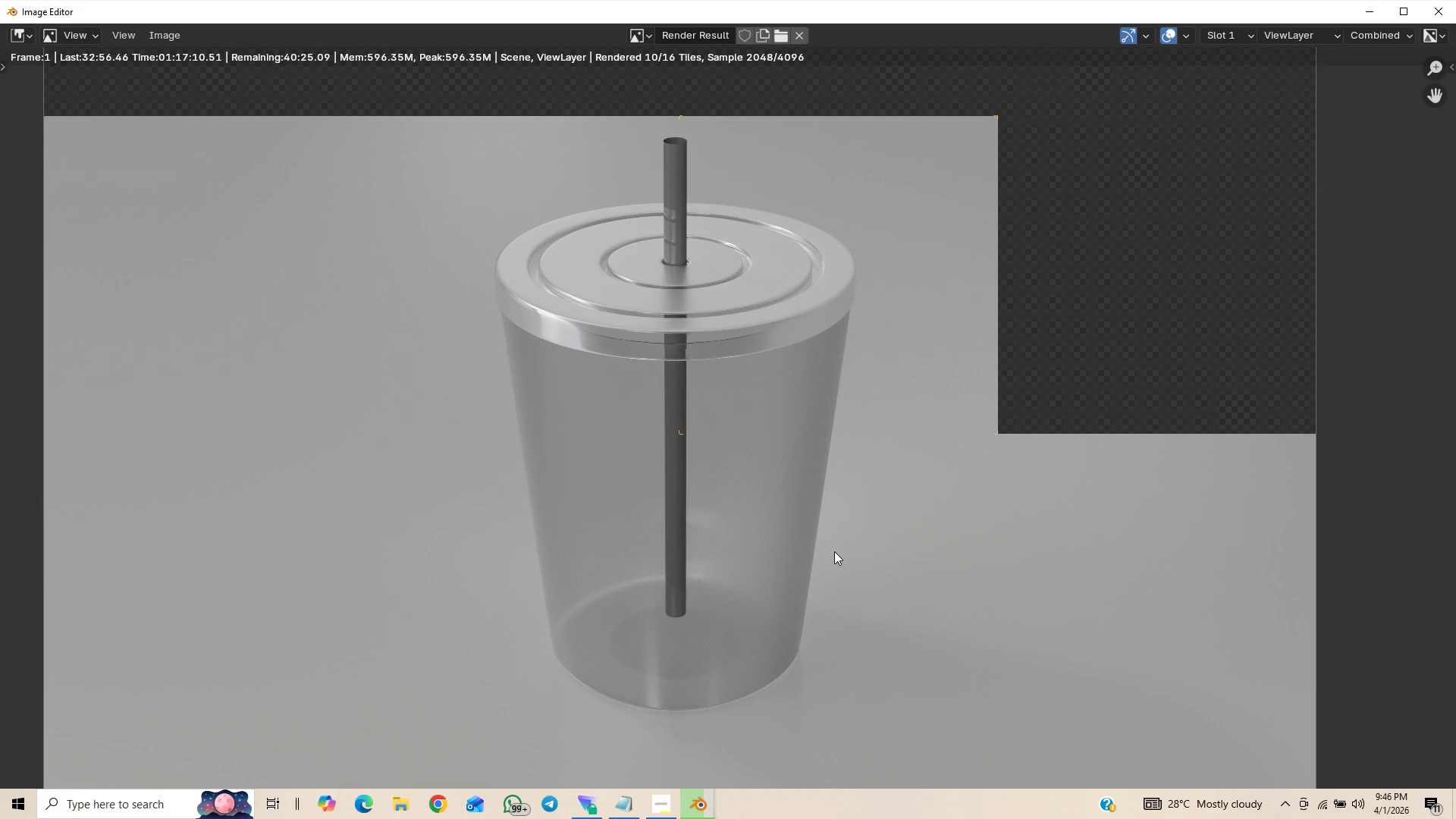 
scroll: coordinate [834, 551], scroll_direction: up, amount: 23.0
 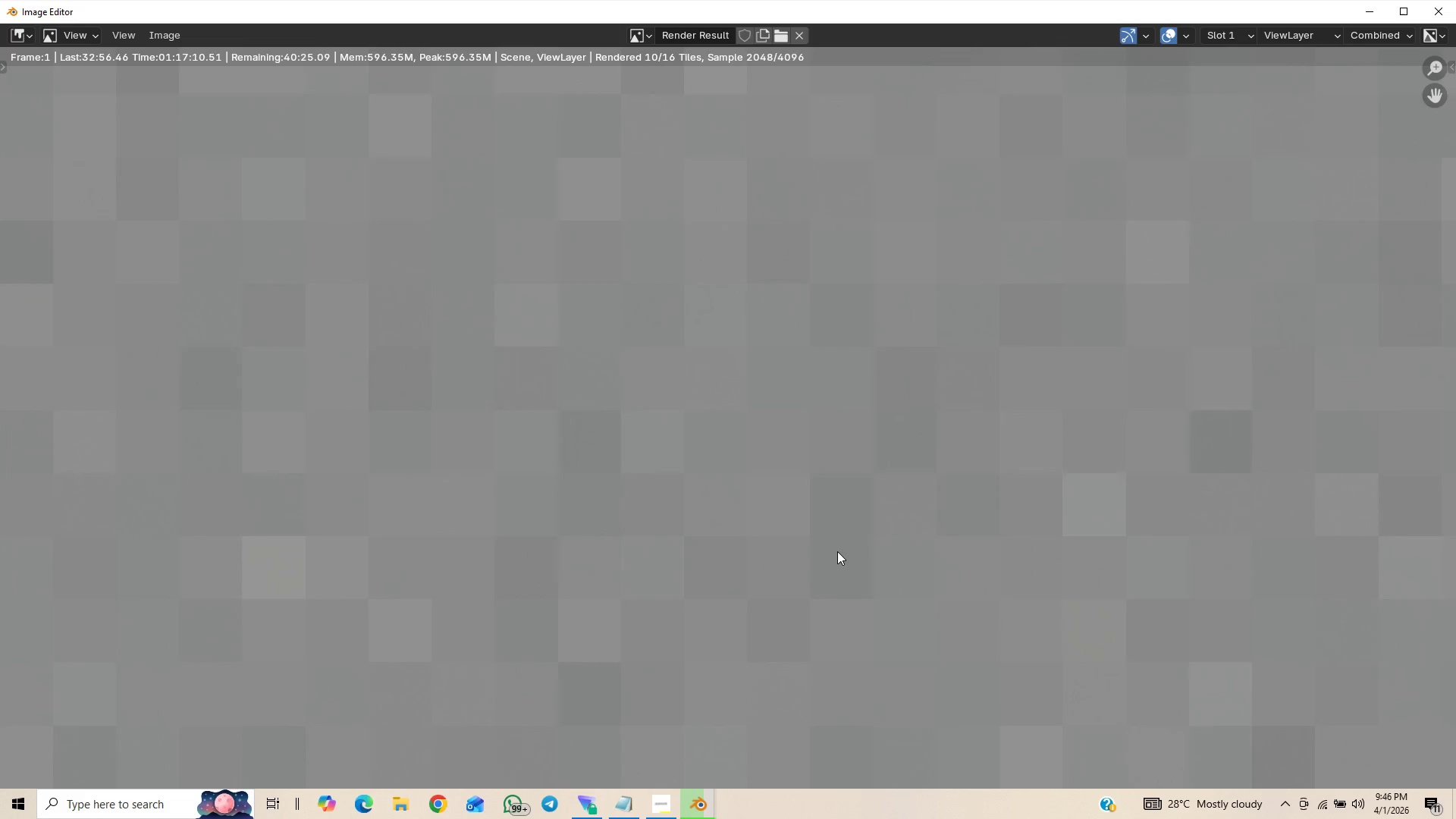 
scroll: coordinate [845, 550], scroll_direction: down, amount: 26.0
 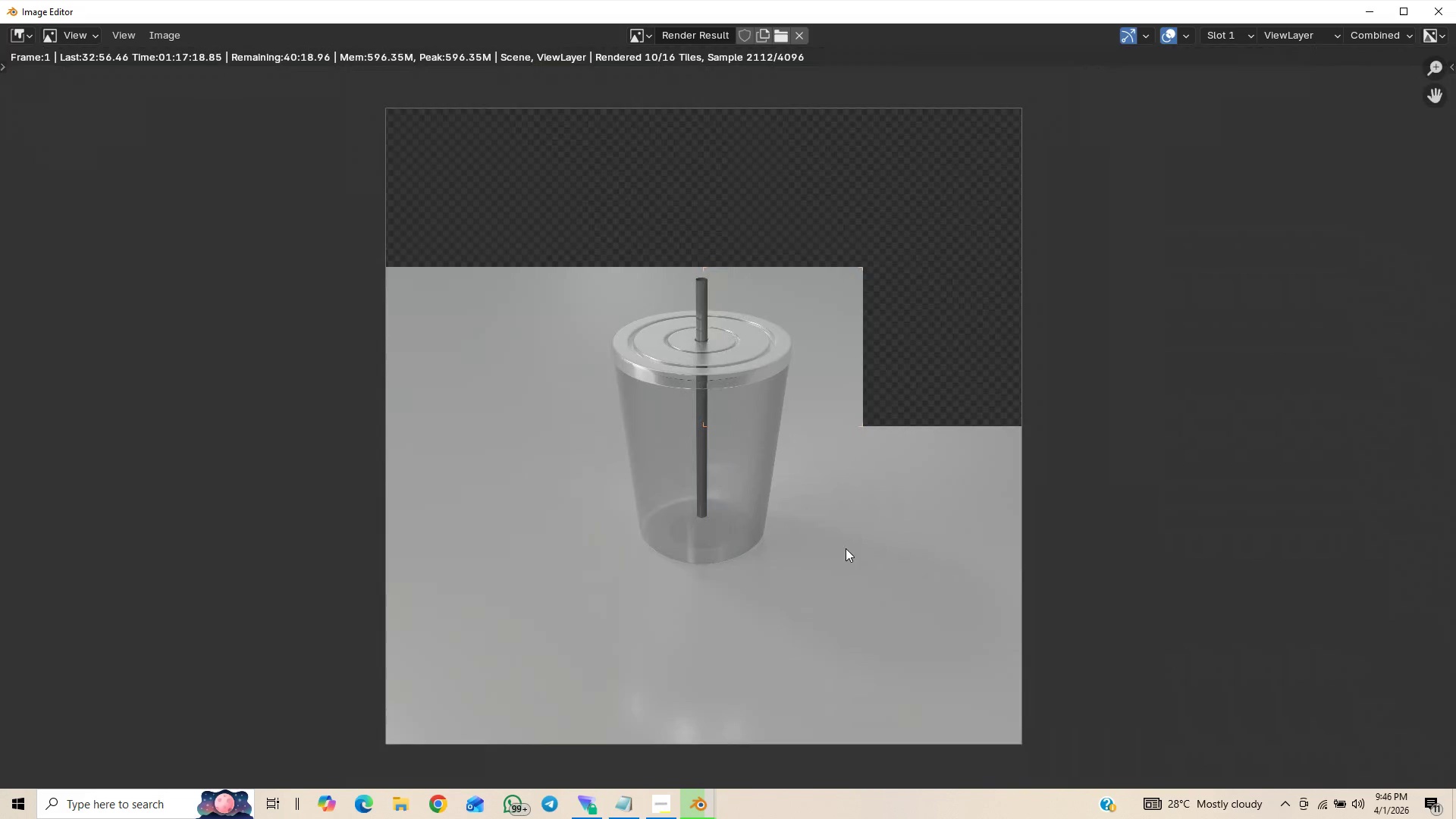 
scroll: coordinate [846, 548], scroll_direction: up, amount: 3.0
 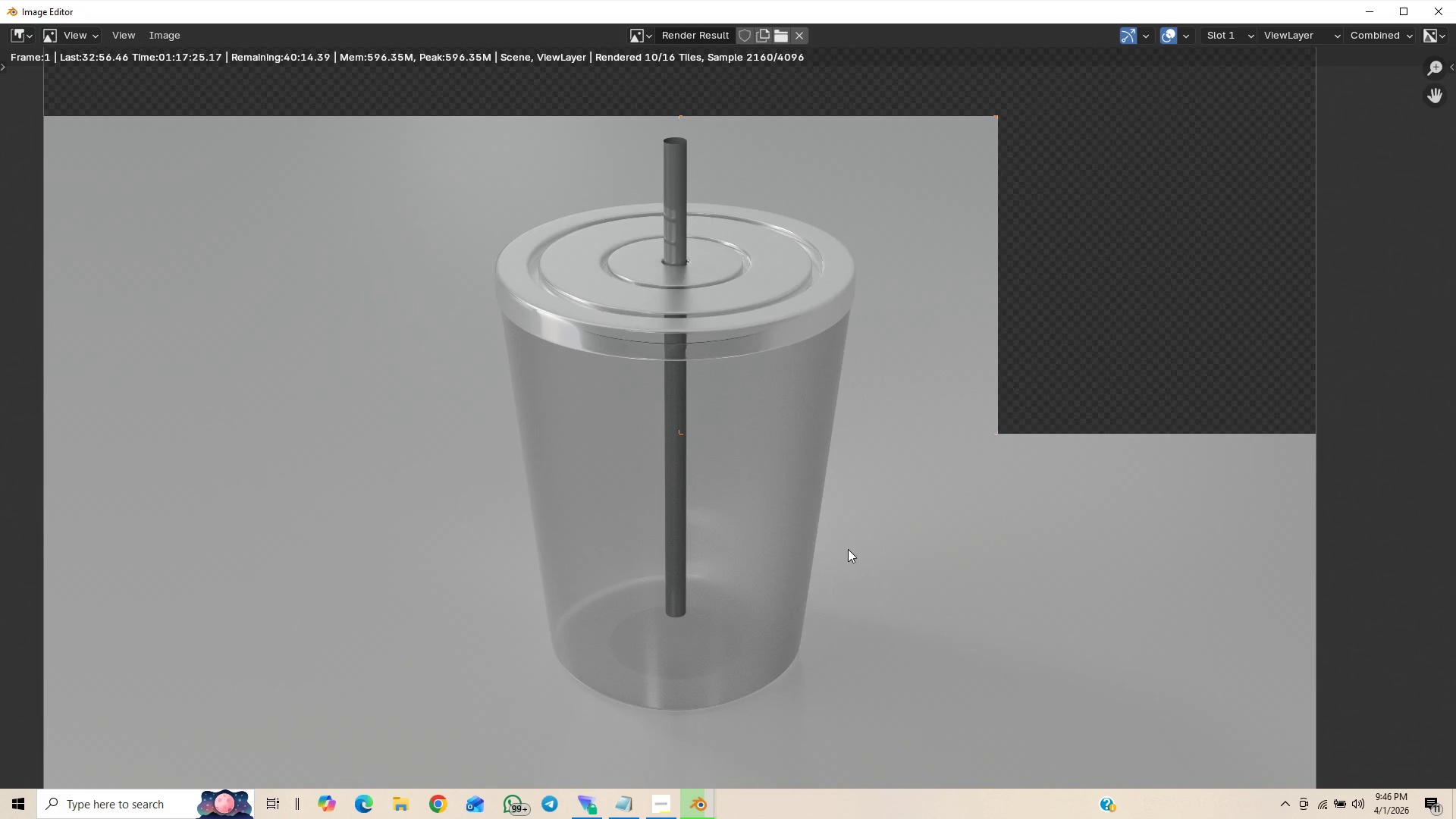 
scroll: coordinate [848, 549], scroll_direction: down, amount: 16.0
 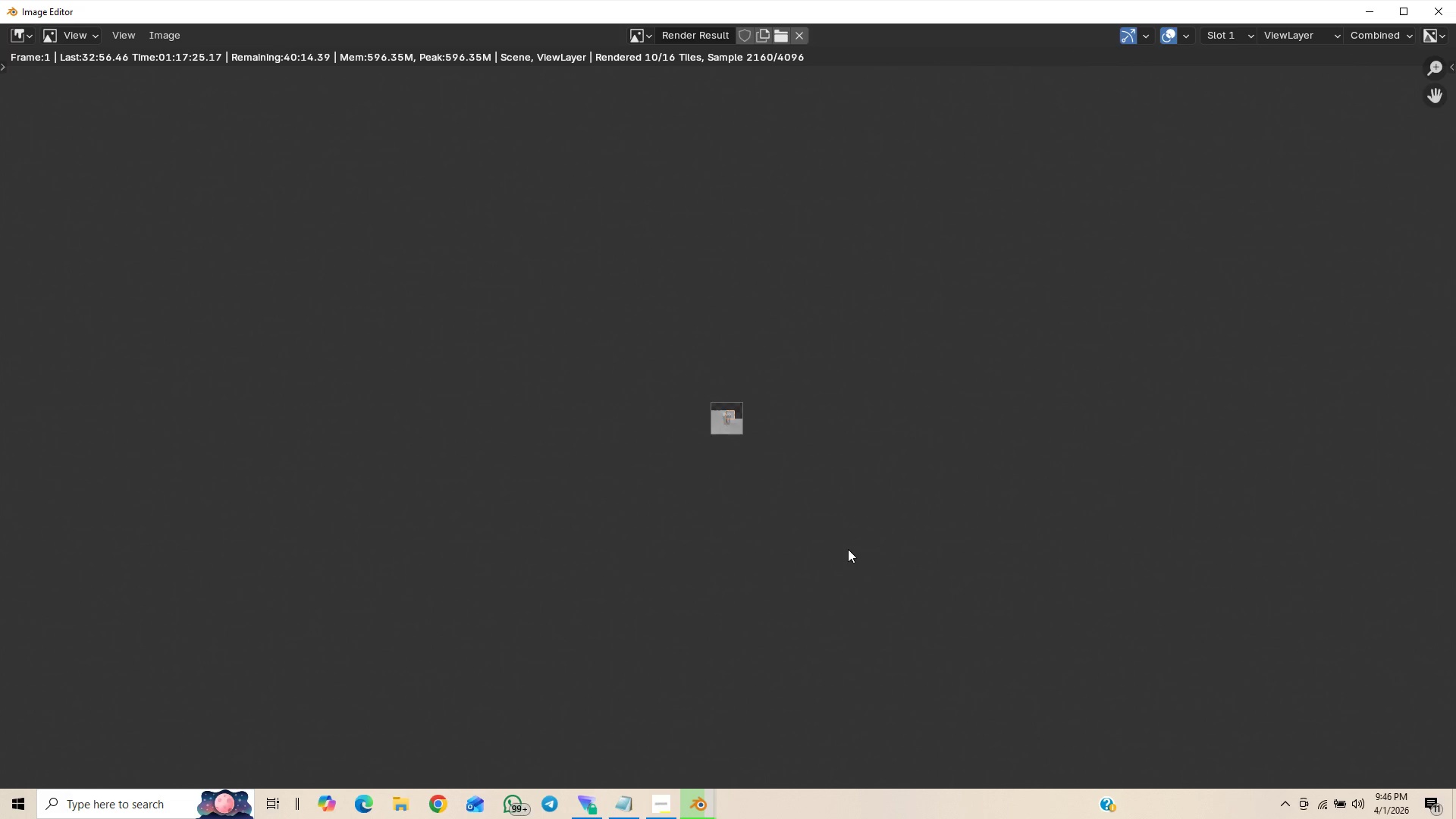 
scroll: coordinate [850, 550], scroll_direction: up, amount: 14.0
 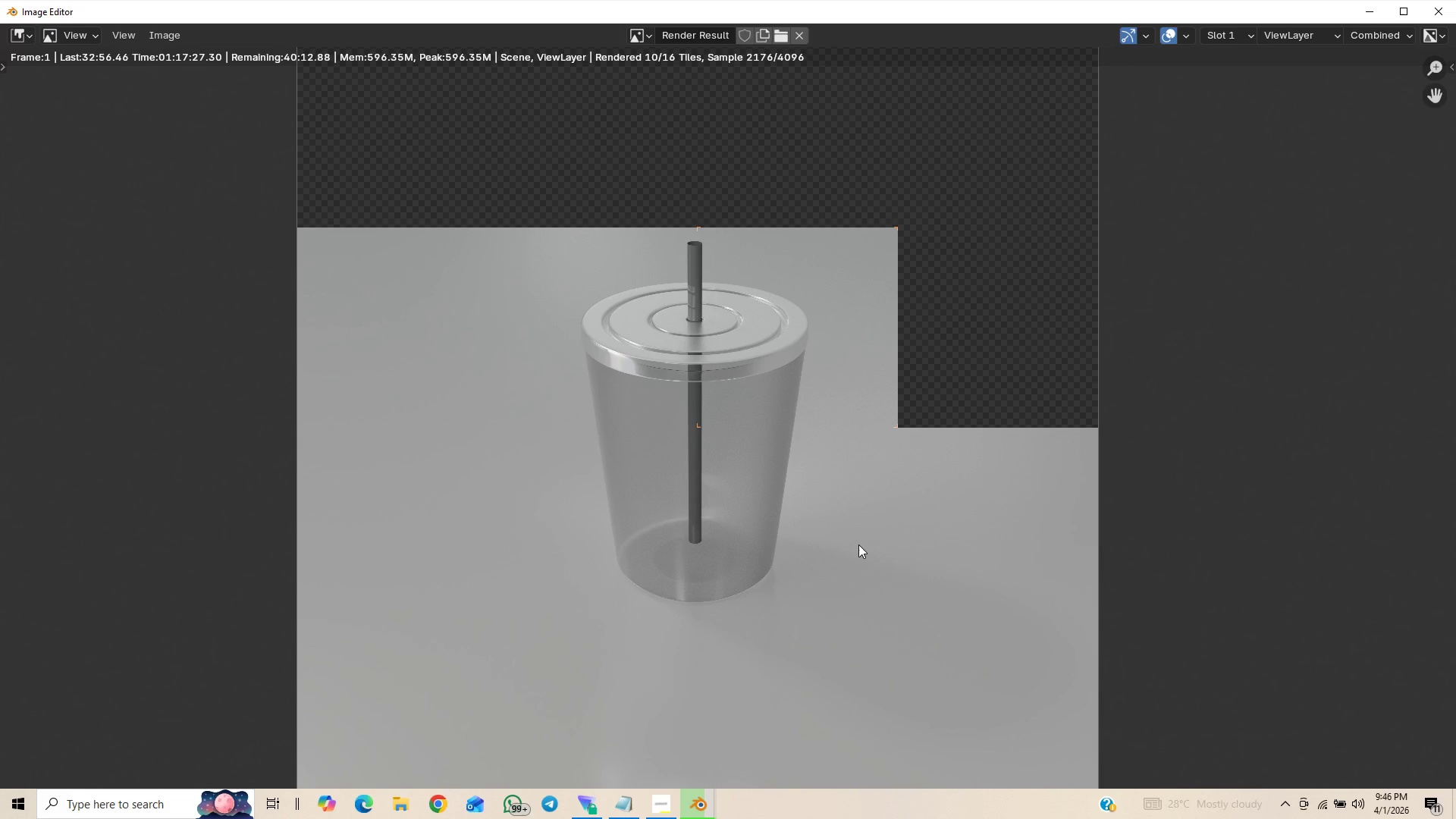 
key(Control+S)
 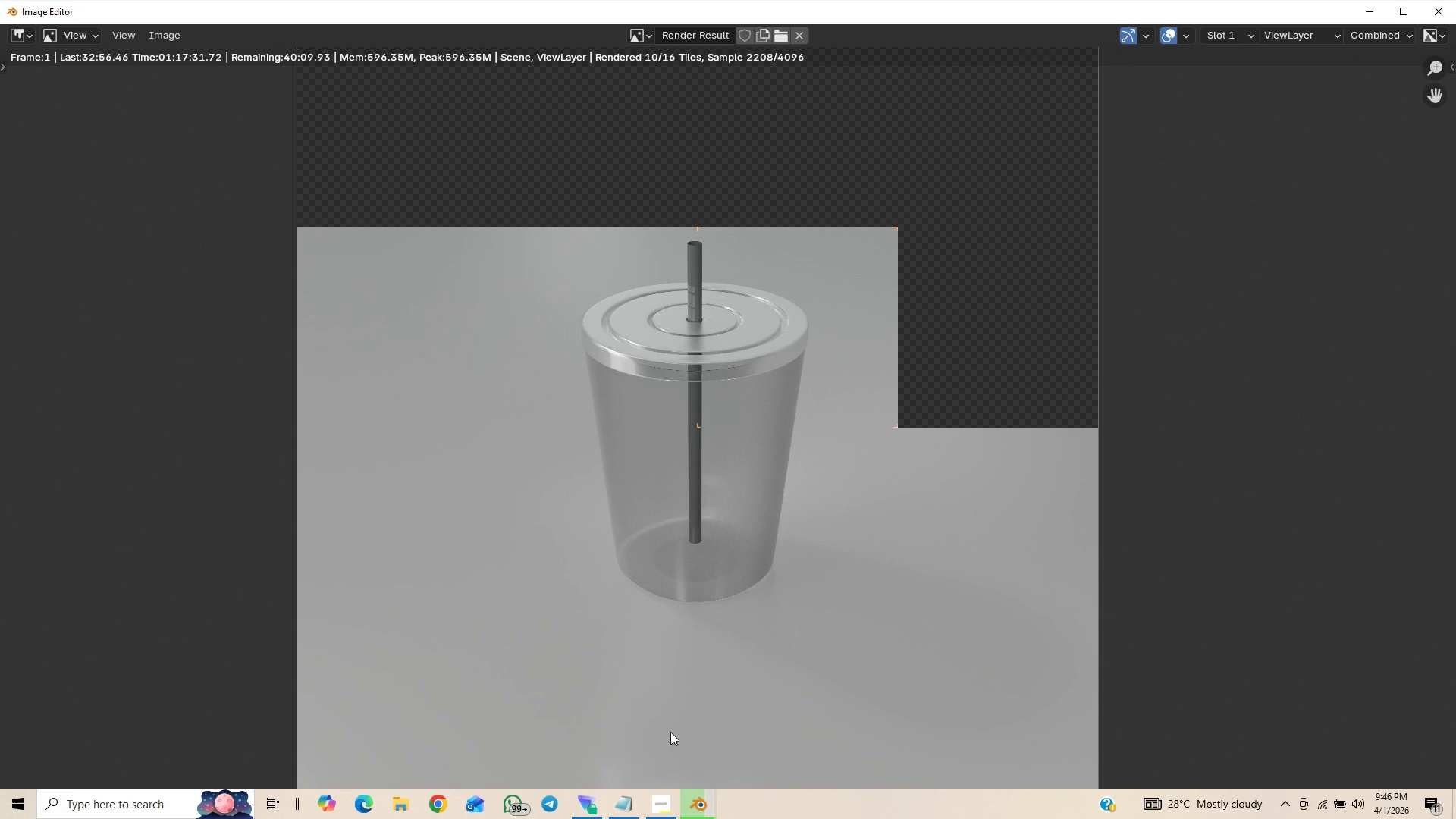 
scroll: coordinate [696, 697], scroll_direction: down, amount: 1.0
 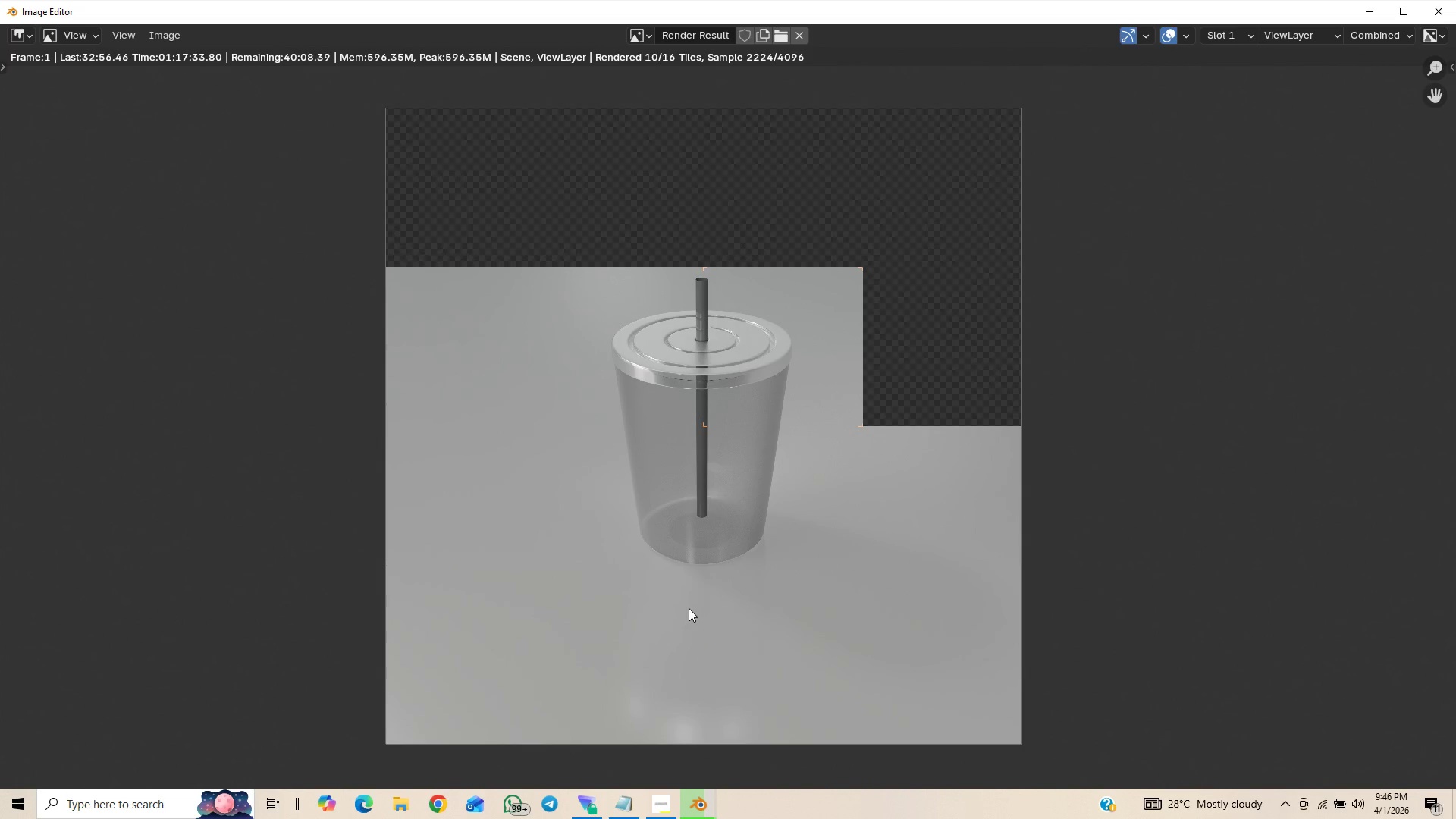 
scroll: coordinate [689, 608], scroll_direction: up, amount: 13.0
 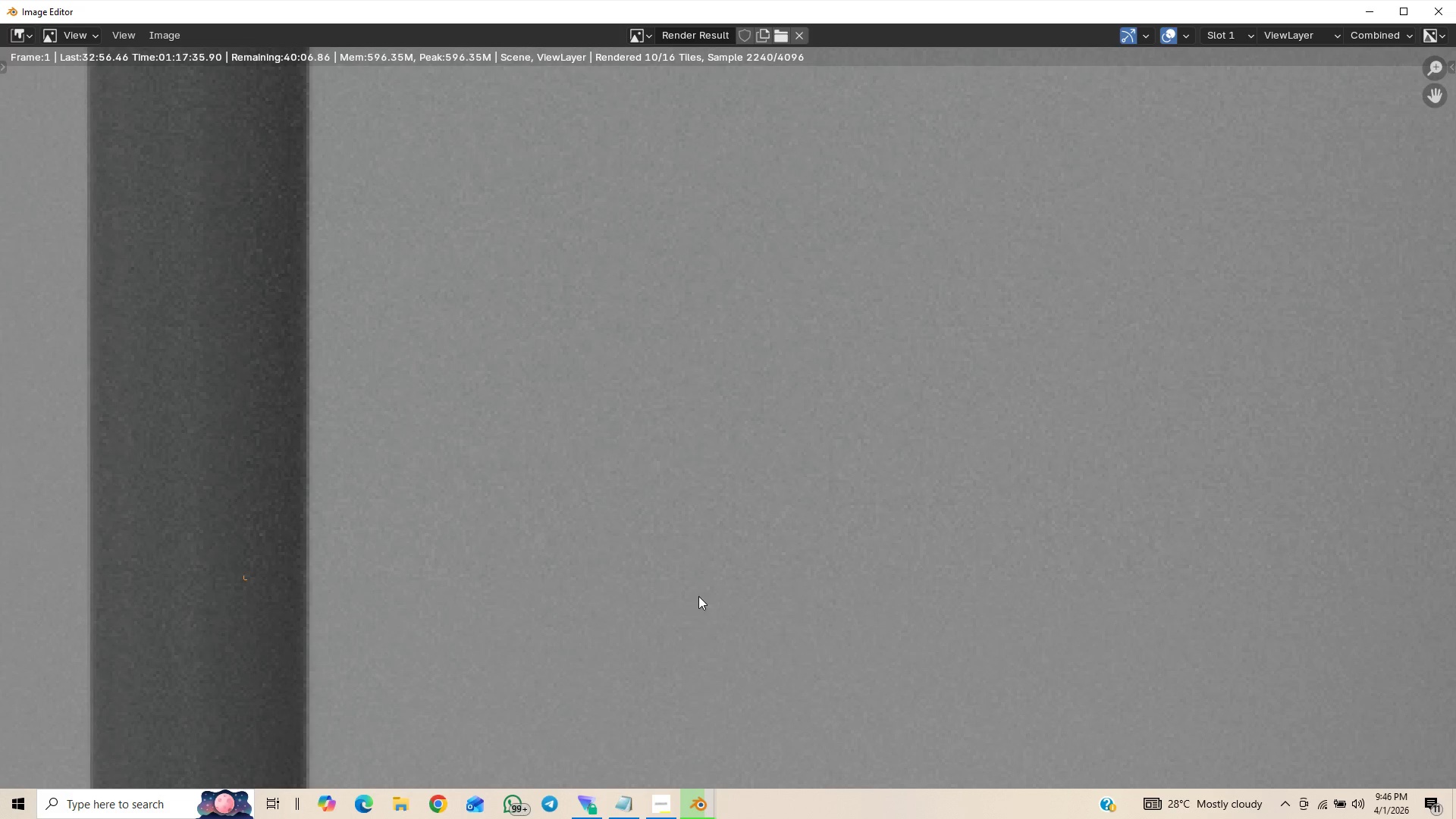 
scroll: coordinate [699, 593], scroll_direction: down, amount: 12.0
 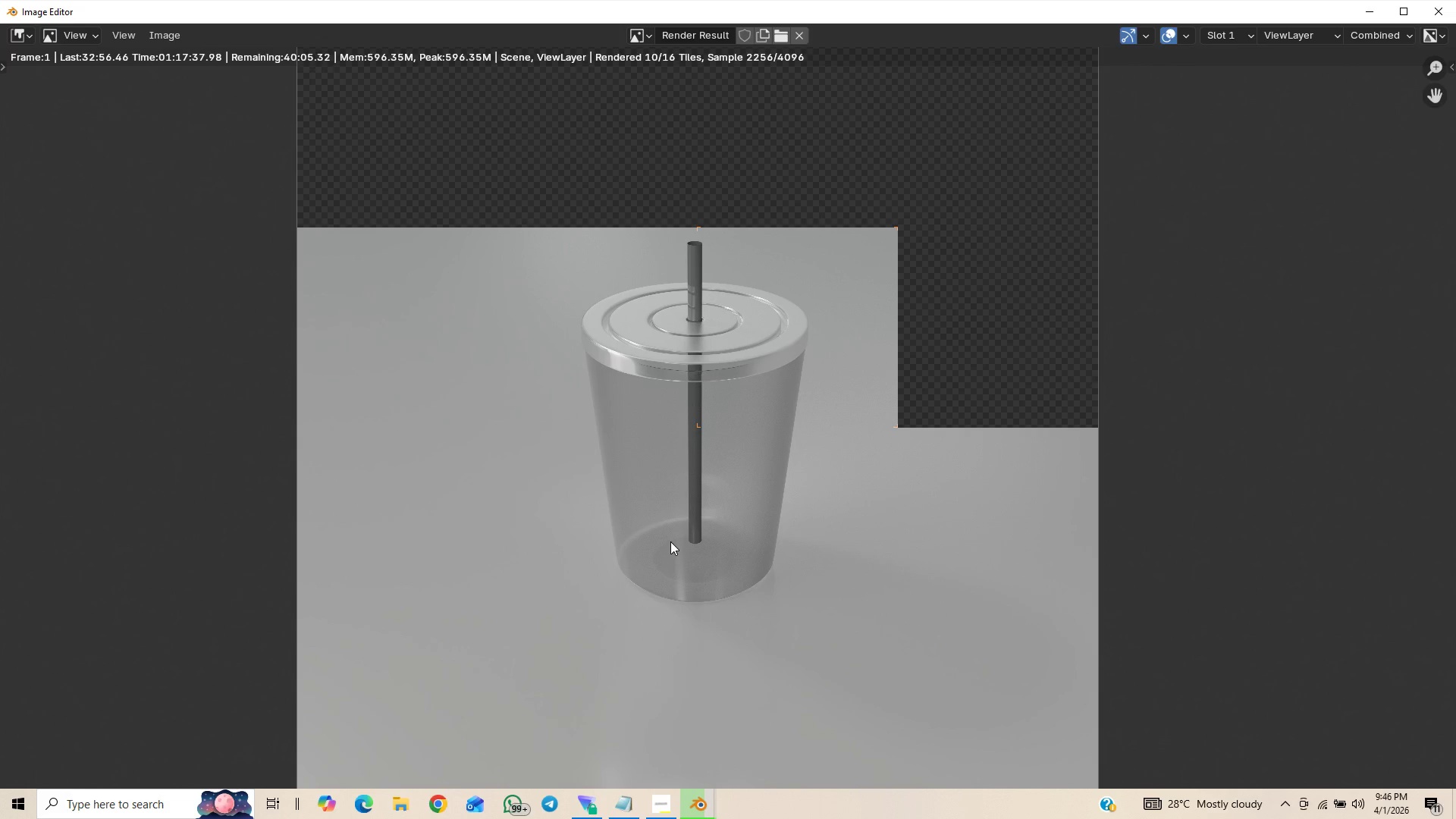 
scroll: coordinate [672, 519], scroll_direction: up, amount: 9.0
 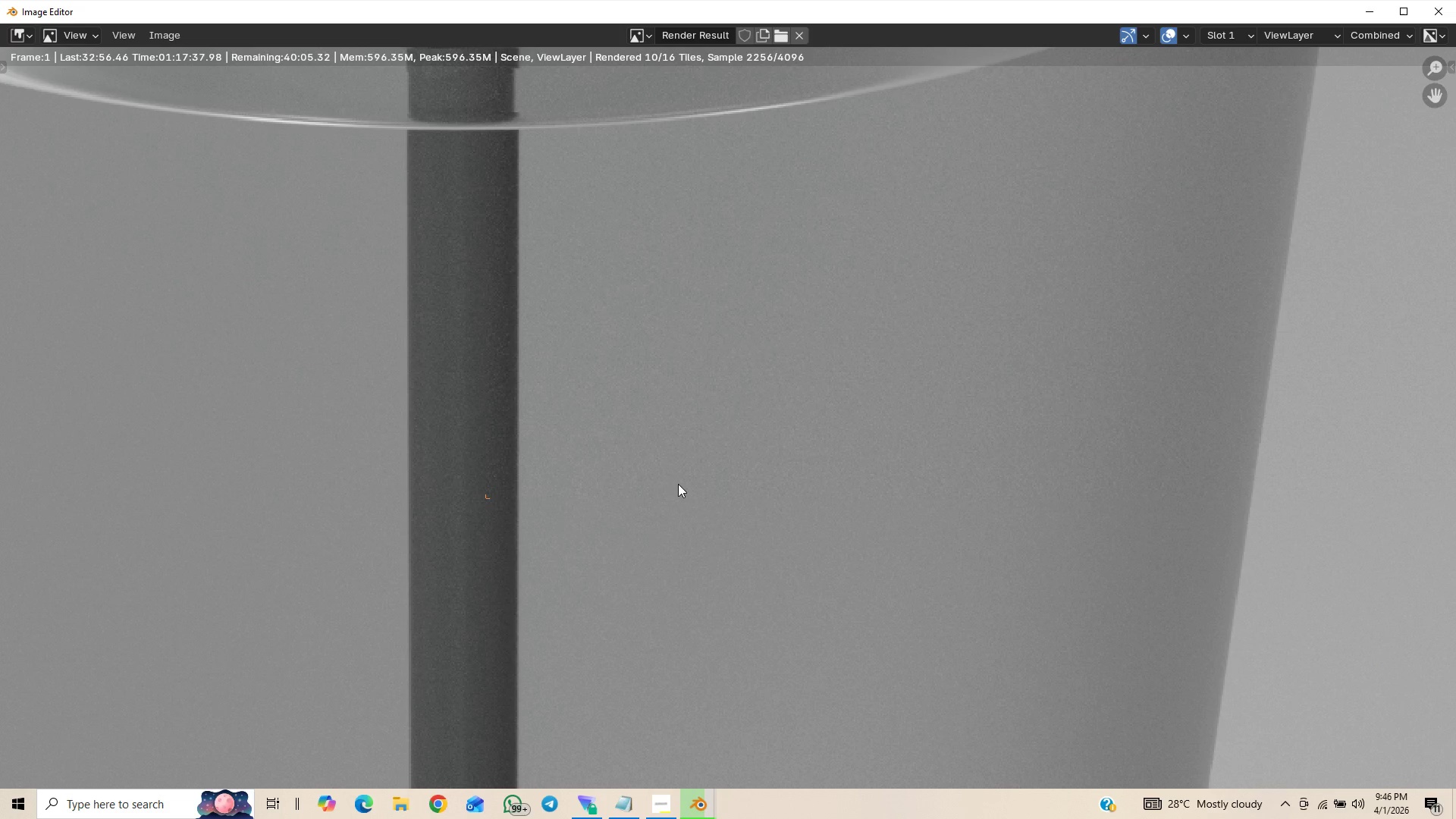 
hold_key(key=ShiftLeft, duration=0.72)
middle_click([716, 642])
 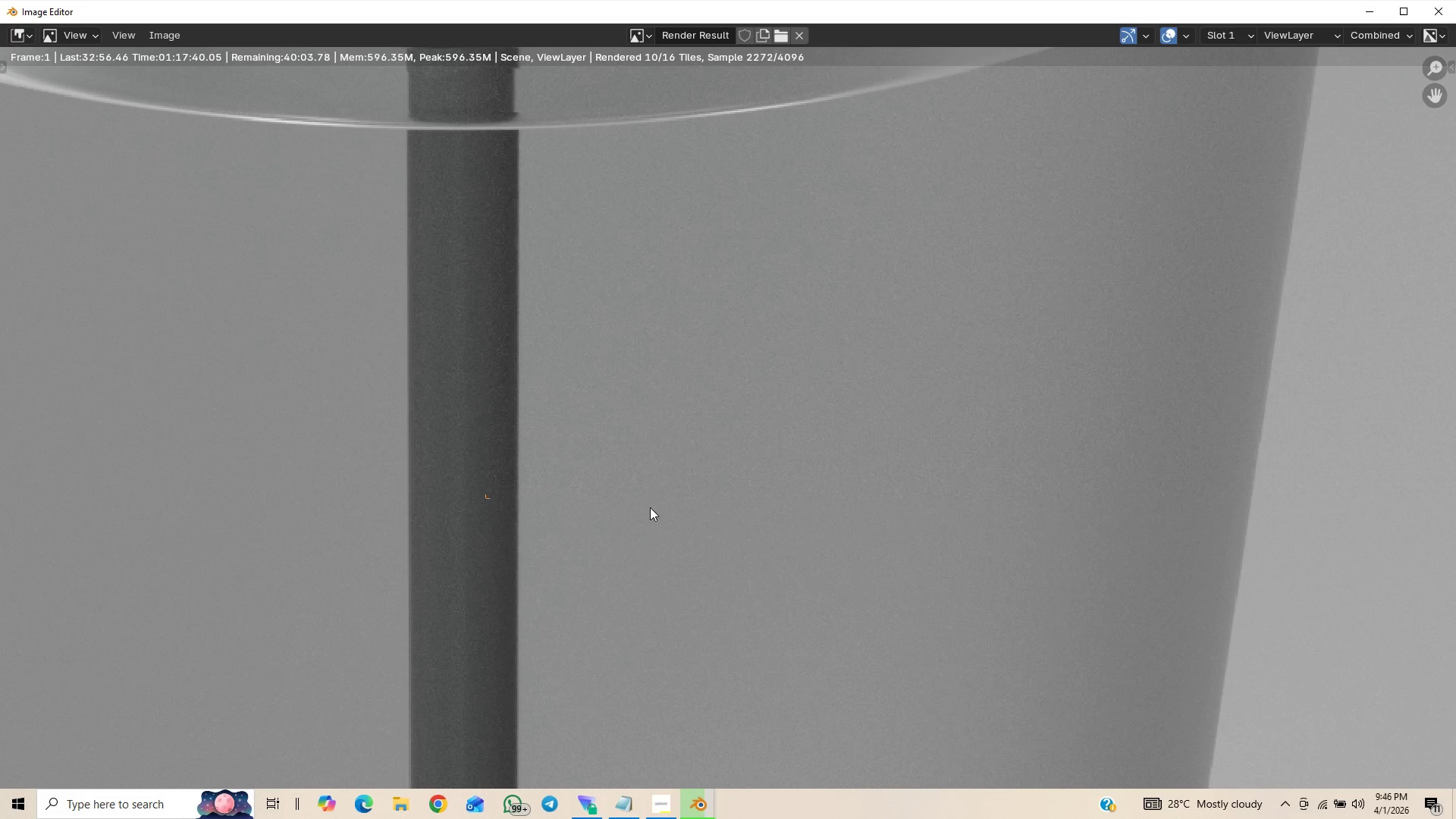 
hold_key(key=ShiftLeft, duration=0.69)
 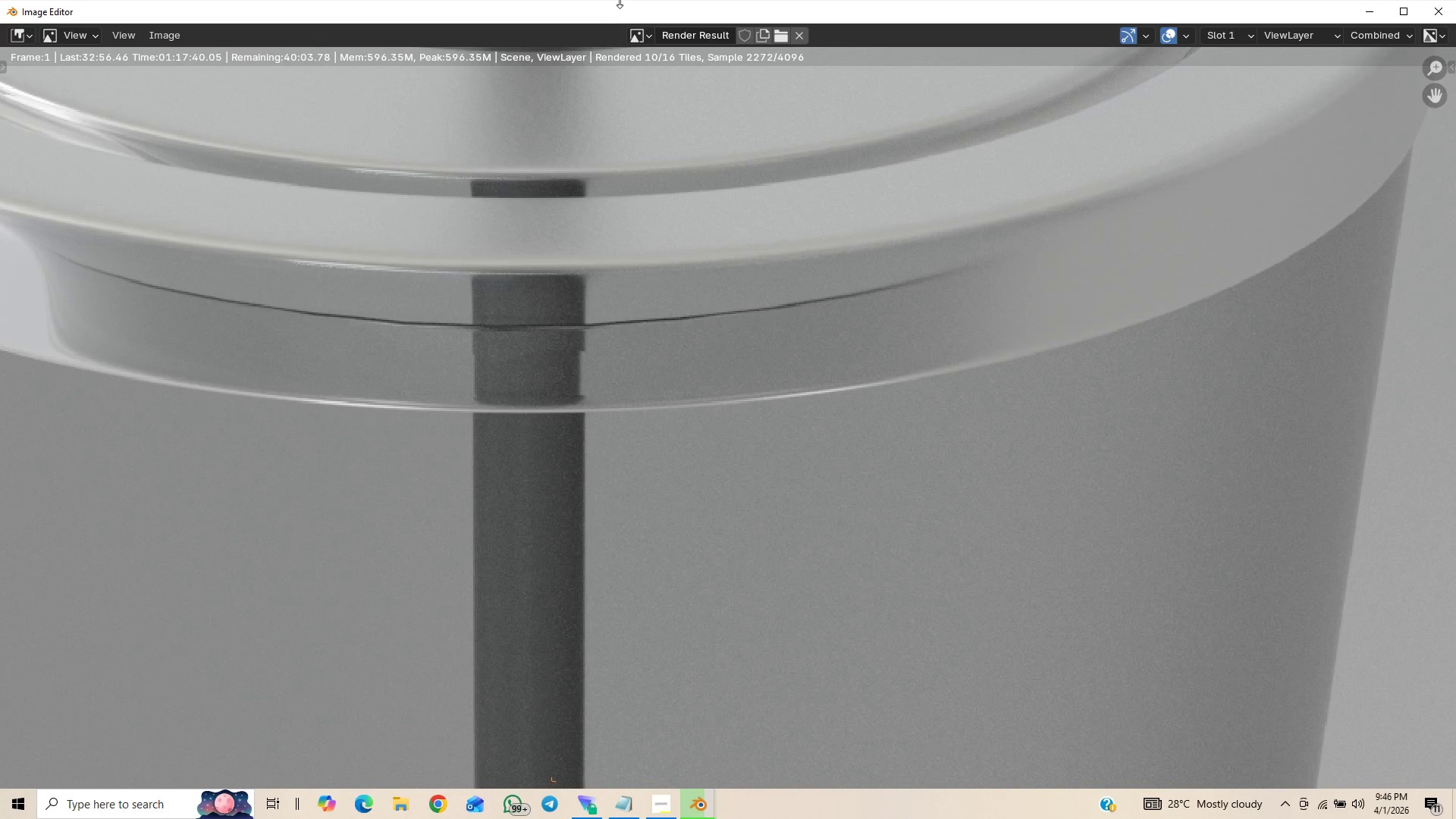 
hold_key(key=ShiftLeft, duration=0.95)
 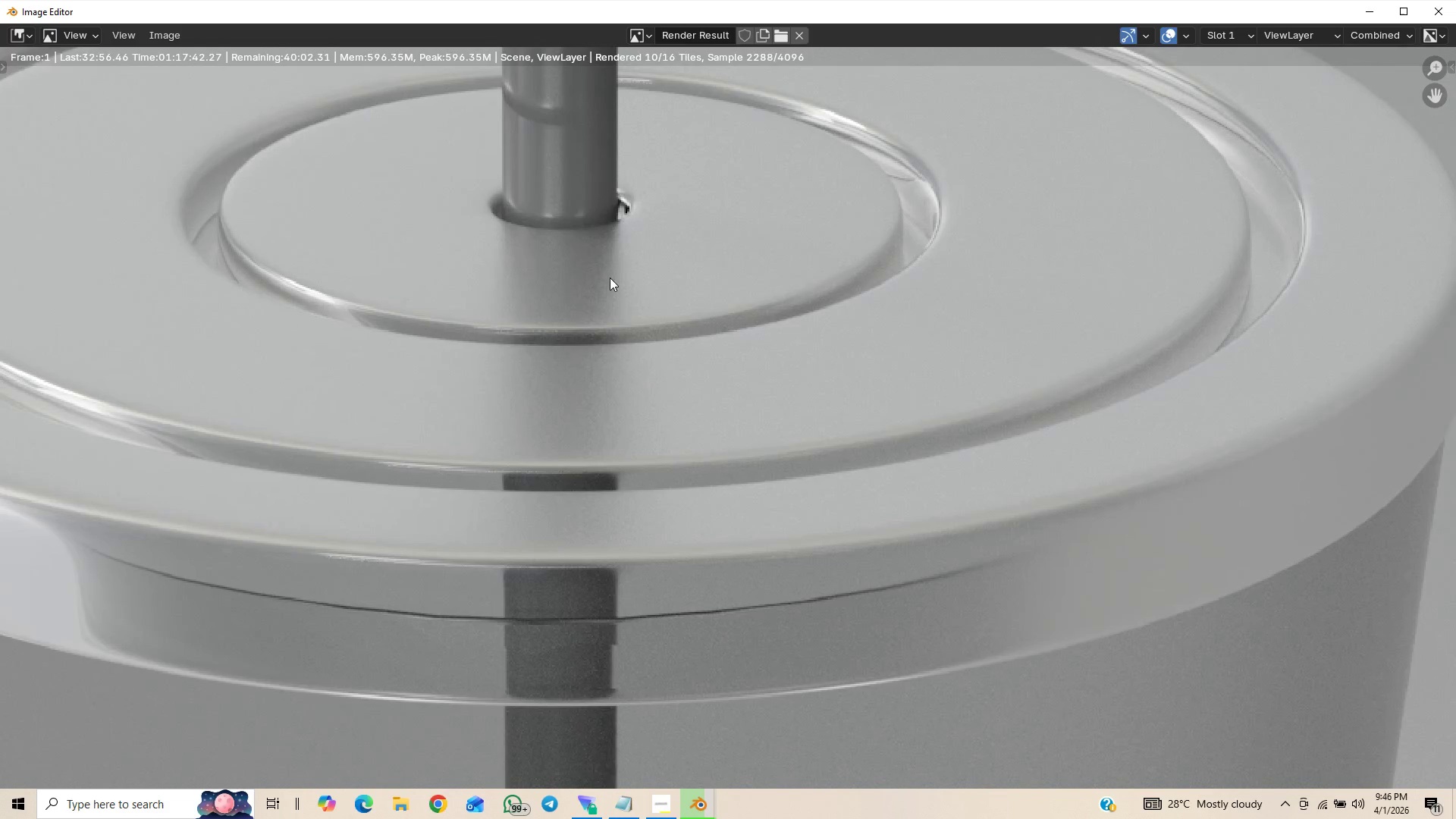 
hold_key(key=ShiftLeft, duration=0.44)
 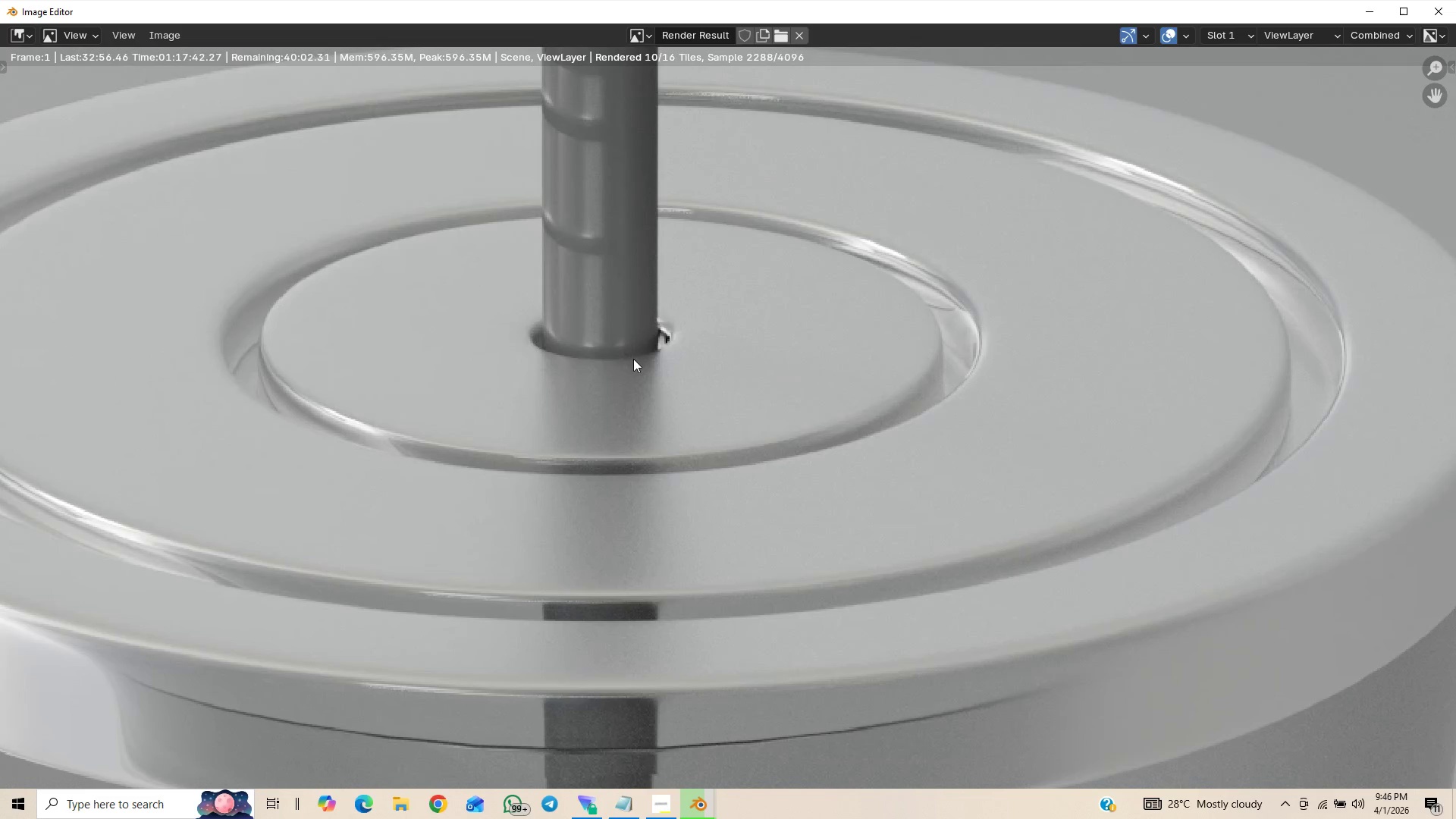 
hold_key(key=ShiftLeft, duration=0.36)
 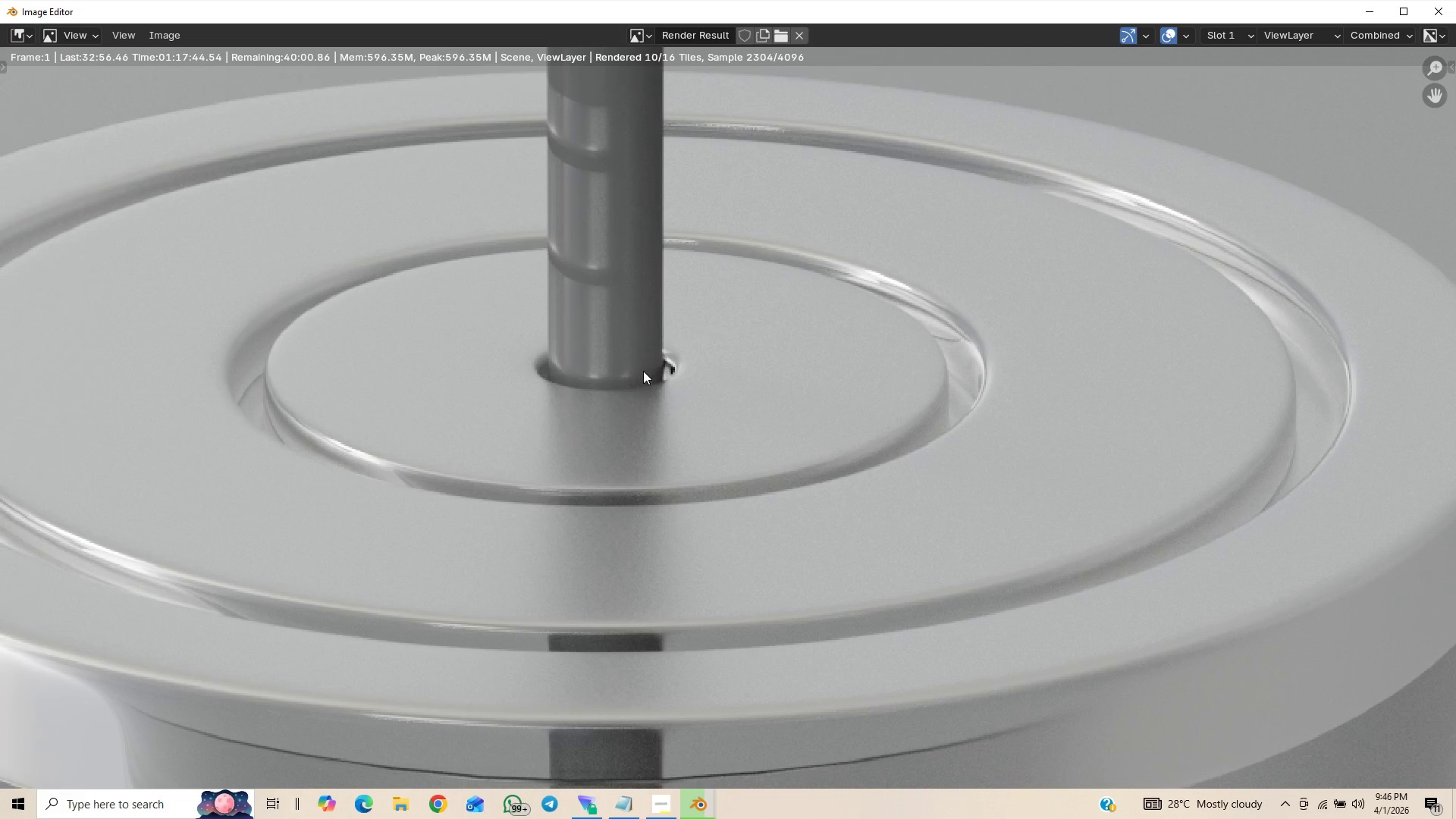 
hold_key(key=ShiftLeft, duration=0.53)
 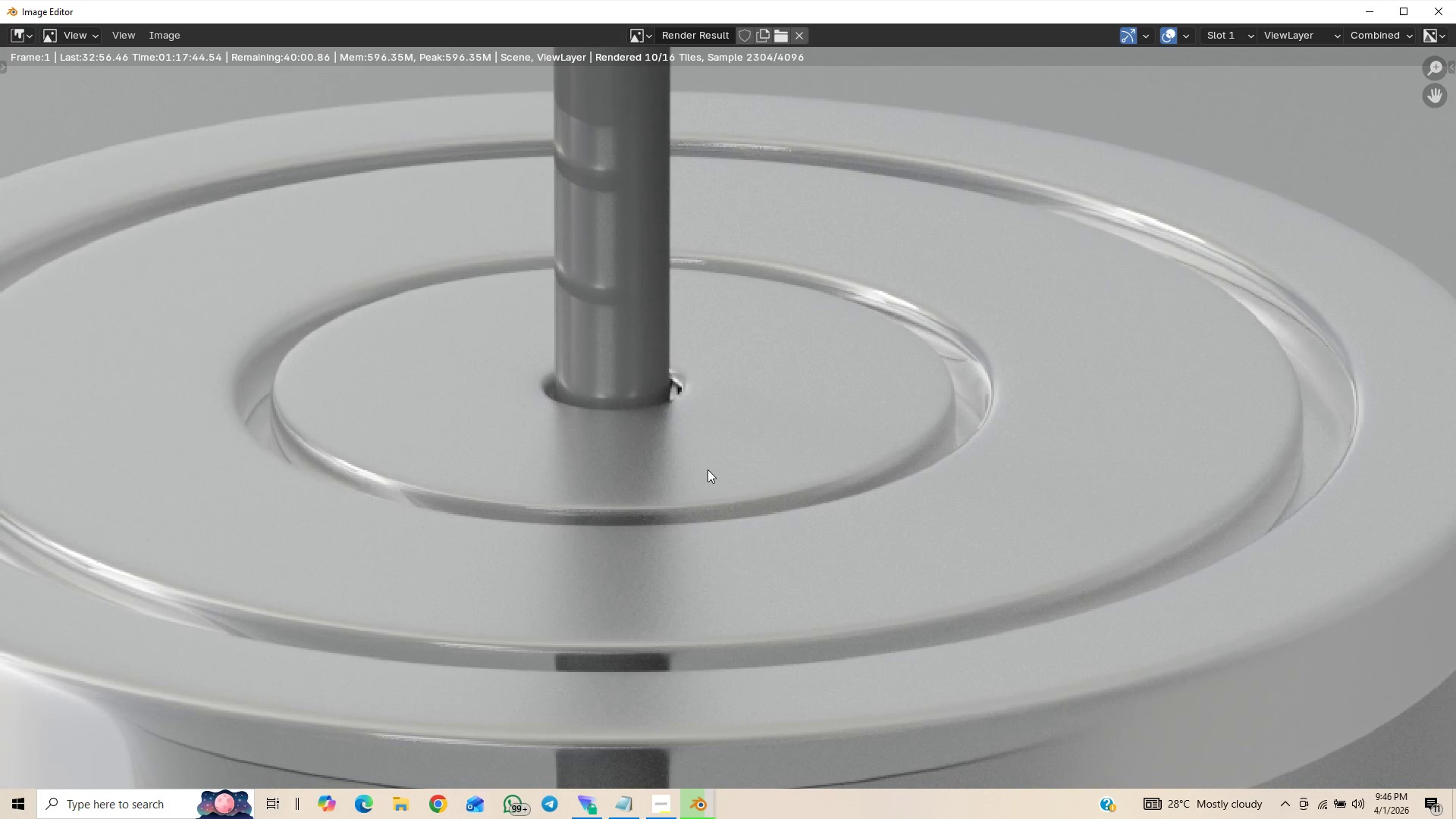 
hold_key(key=ControlLeft, duration=0.95)
 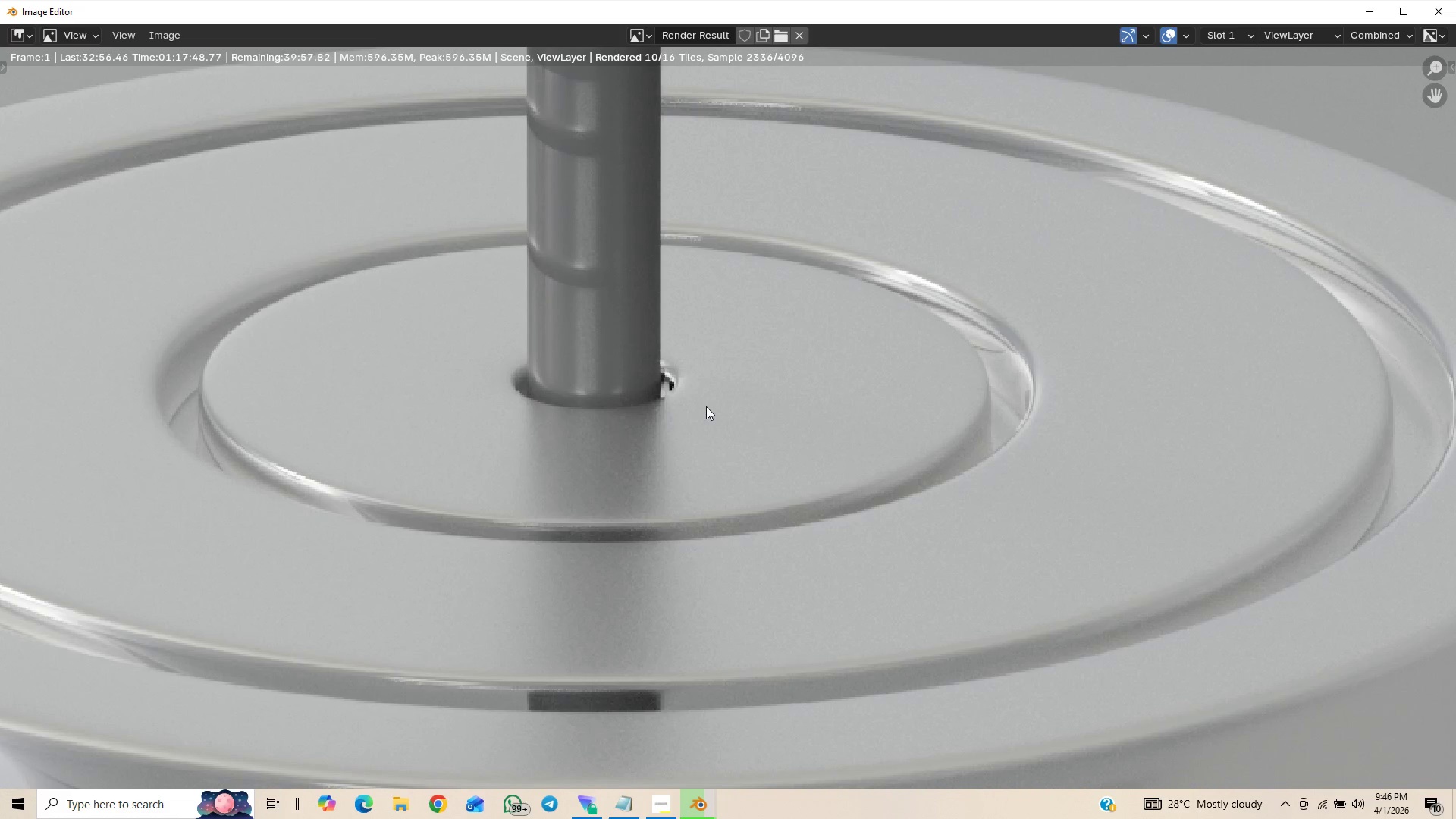 
scroll: coordinate [761, 454], scroll_direction: down, amount: 5.0
 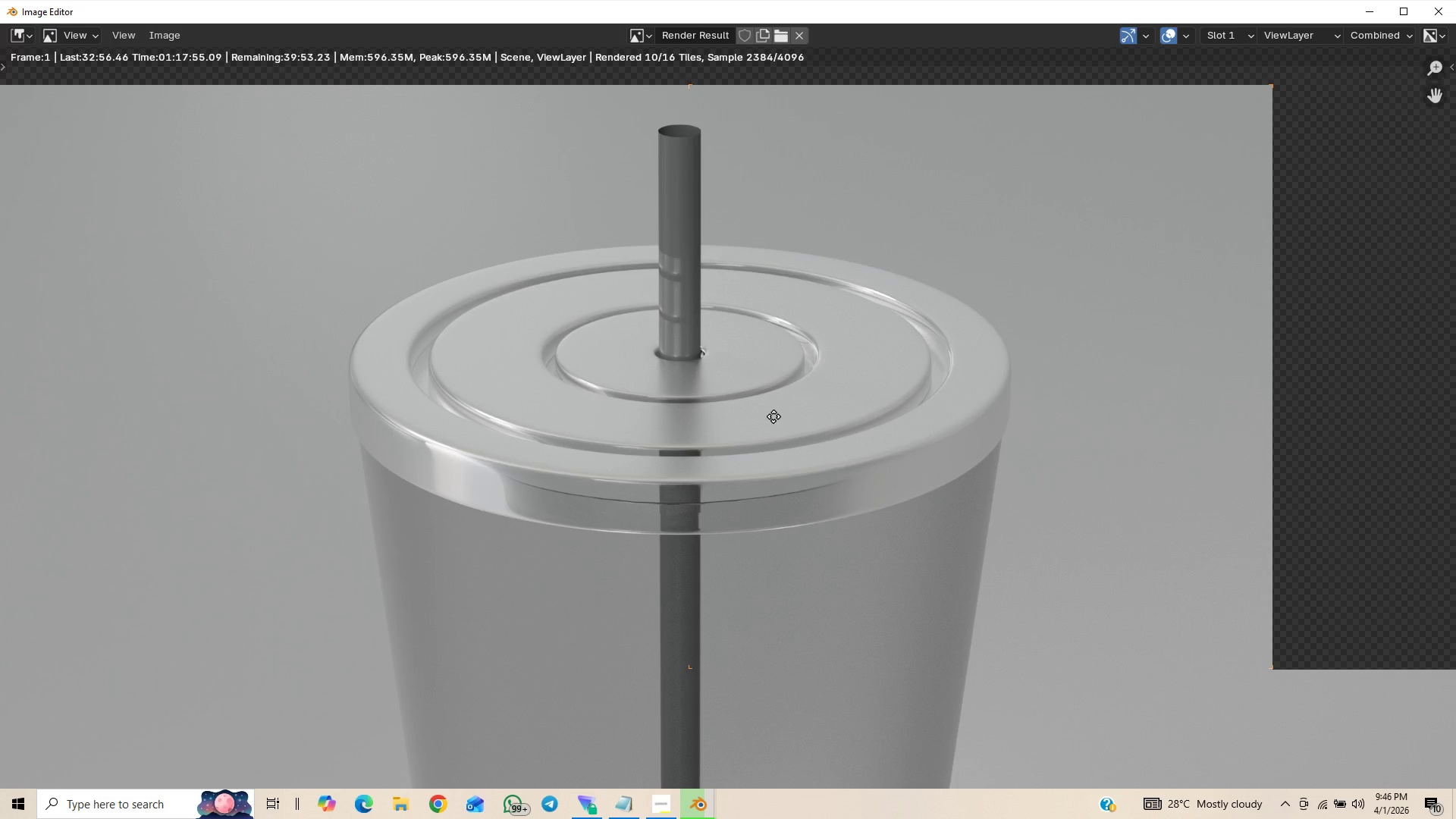 
scroll: coordinate [778, 475], scroll_direction: up, amount: 6.0
 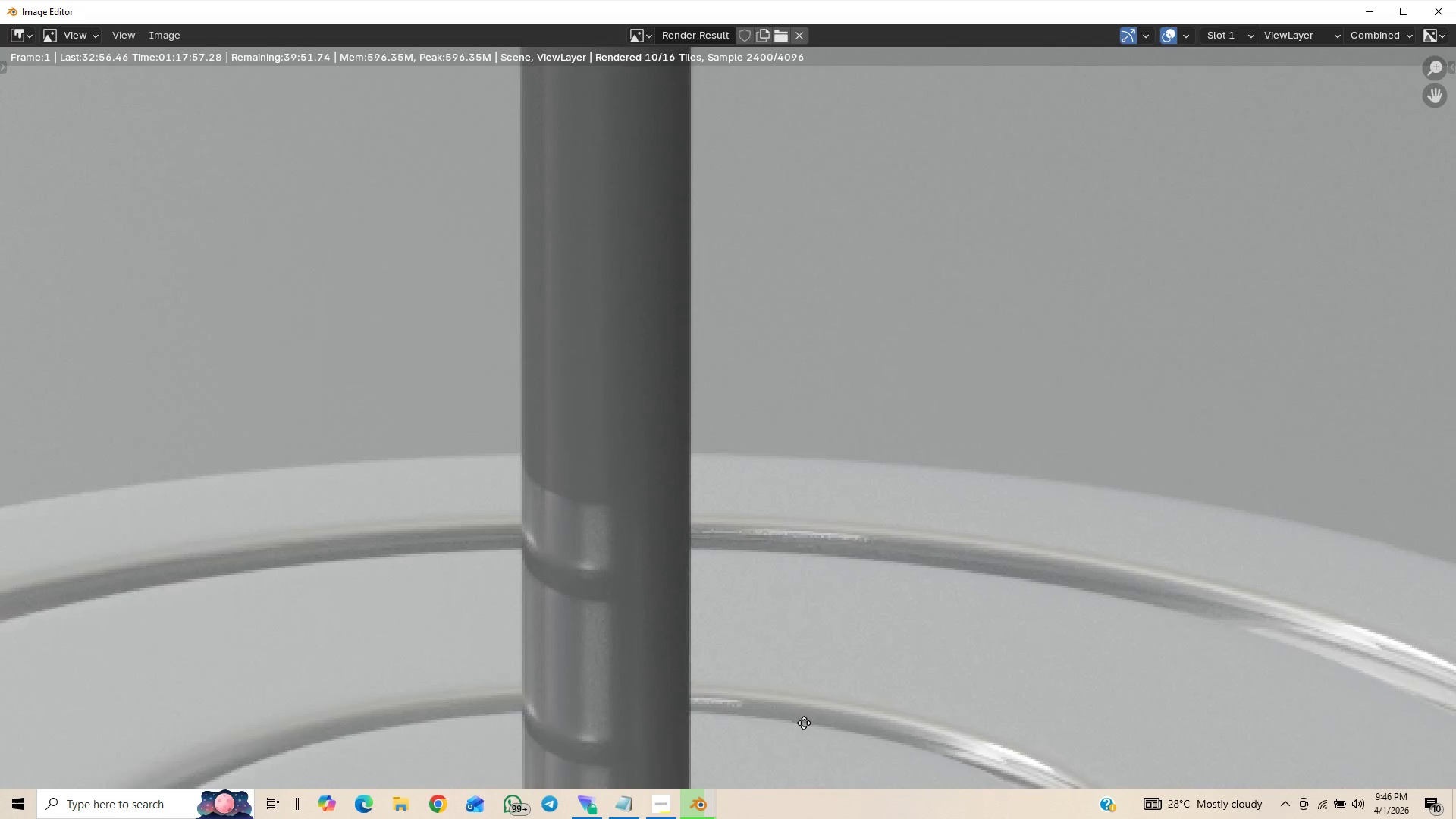 
scroll: coordinate [799, 755], scroll_direction: down, amount: 1.0
 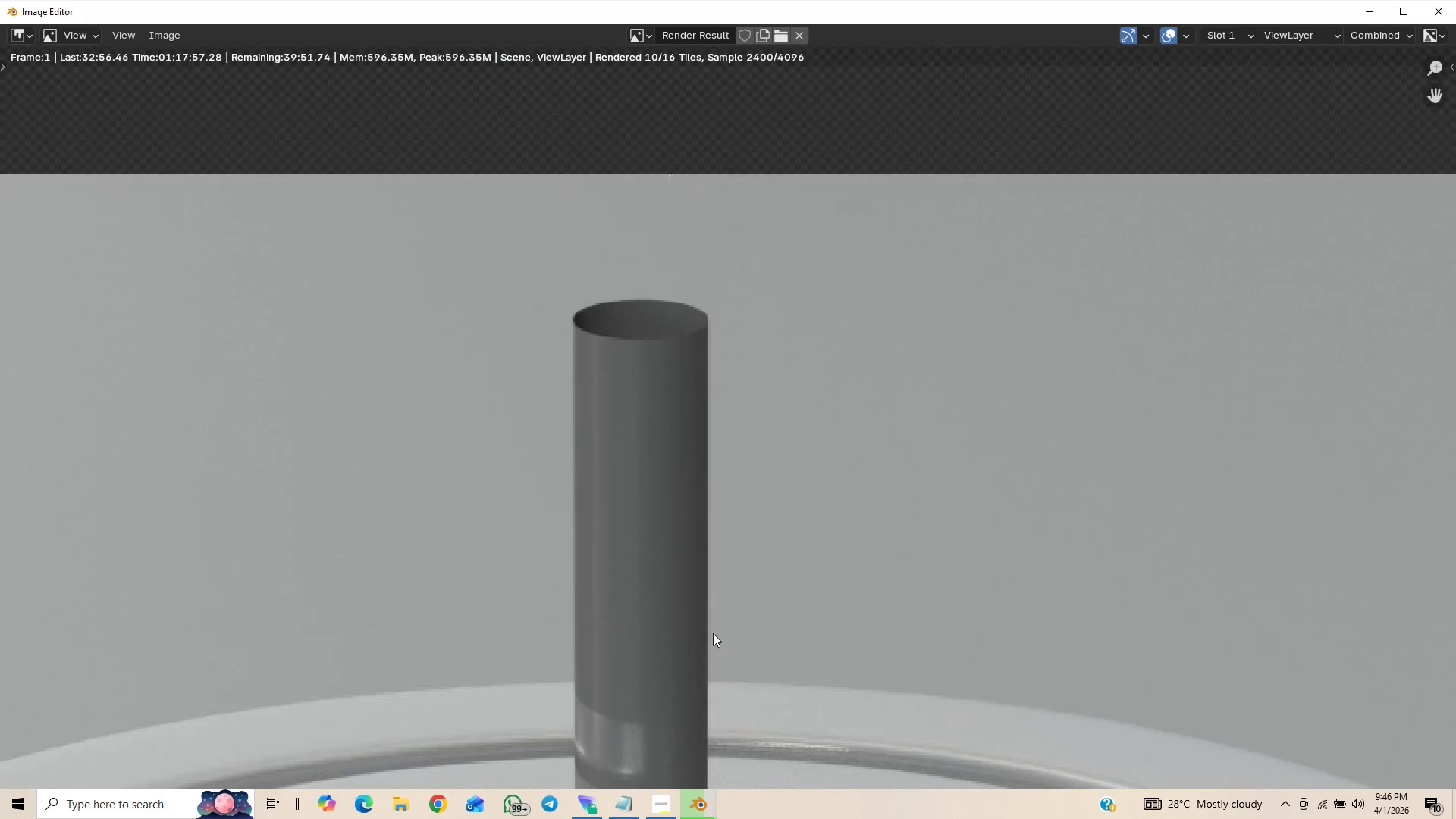 
scroll: coordinate [707, 599], scroll_direction: up, amount: 3.0
 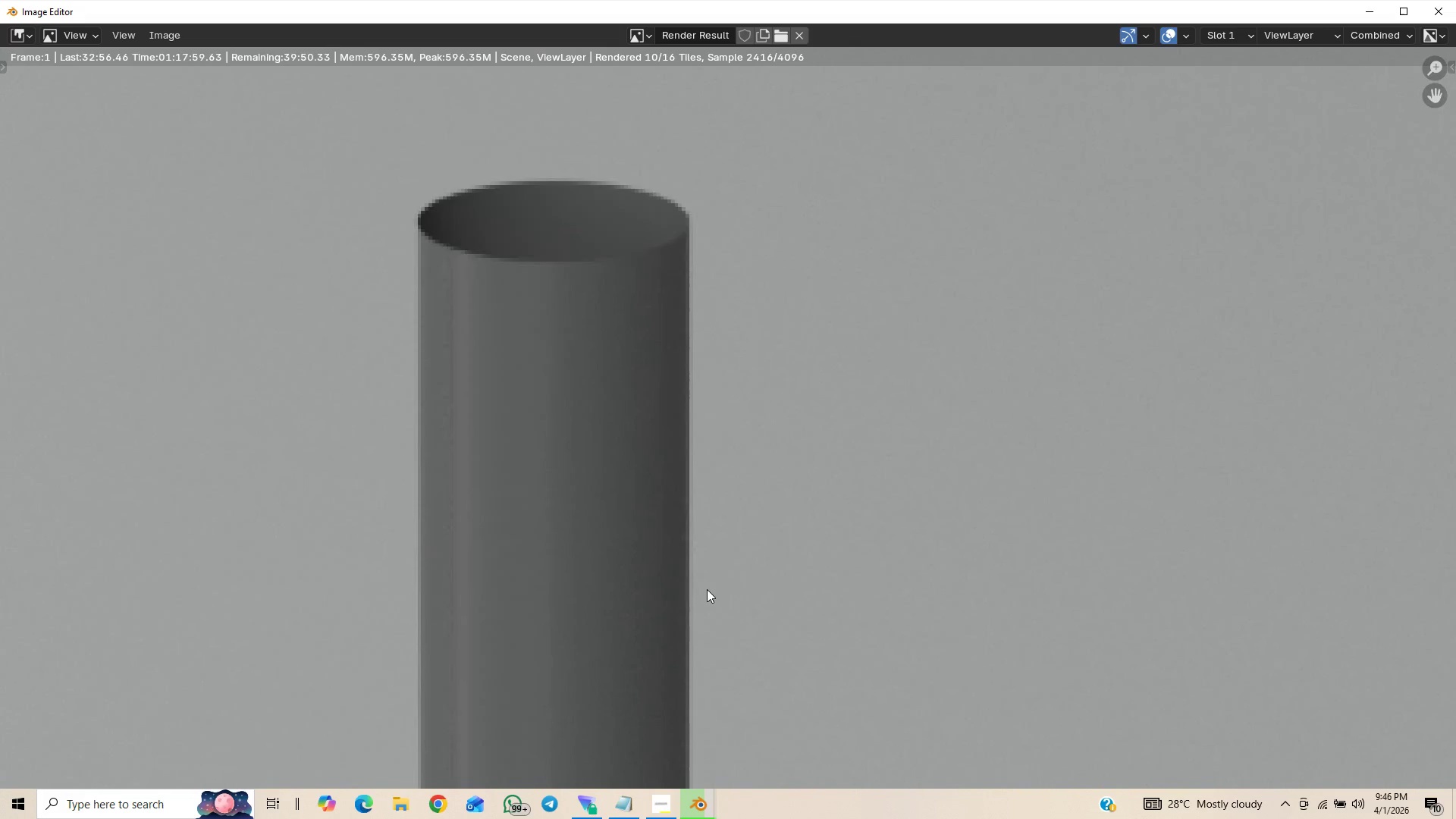 
scroll: coordinate [784, 355], scroll_direction: down, amount: 9.0
 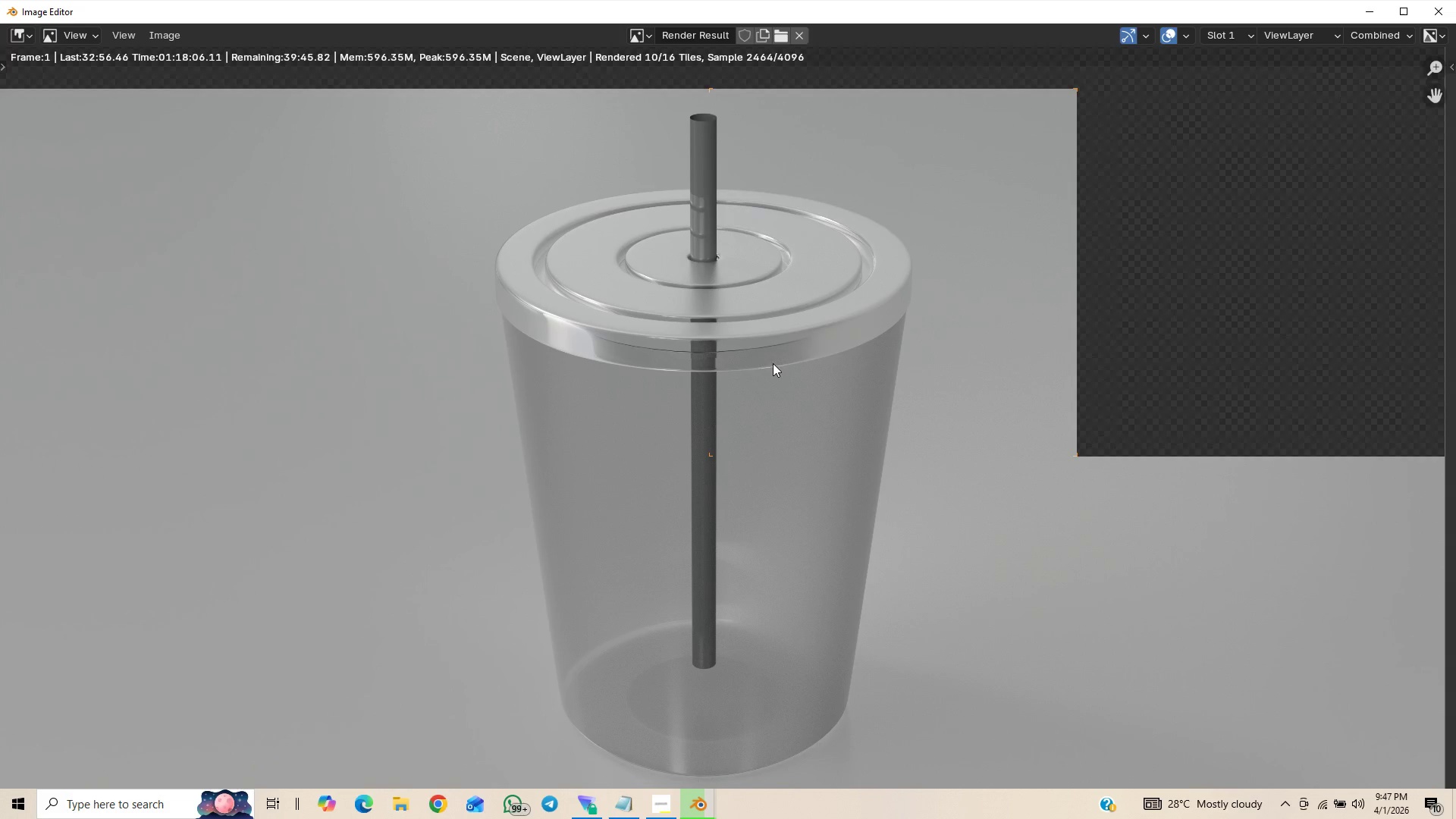 
wait(7.7)
 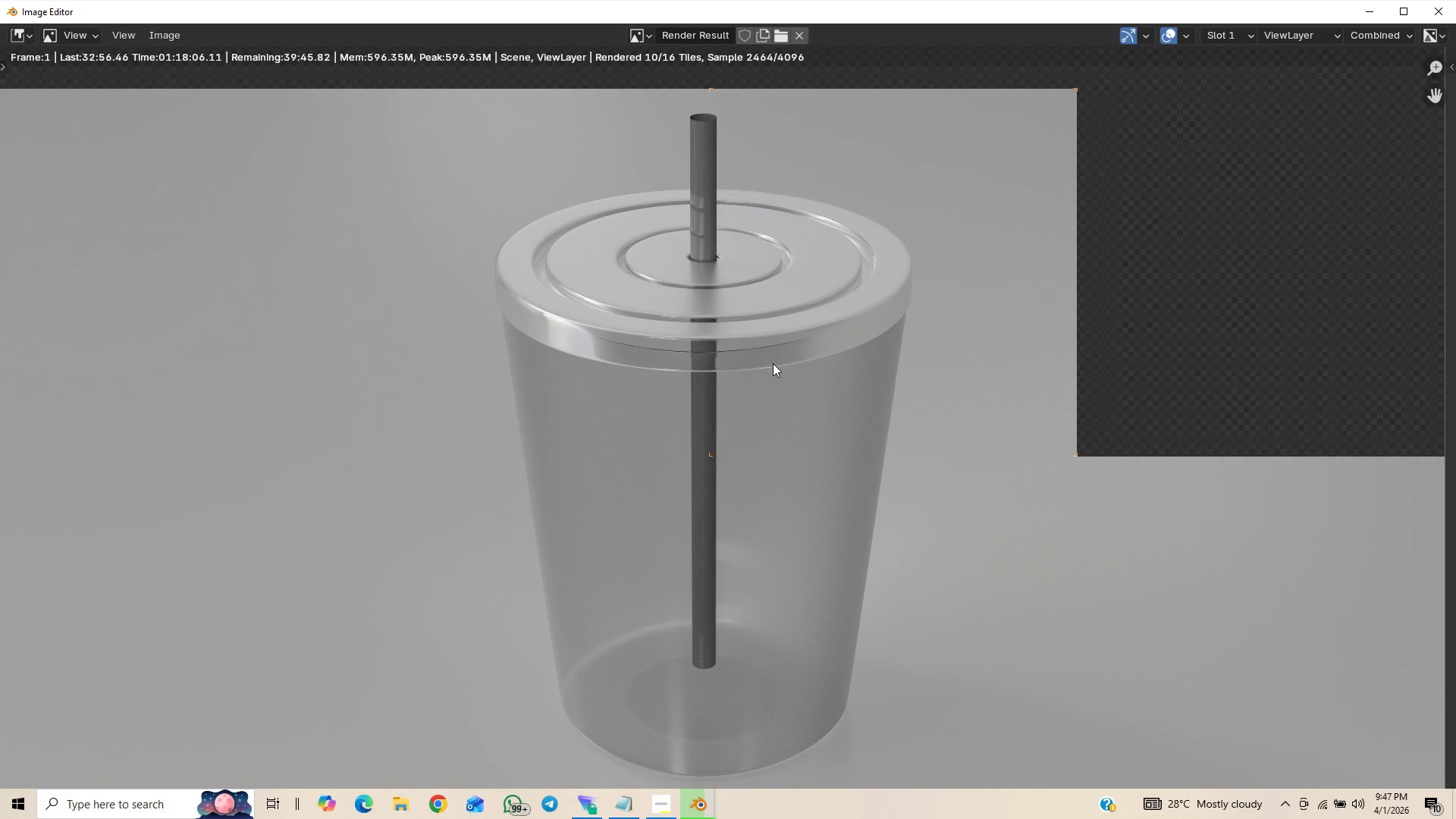 
scroll: coordinate [792, 378], scroll_direction: down, amount: 1.0
 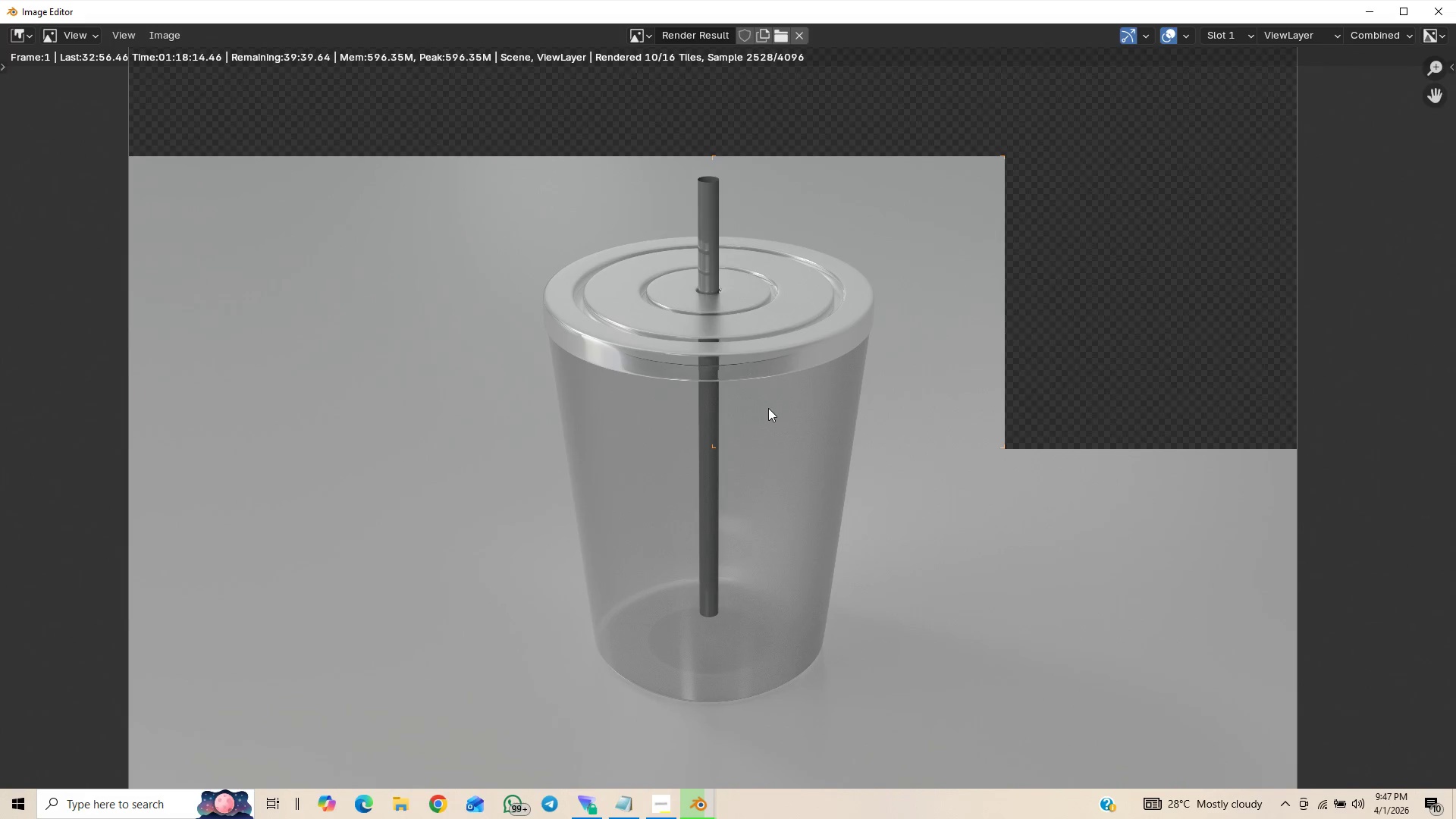 
scroll: coordinate [780, 413], scroll_direction: up, amount: 1.0
 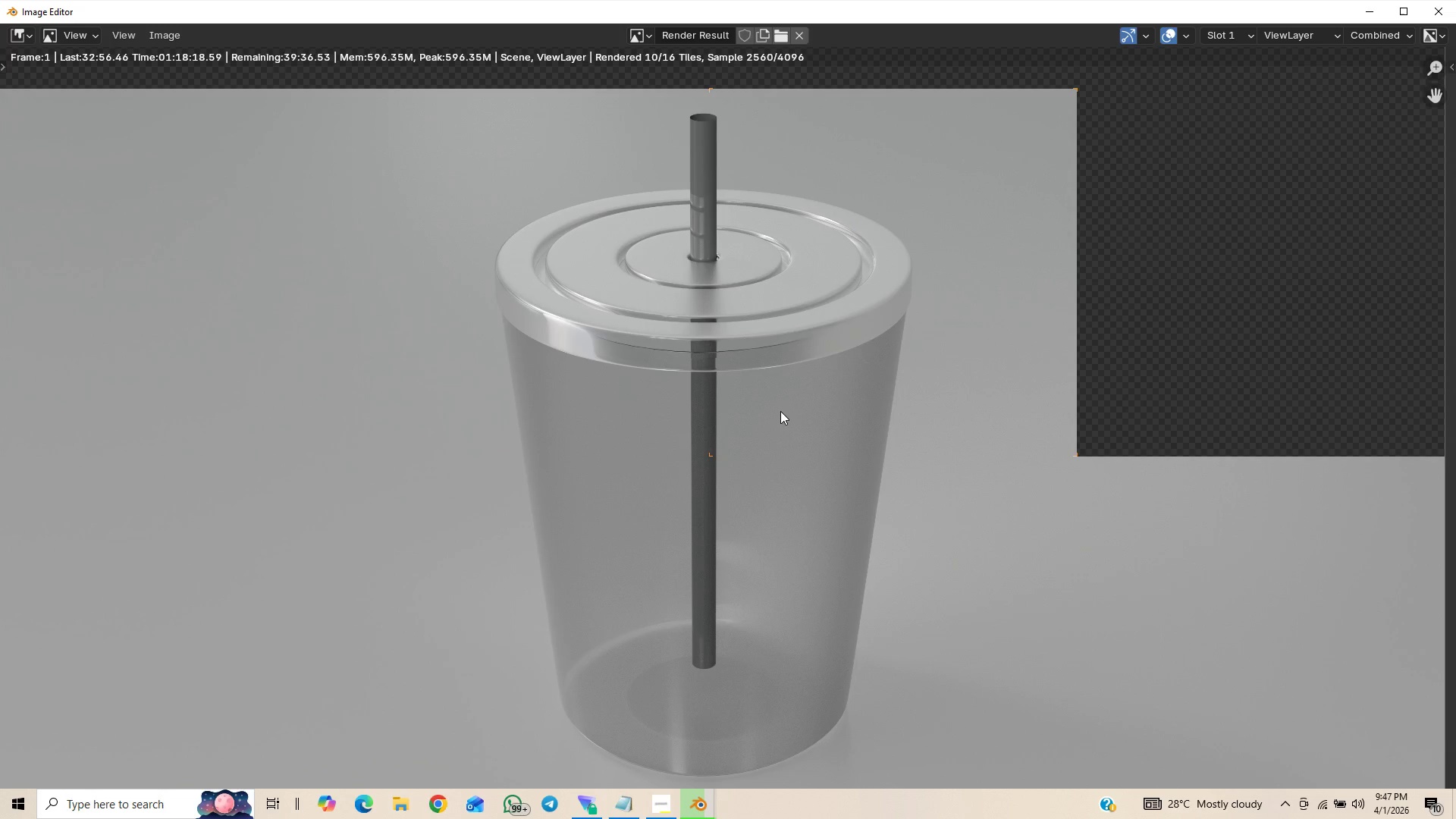 
scroll: coordinate [780, 411], scroll_direction: down, amount: 1.0
 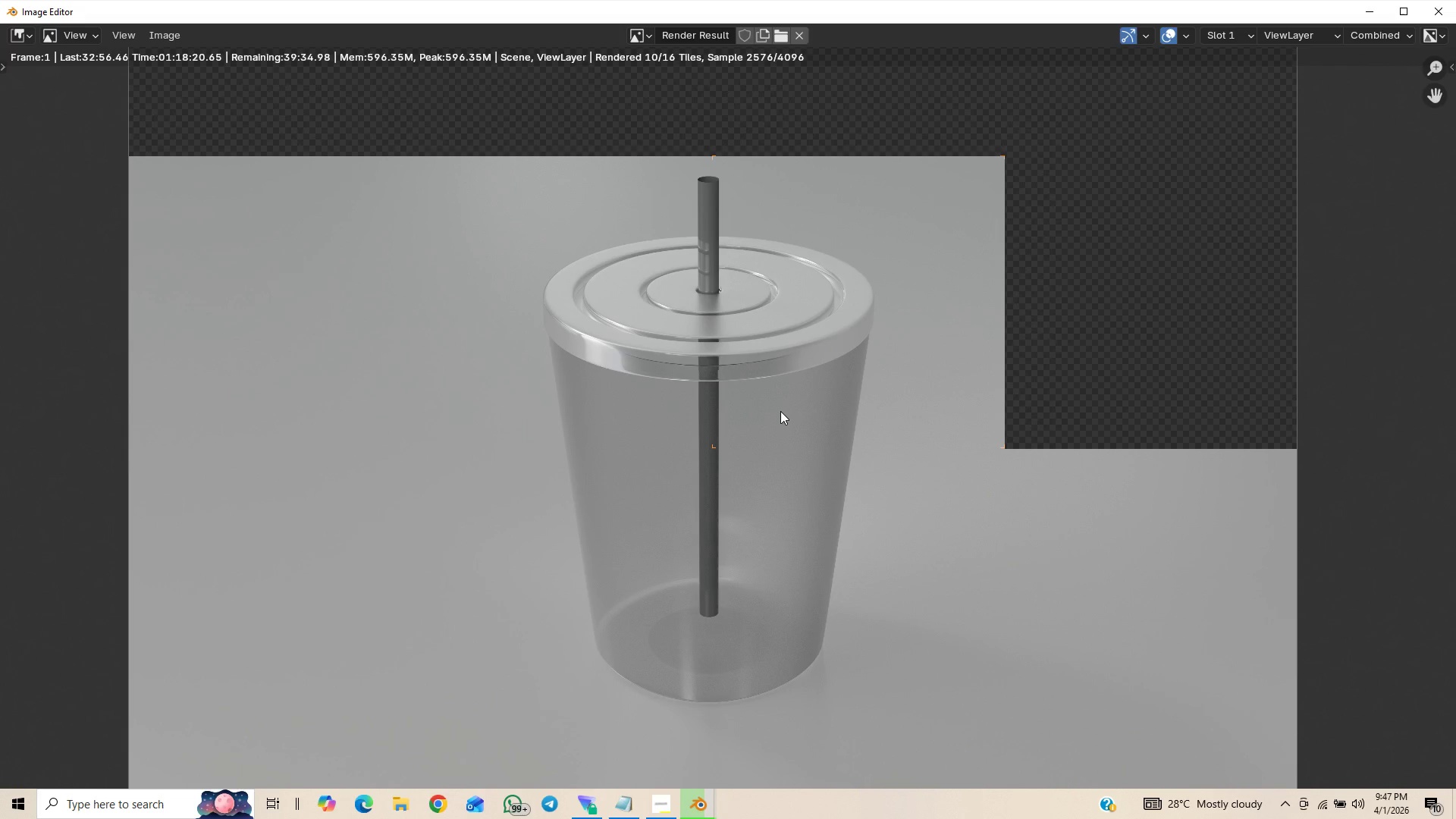 
key(Control+S)
 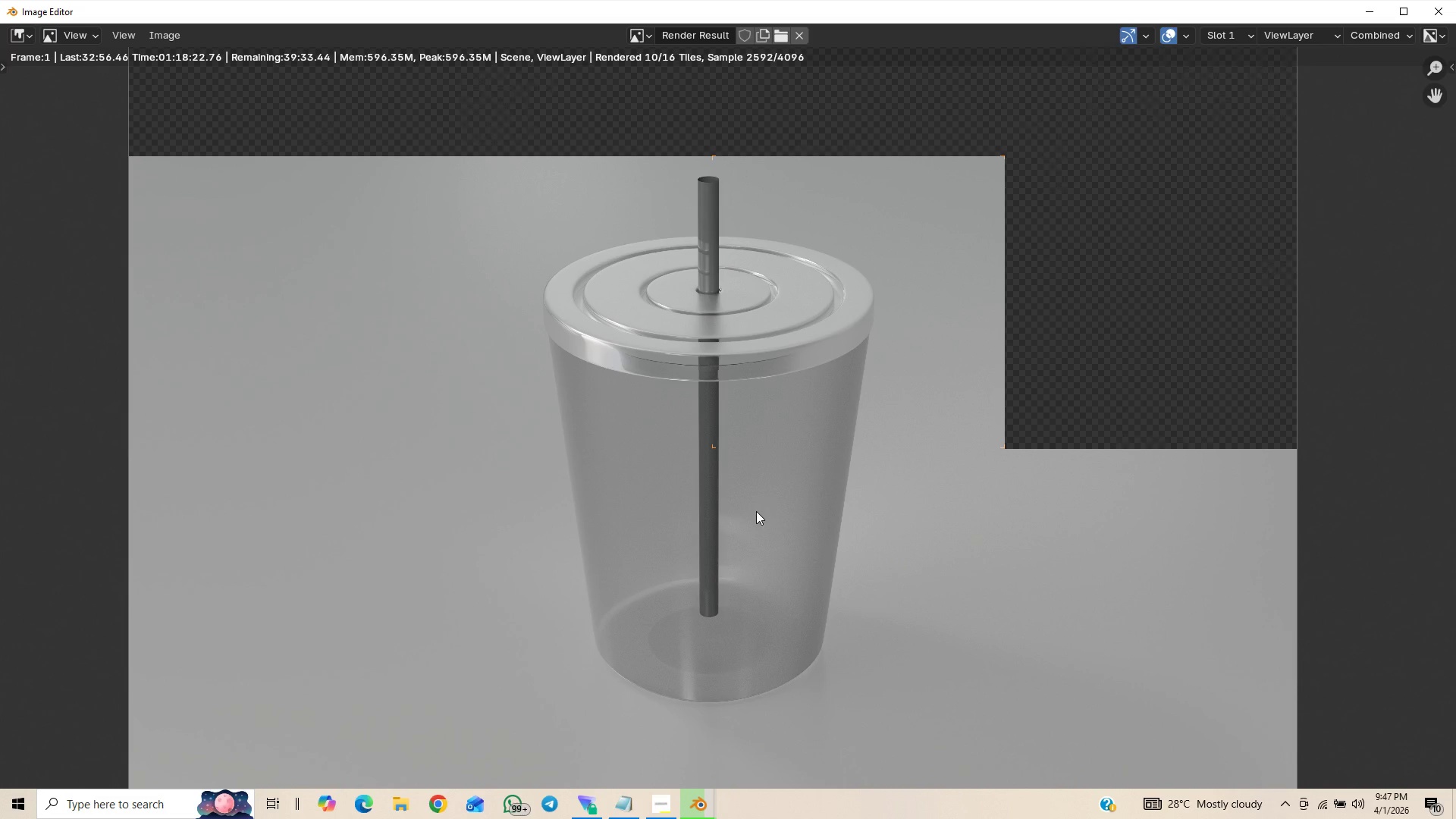 
scroll: coordinate [789, 469], scroll_direction: down, amount: 17.0
 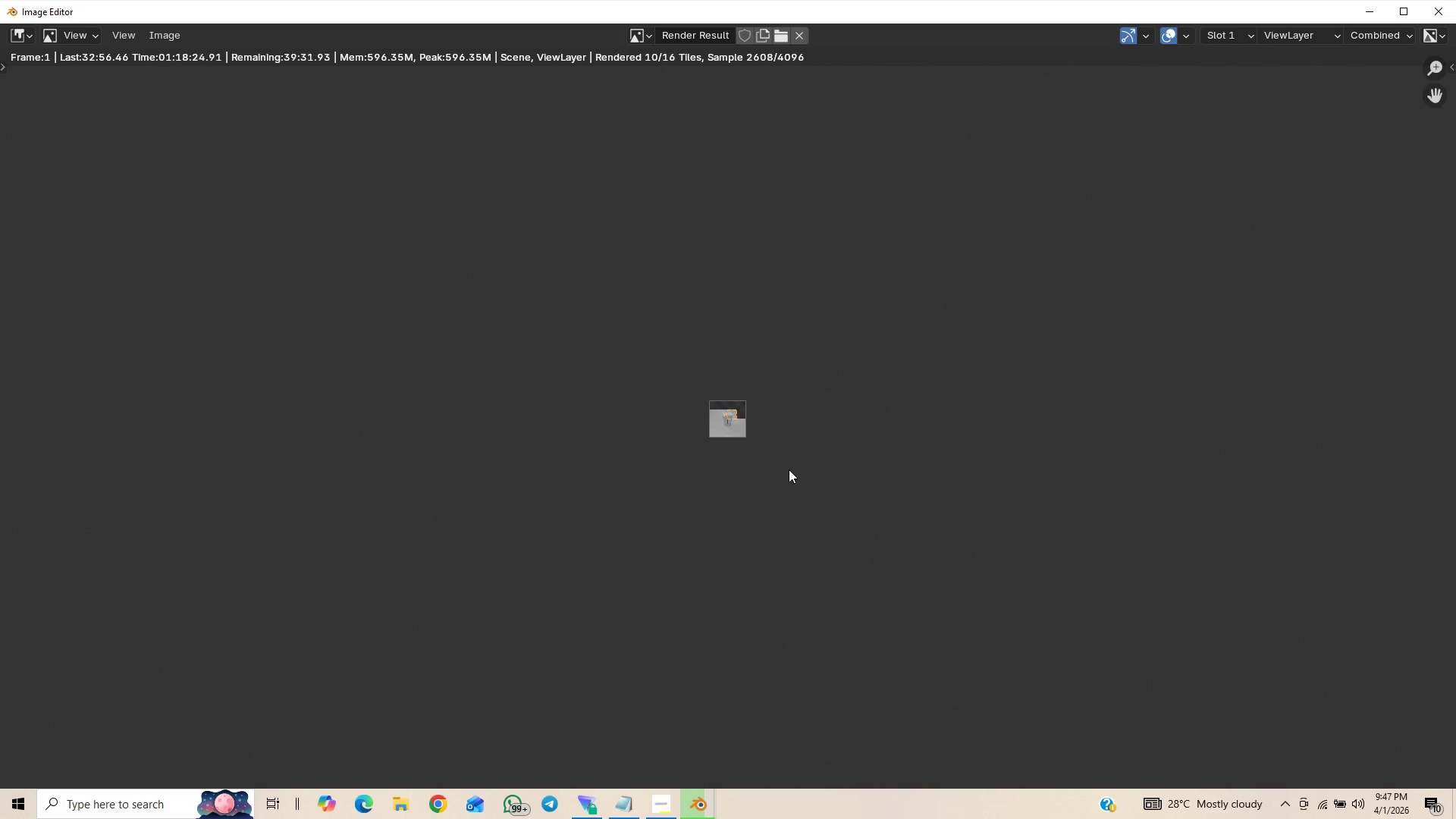 
scroll: coordinate [788, 460], scroll_direction: up, amount: 16.0
 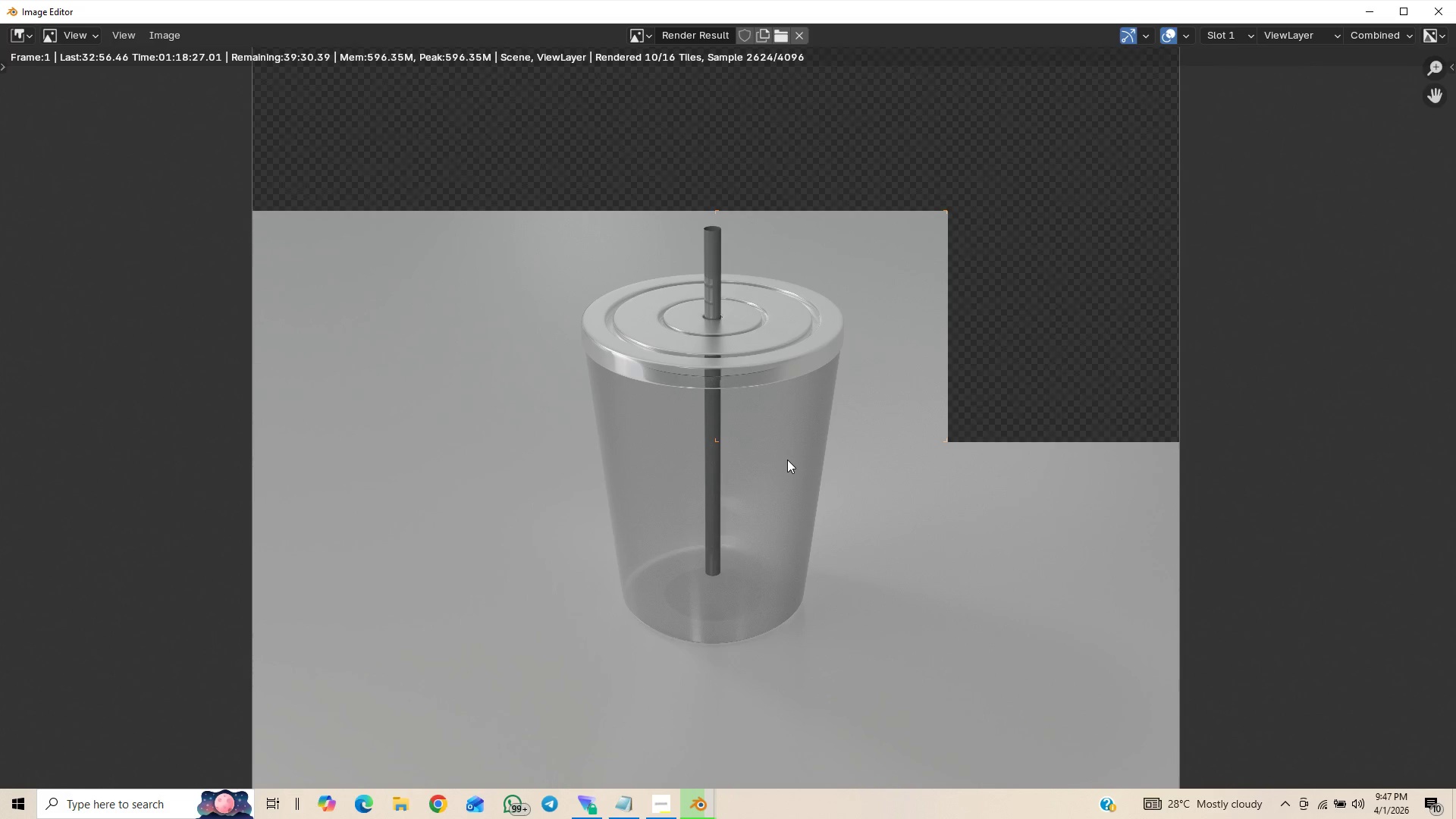 
scroll: coordinate [787, 460], scroll_direction: down, amount: 3.0
 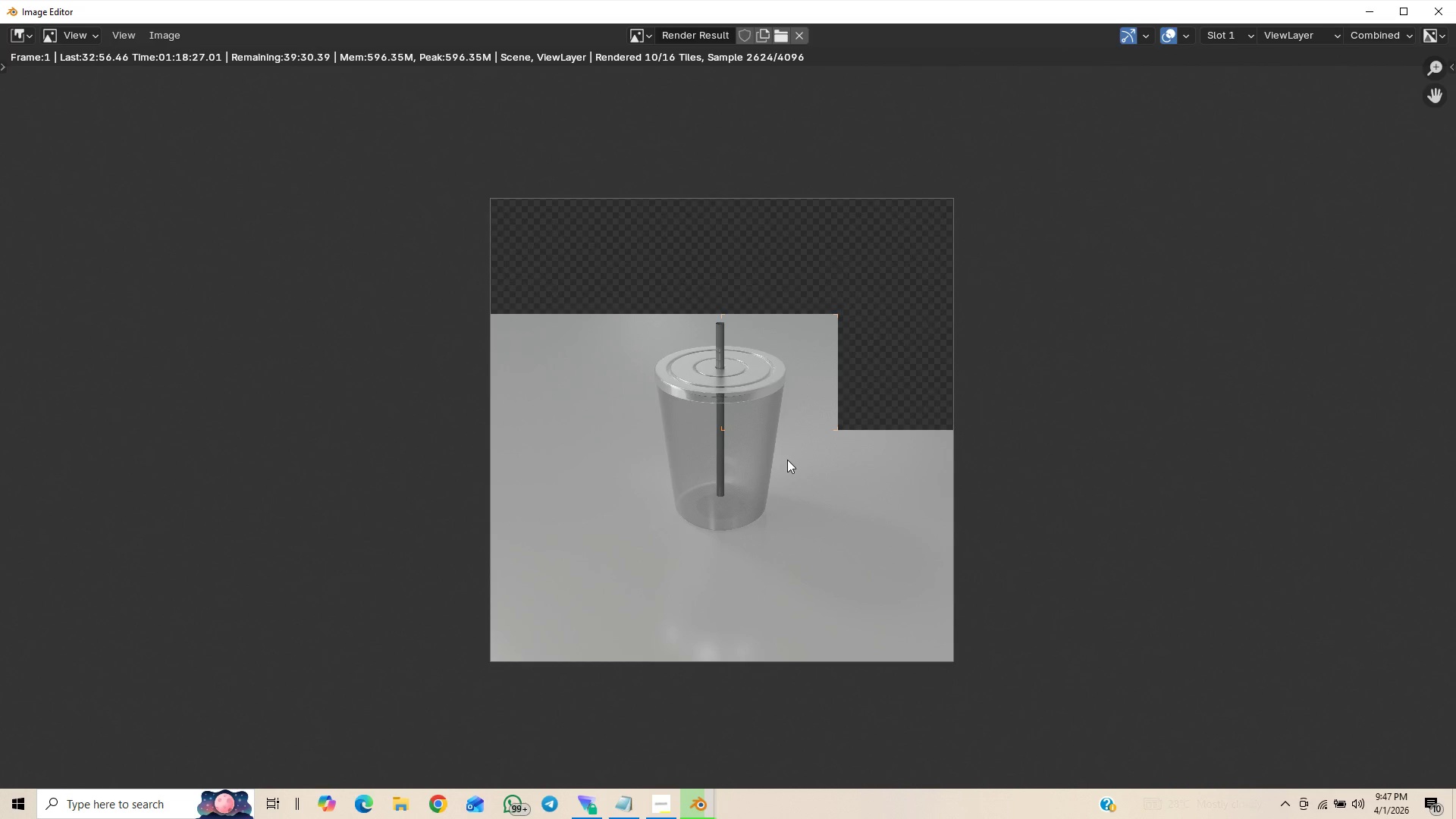 
scroll: coordinate [787, 460], scroll_direction: up, amount: 7.0
 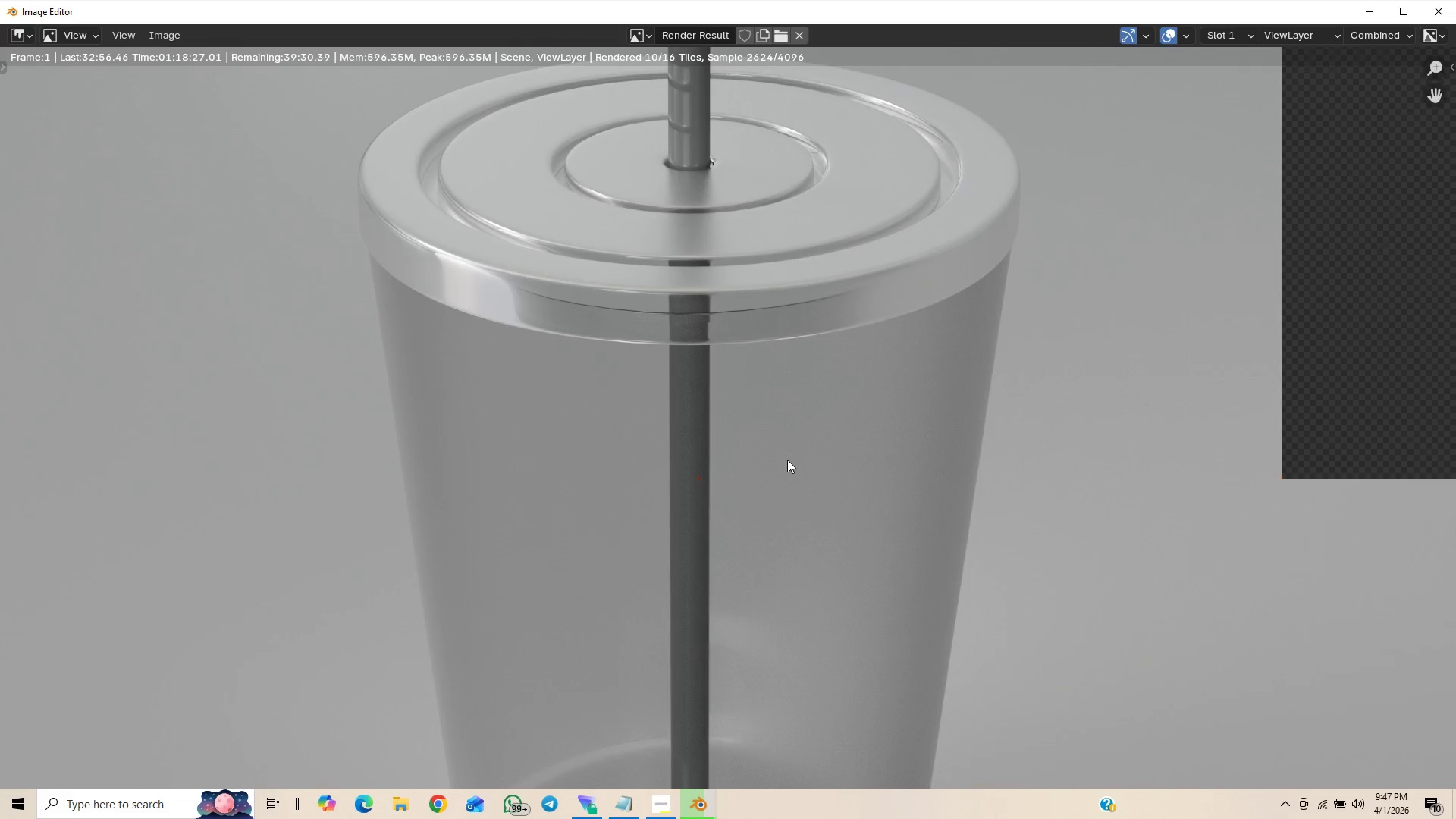 
scroll: coordinate [787, 460], scroll_direction: down, amount: 12.0
 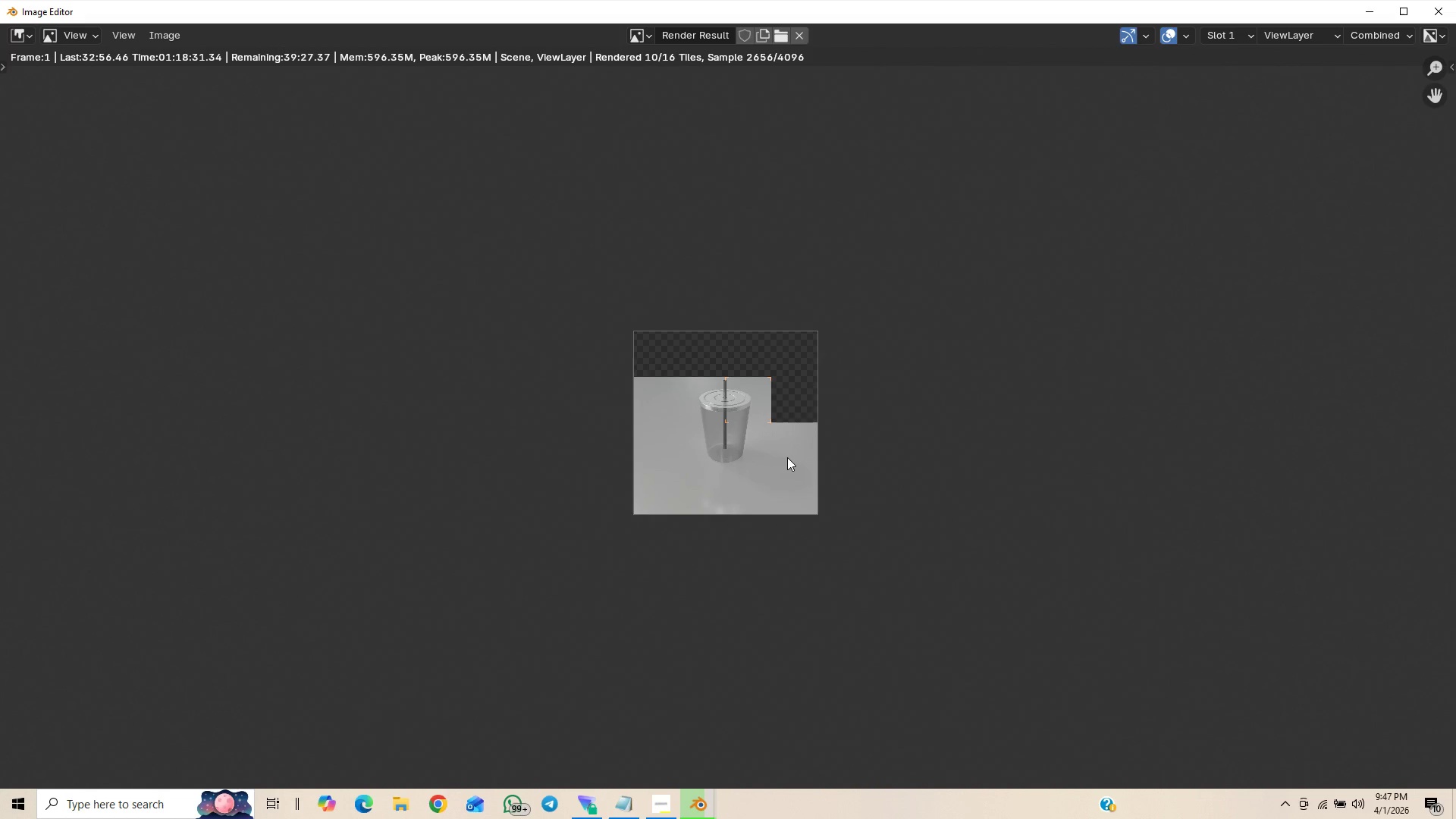 
scroll: coordinate [791, 451], scroll_direction: up, amount: 4.0
 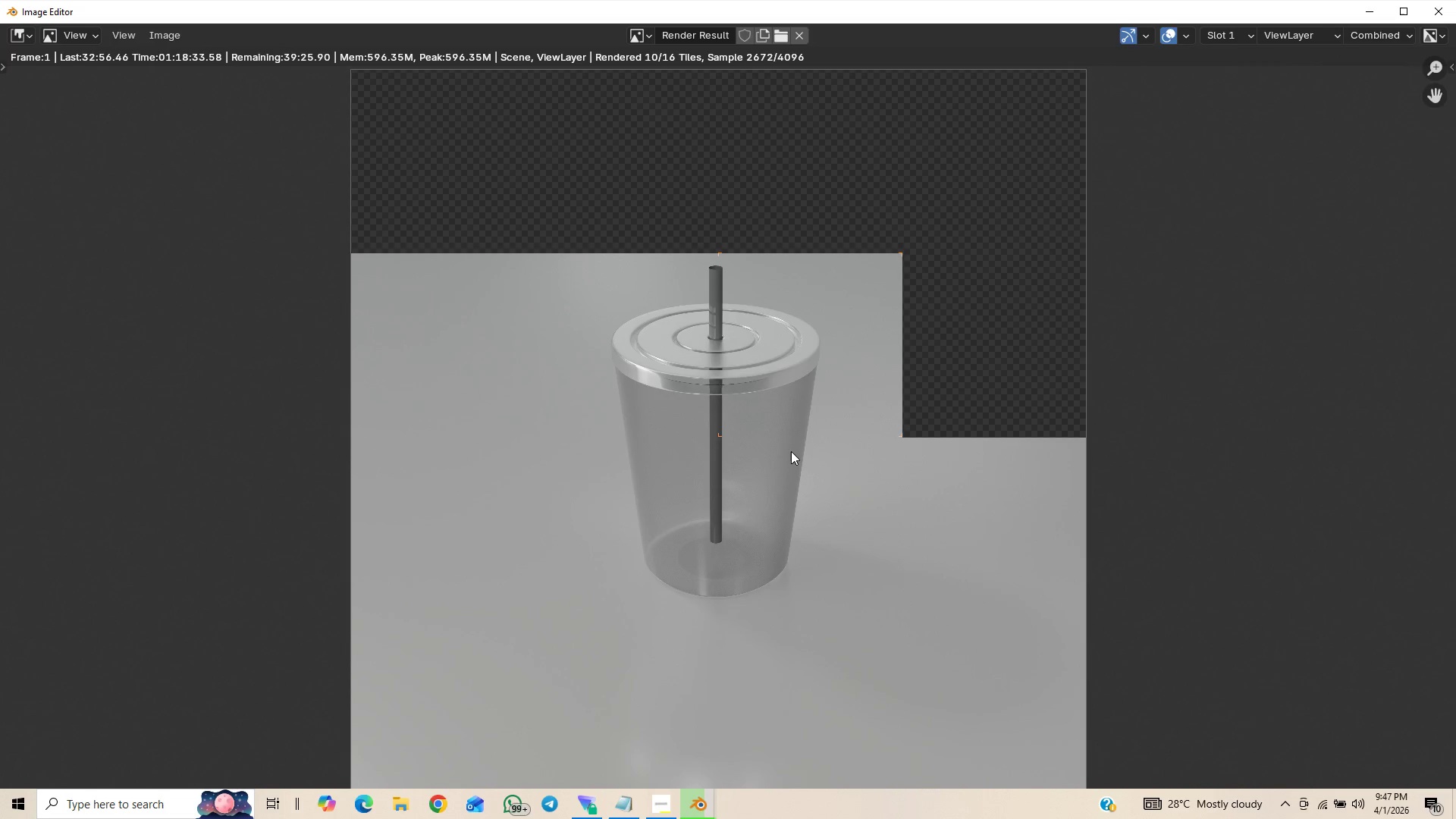 
scroll: coordinate [799, 431], scroll_direction: down, amount: 2.0
 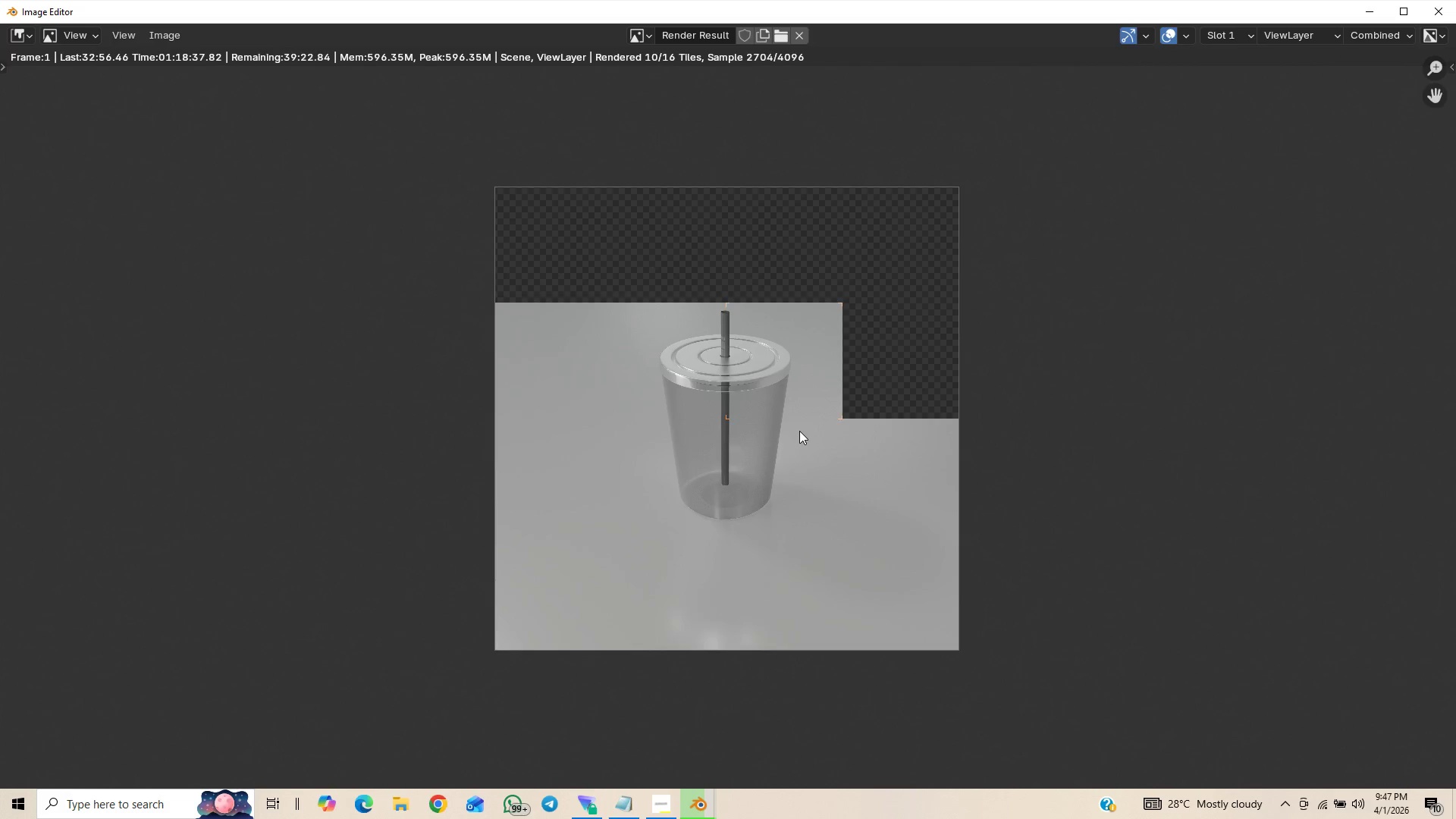 
scroll: coordinate [799, 431], scroll_direction: up, amount: 1.0
 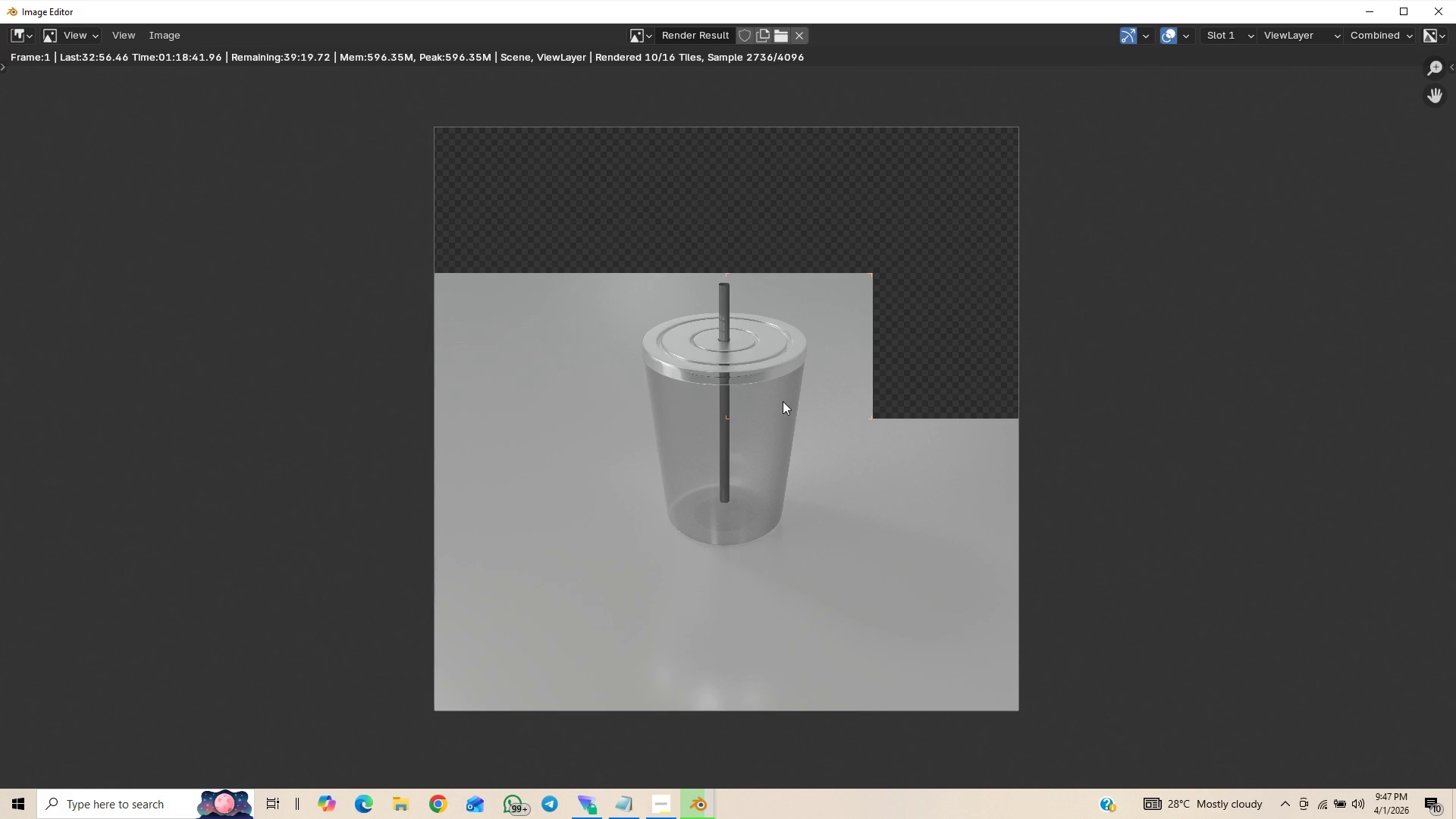 
wait(7.98)
 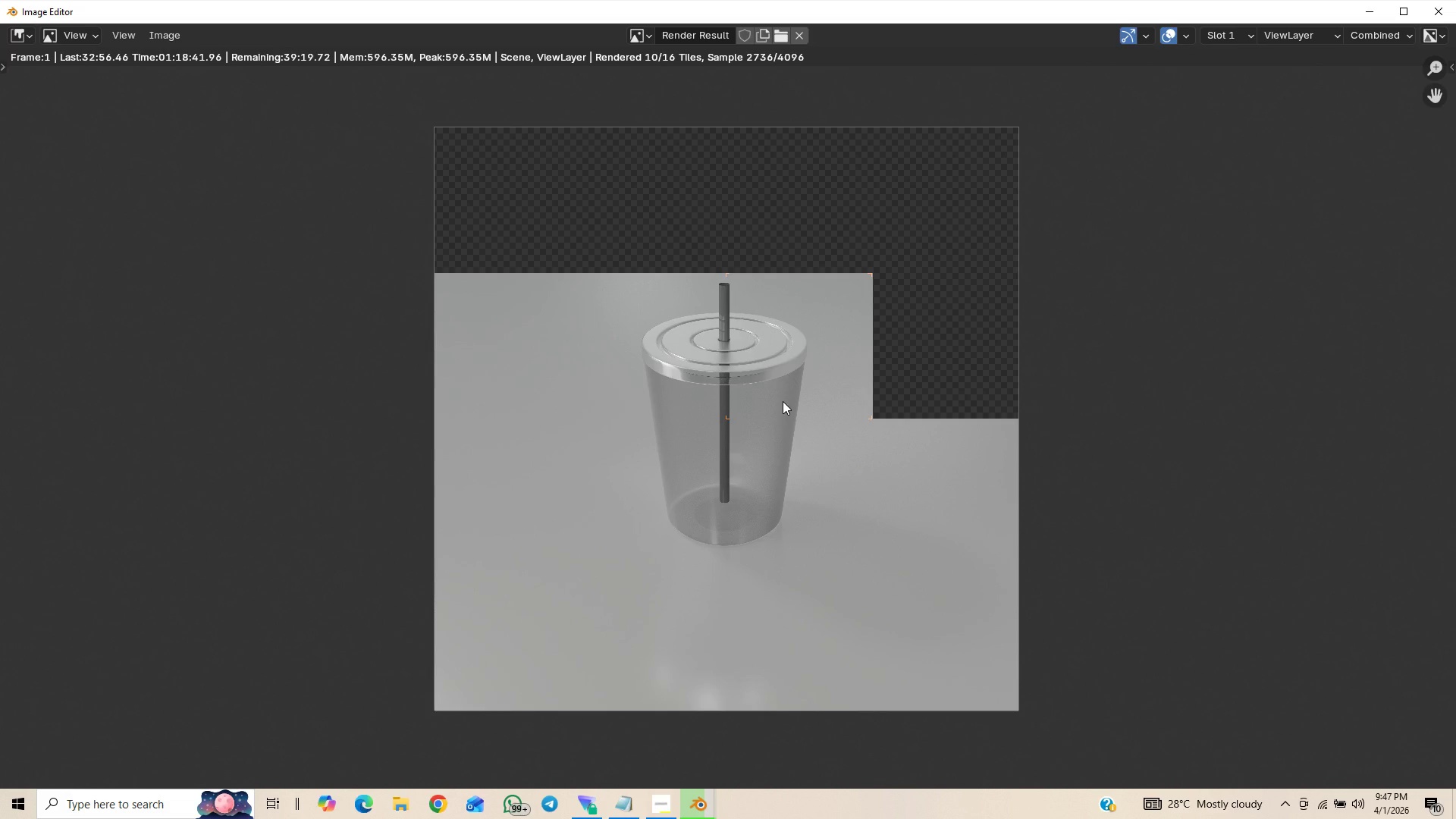 
scroll: coordinate [779, 402], scroll_direction: down, amount: 1.0
 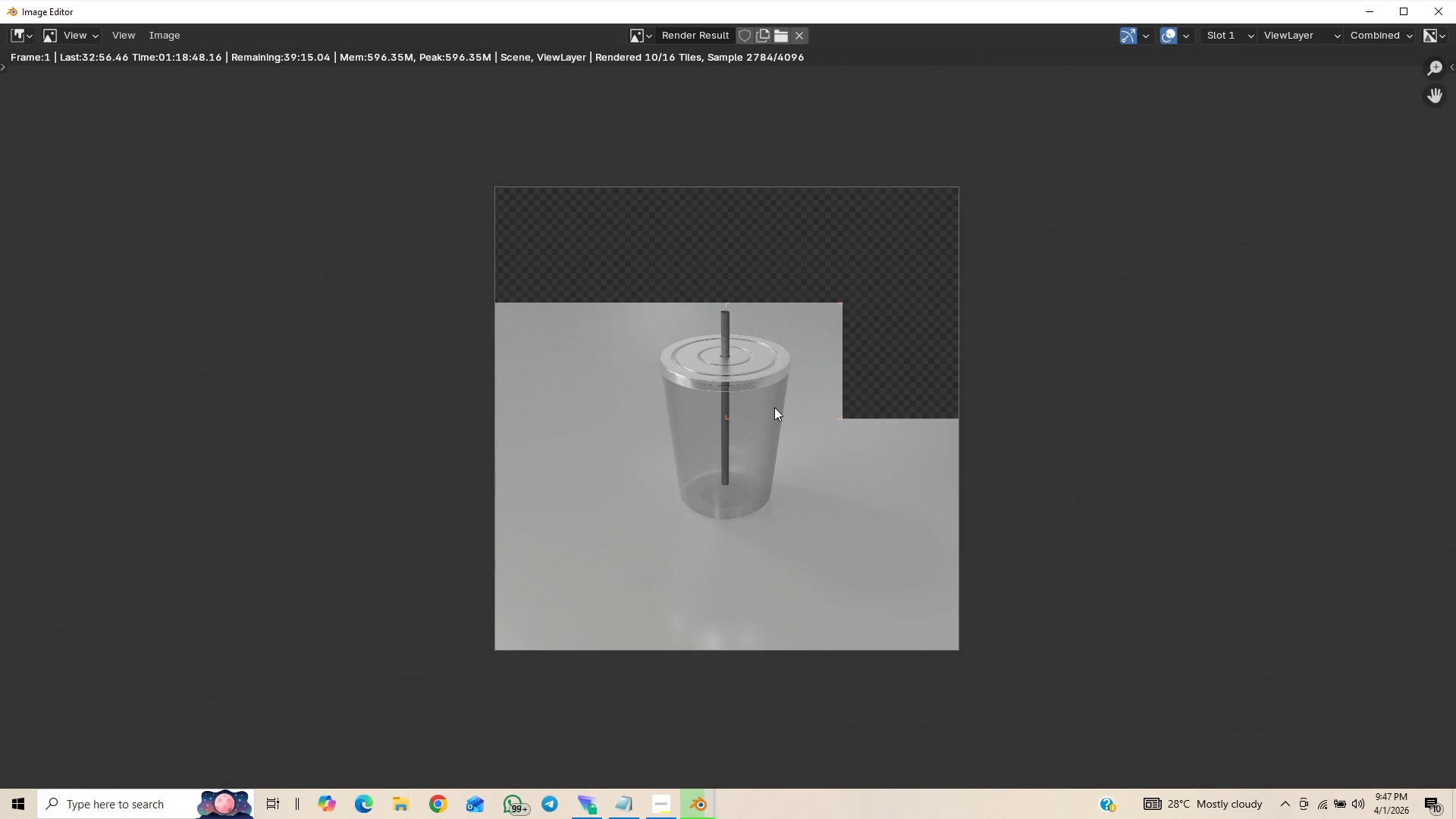 
scroll: coordinate [774, 407], scroll_direction: up, amount: 5.0
 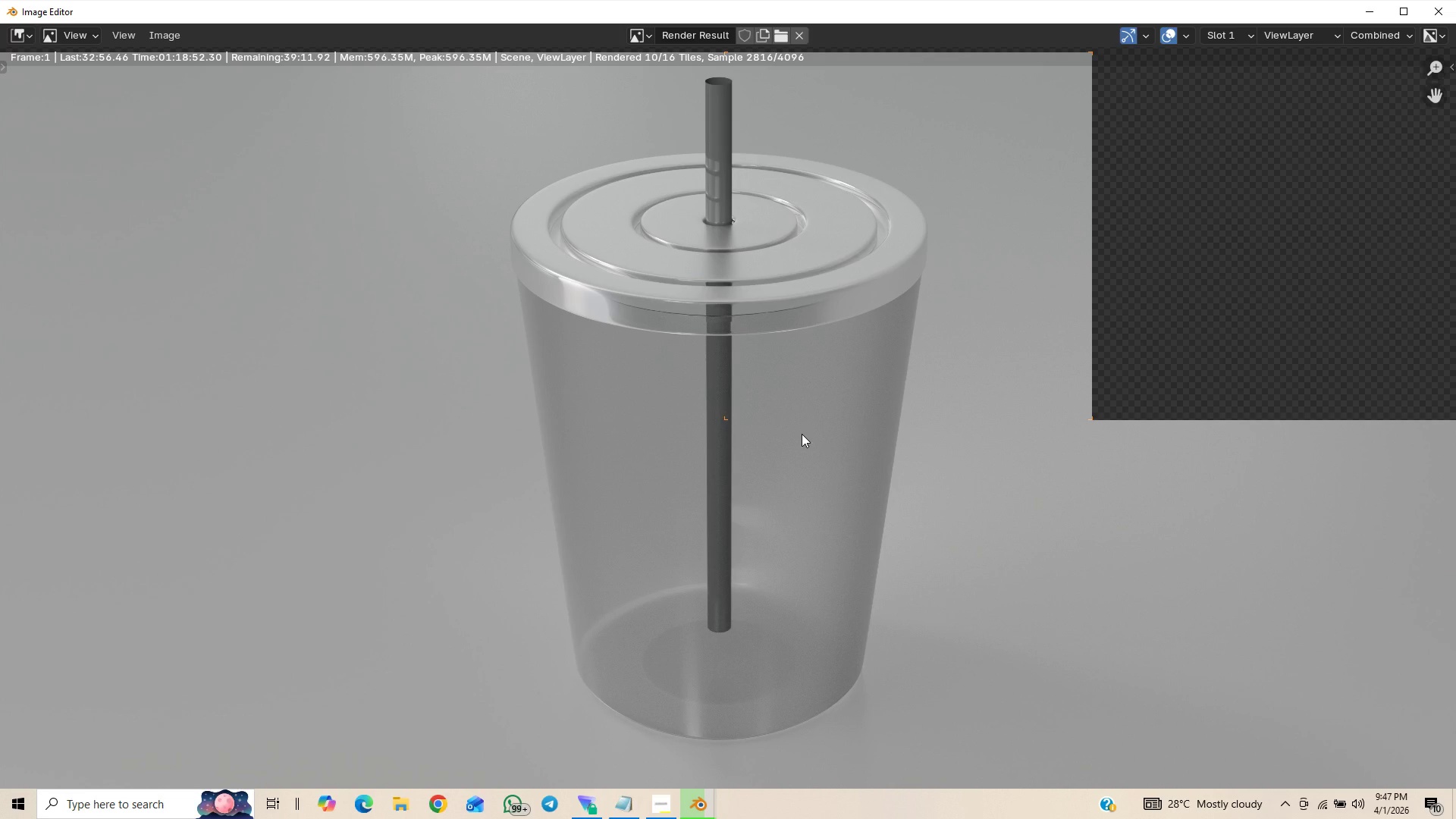 
scroll: coordinate [776, 457], scroll_direction: down, amount: 3.0
 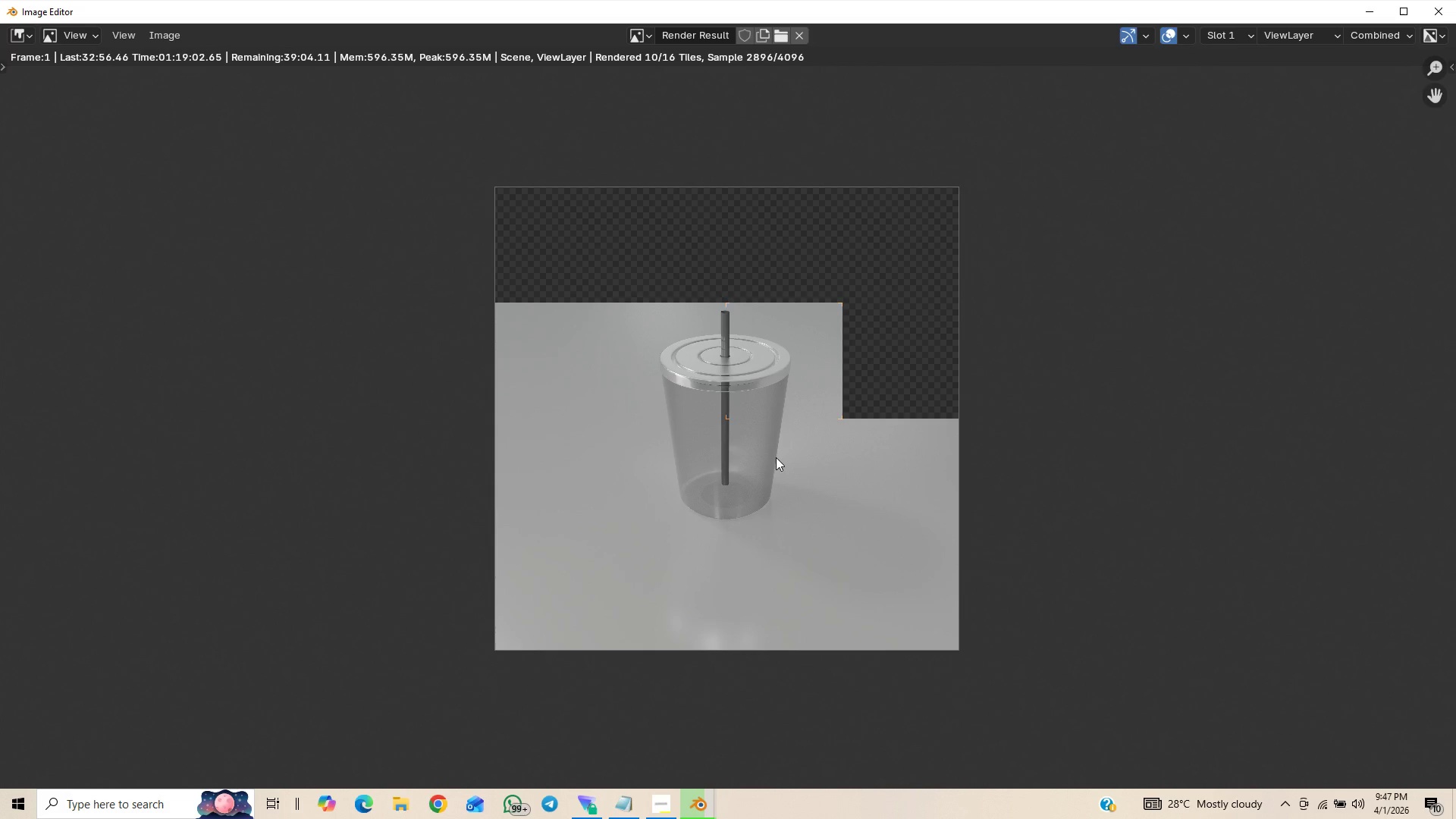 
scroll: coordinate [776, 457], scroll_direction: up, amount: 1.0
 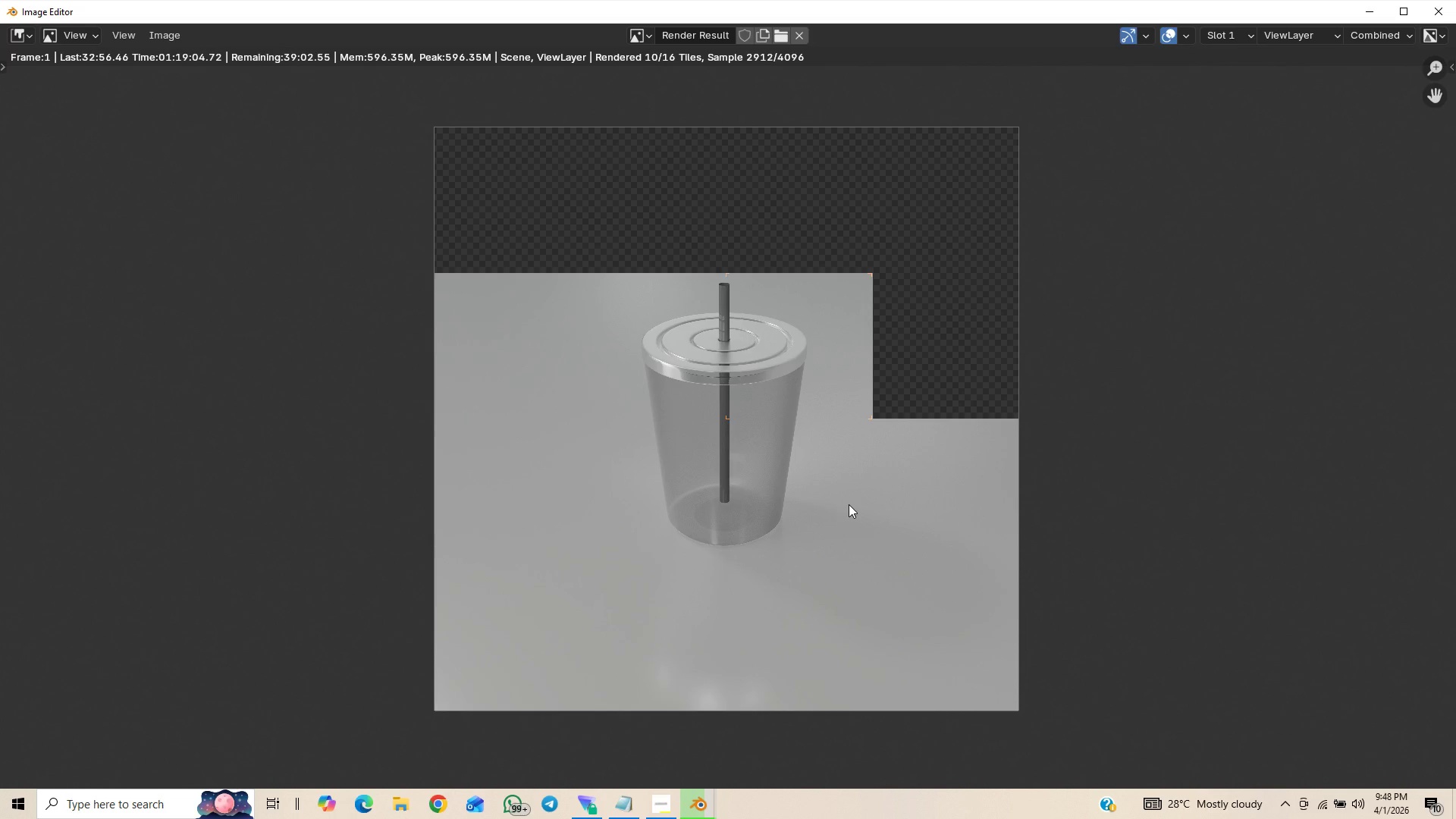 
scroll: coordinate [849, 508], scroll_direction: down, amount: 5.0
 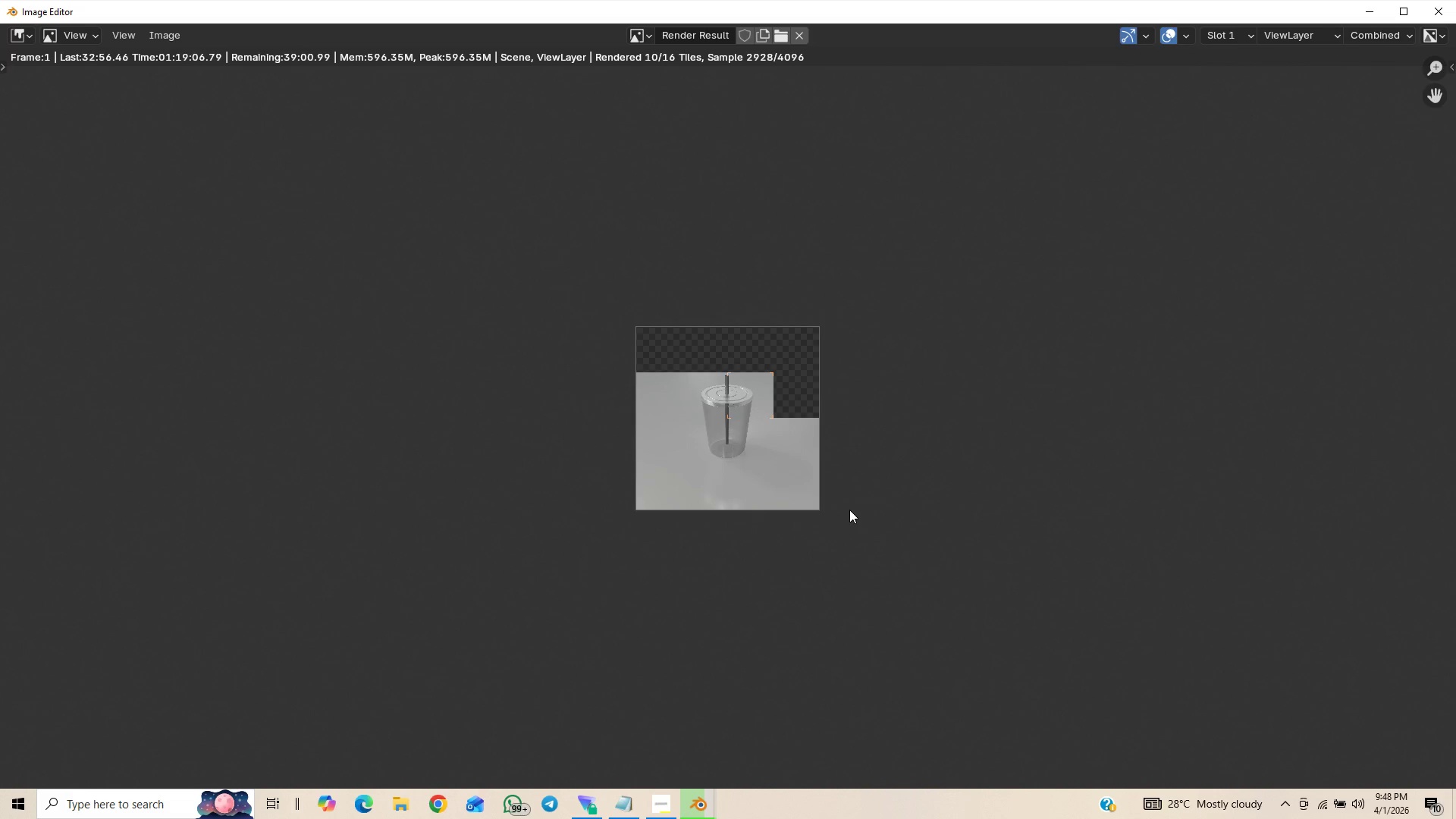 
scroll: coordinate [845, 512], scroll_direction: up, amount: 13.0
 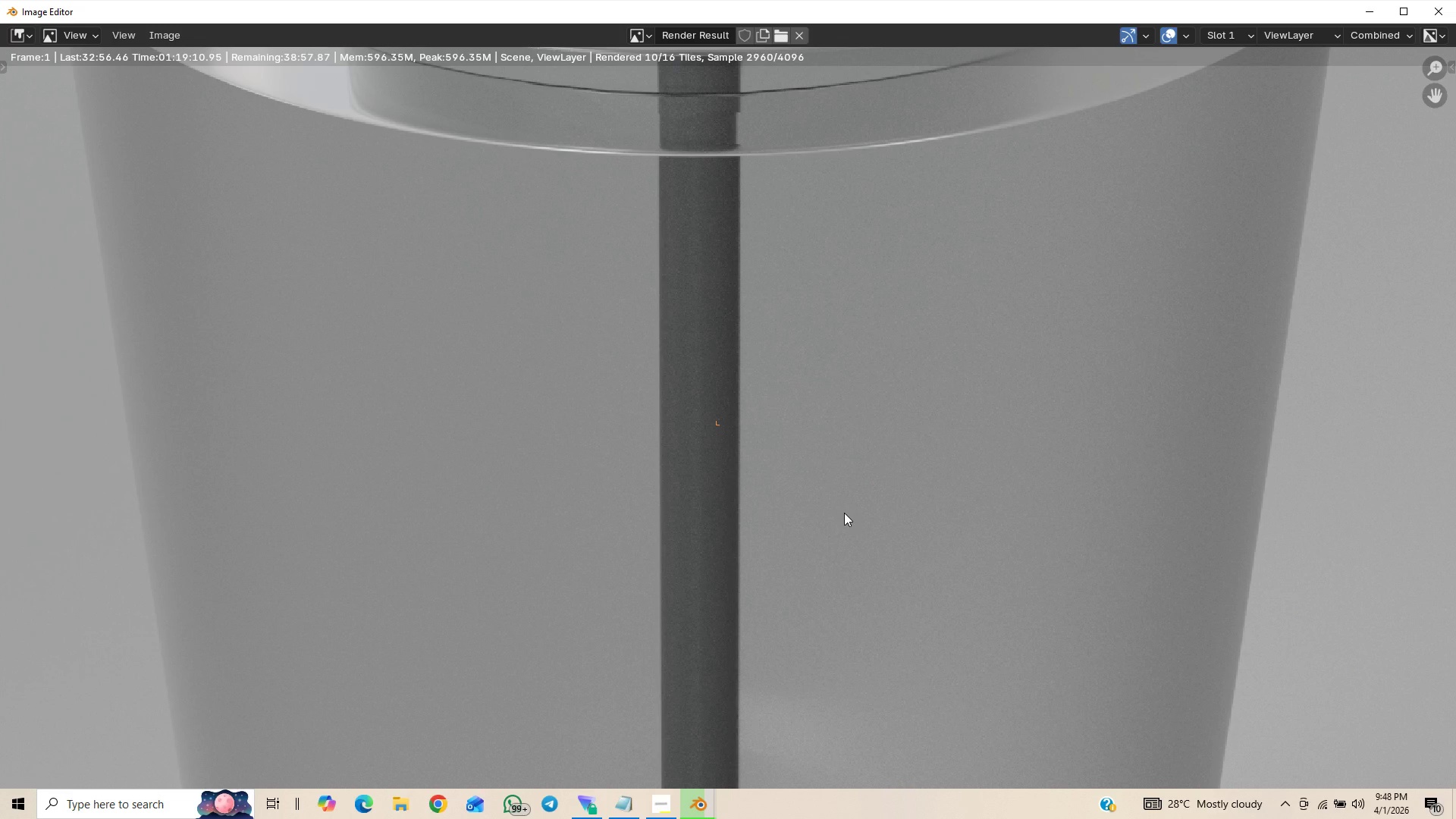 
scroll: coordinate [844, 513], scroll_direction: down, amount: 5.0
 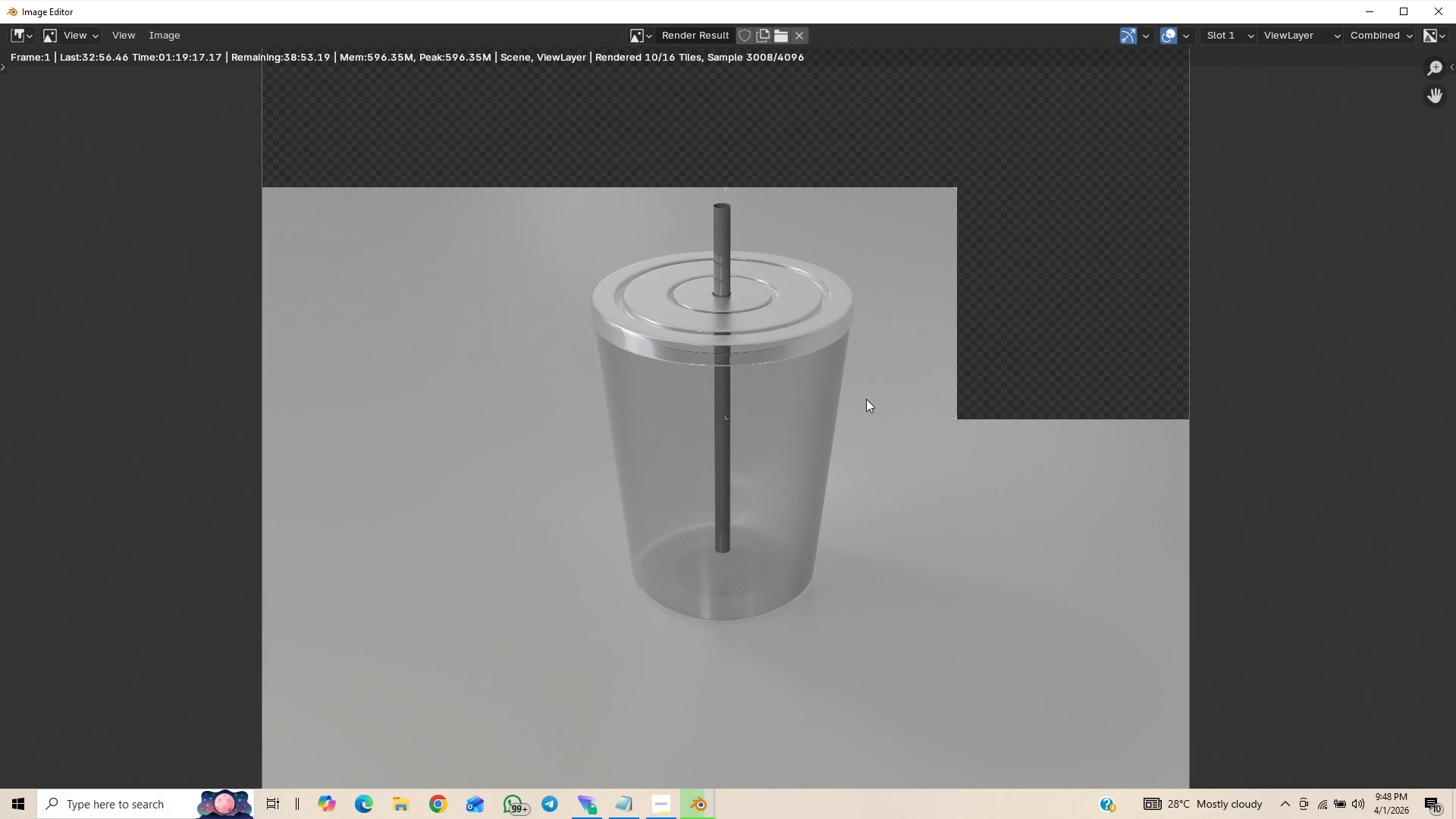 
scroll: coordinate [824, 443], scroll_direction: up, amount: 1.0
 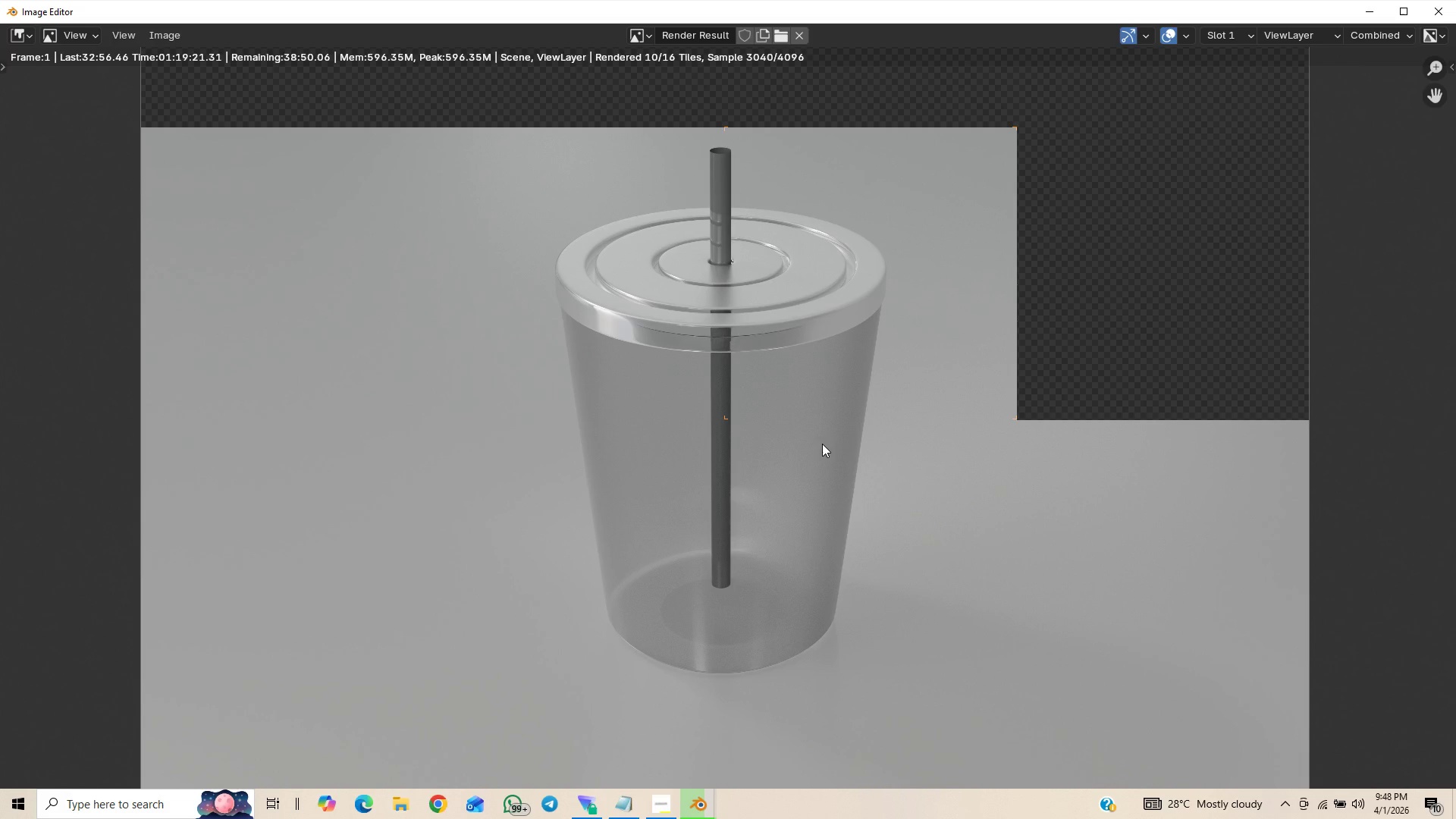 
wait(5.92)
 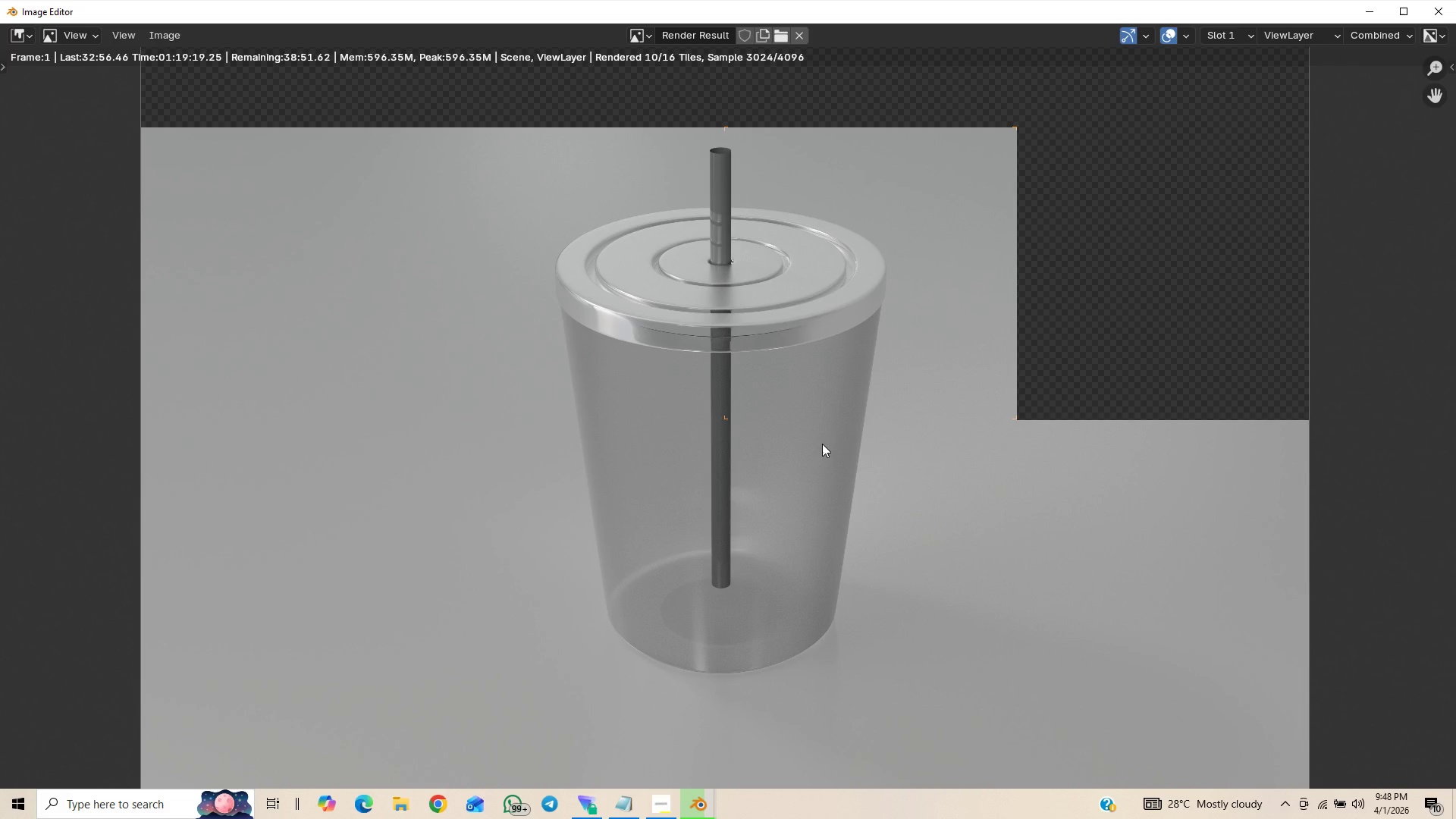 
scroll: coordinate [822, 444], scroll_direction: down, amount: 9.0
 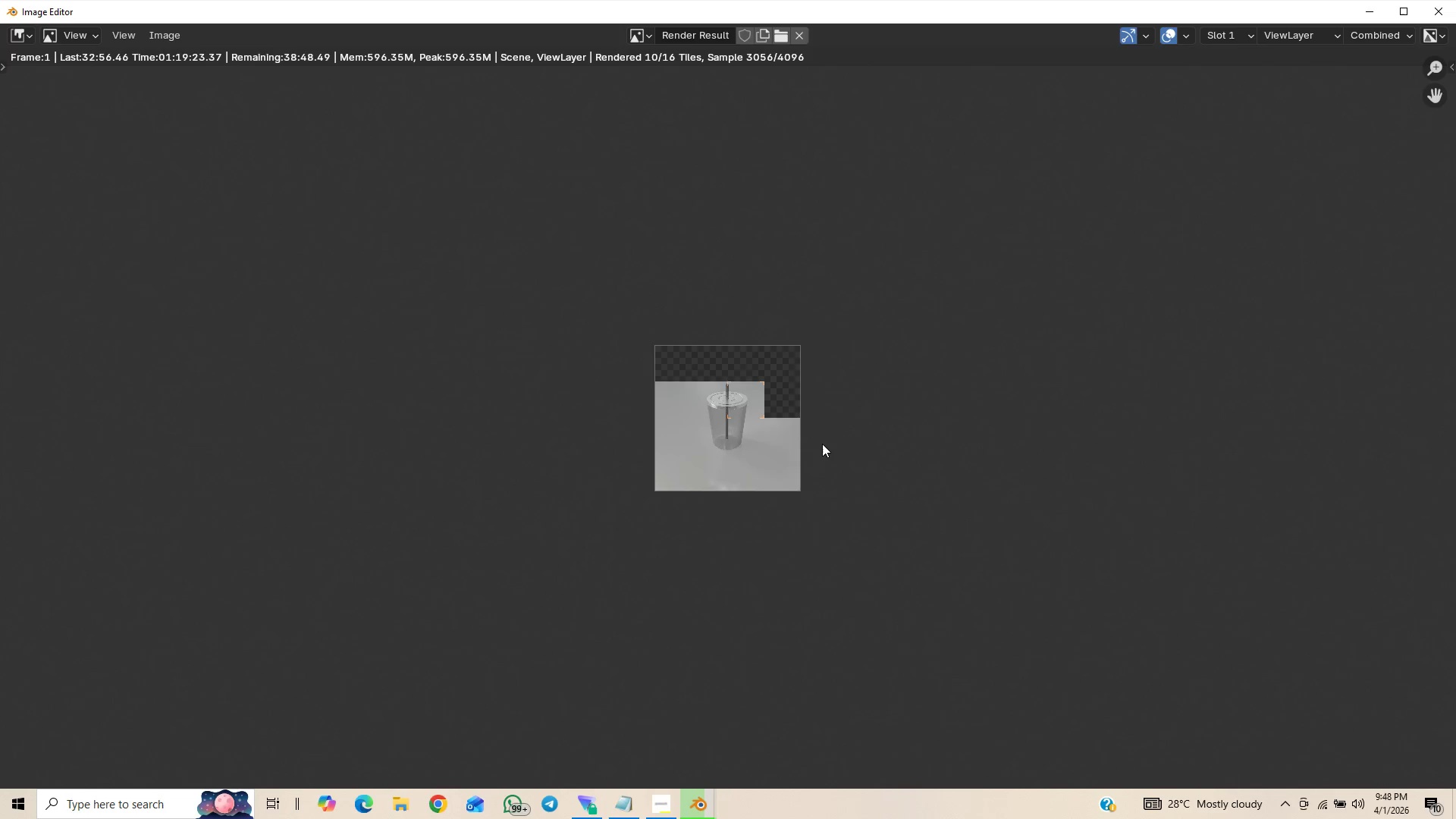 
scroll: coordinate [698, 613], scroll_direction: up, amount: 12.0
 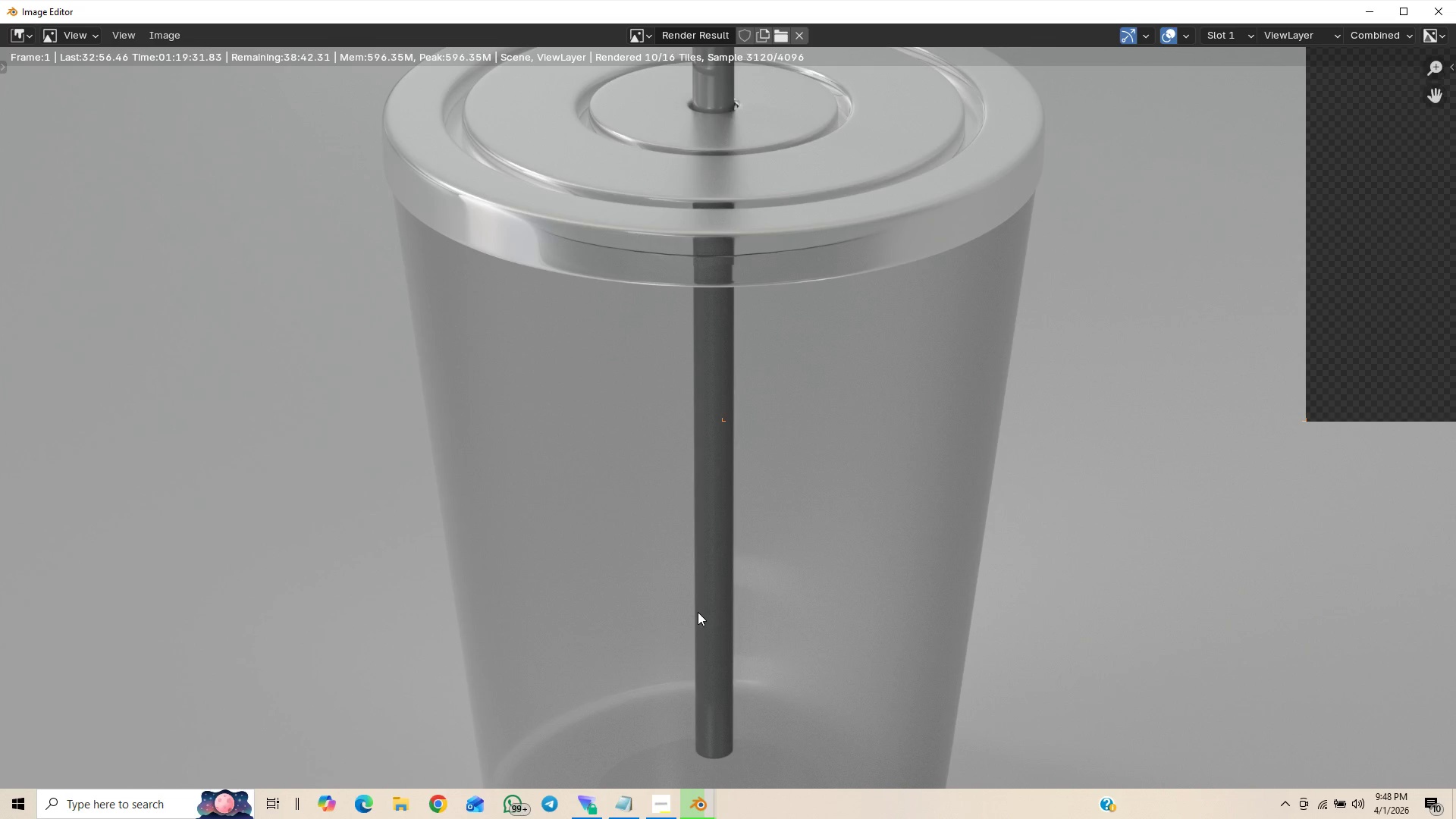 
scroll: coordinate [697, 612], scroll_direction: down, amount: 3.0
 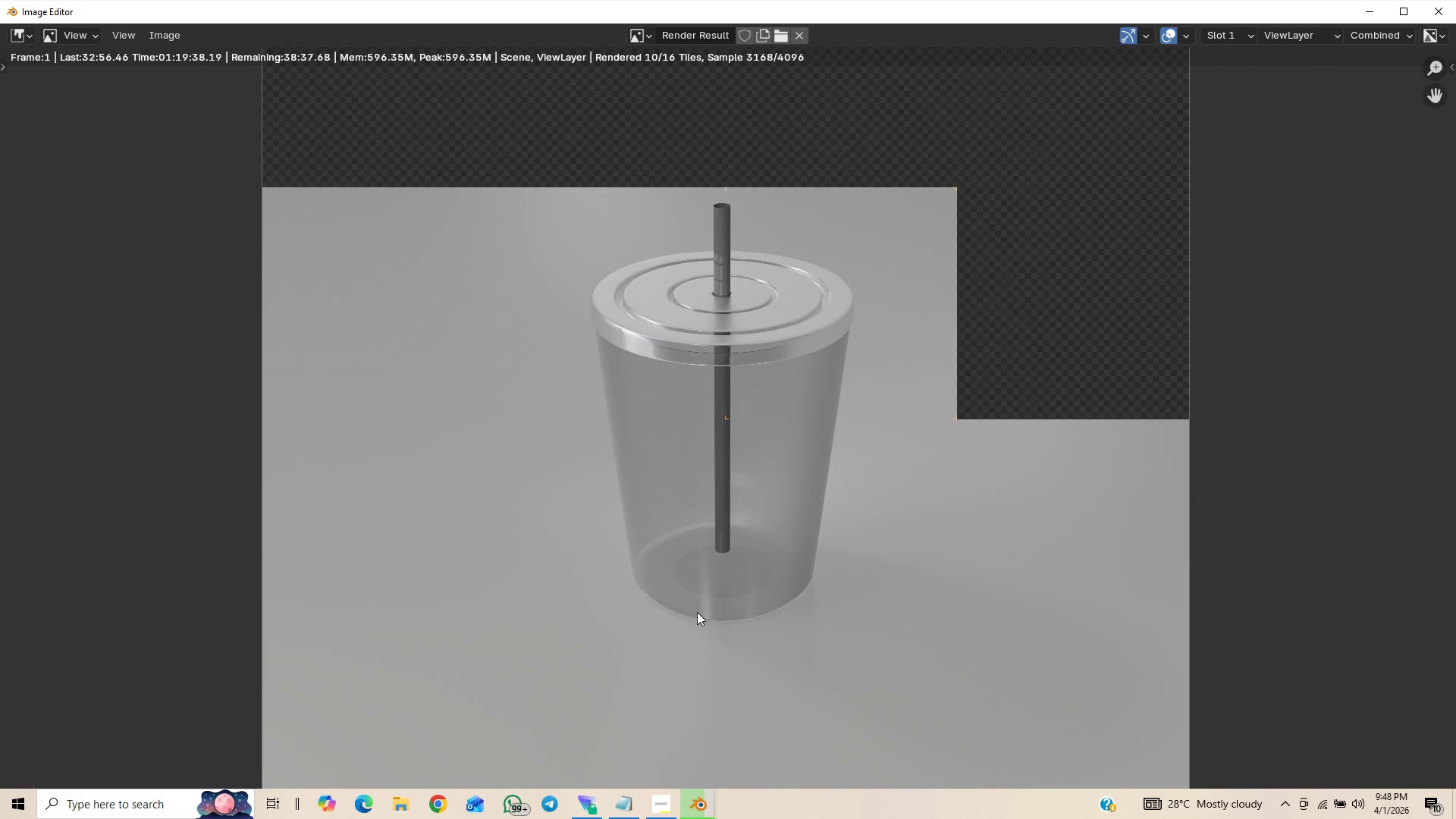 
scroll: coordinate [696, 612], scroll_direction: up, amount: 2.0
 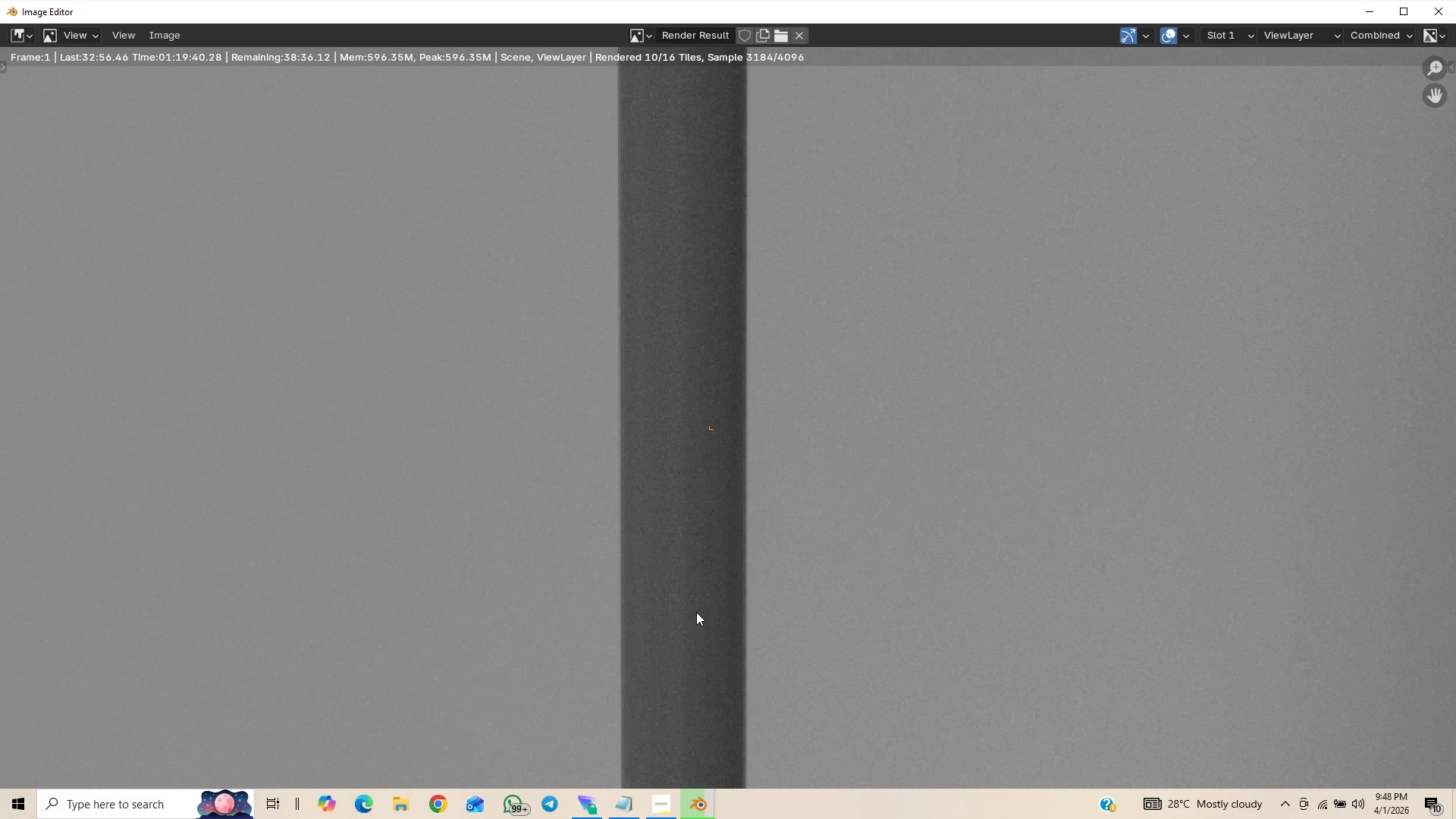 
scroll: coordinate [682, 580], scroll_direction: down, amount: 8.0
 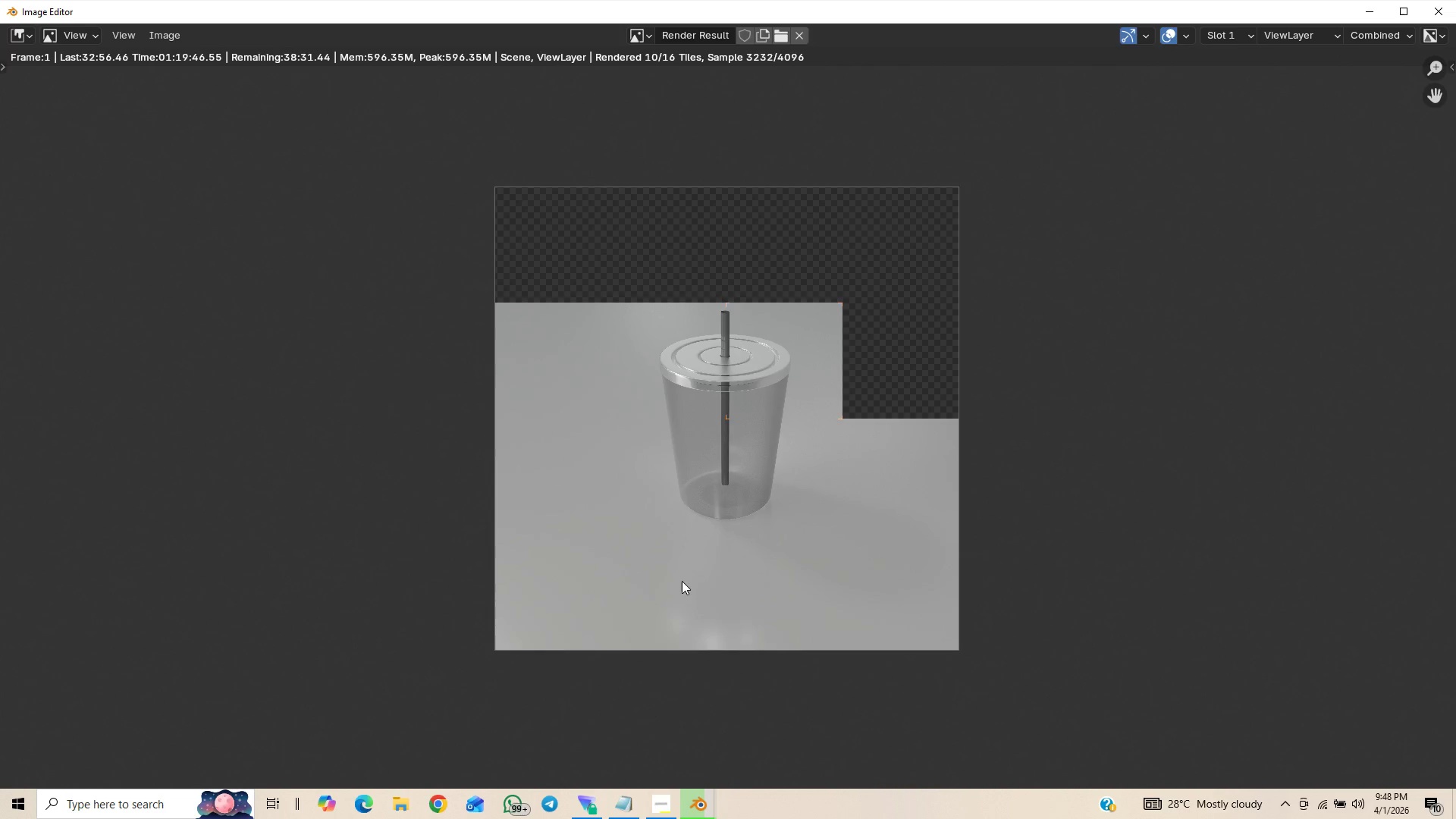 
scroll: coordinate [682, 581], scroll_direction: up, amount: 1.0
 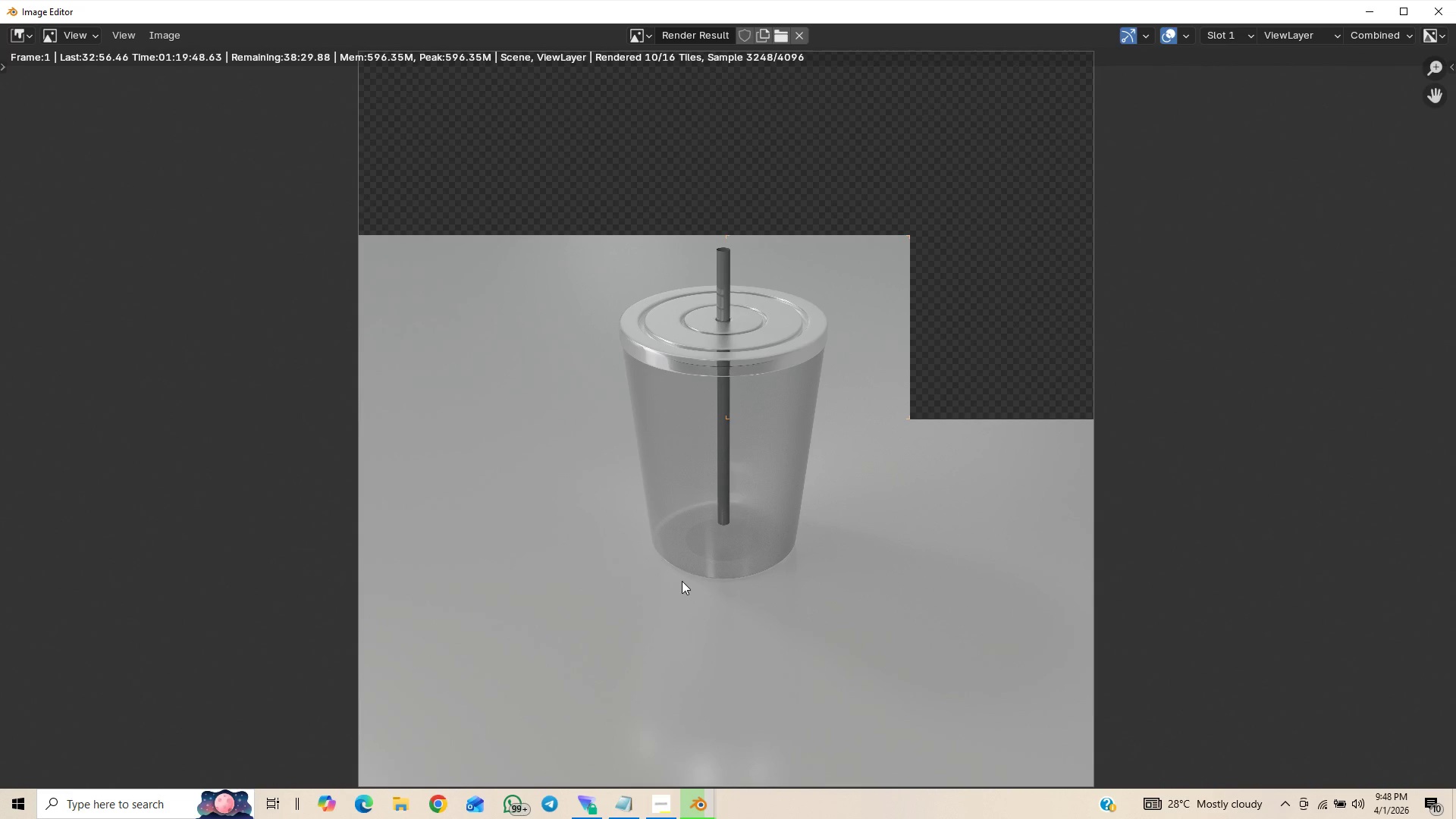 
scroll: coordinate [682, 581], scroll_direction: down, amount: 5.0
 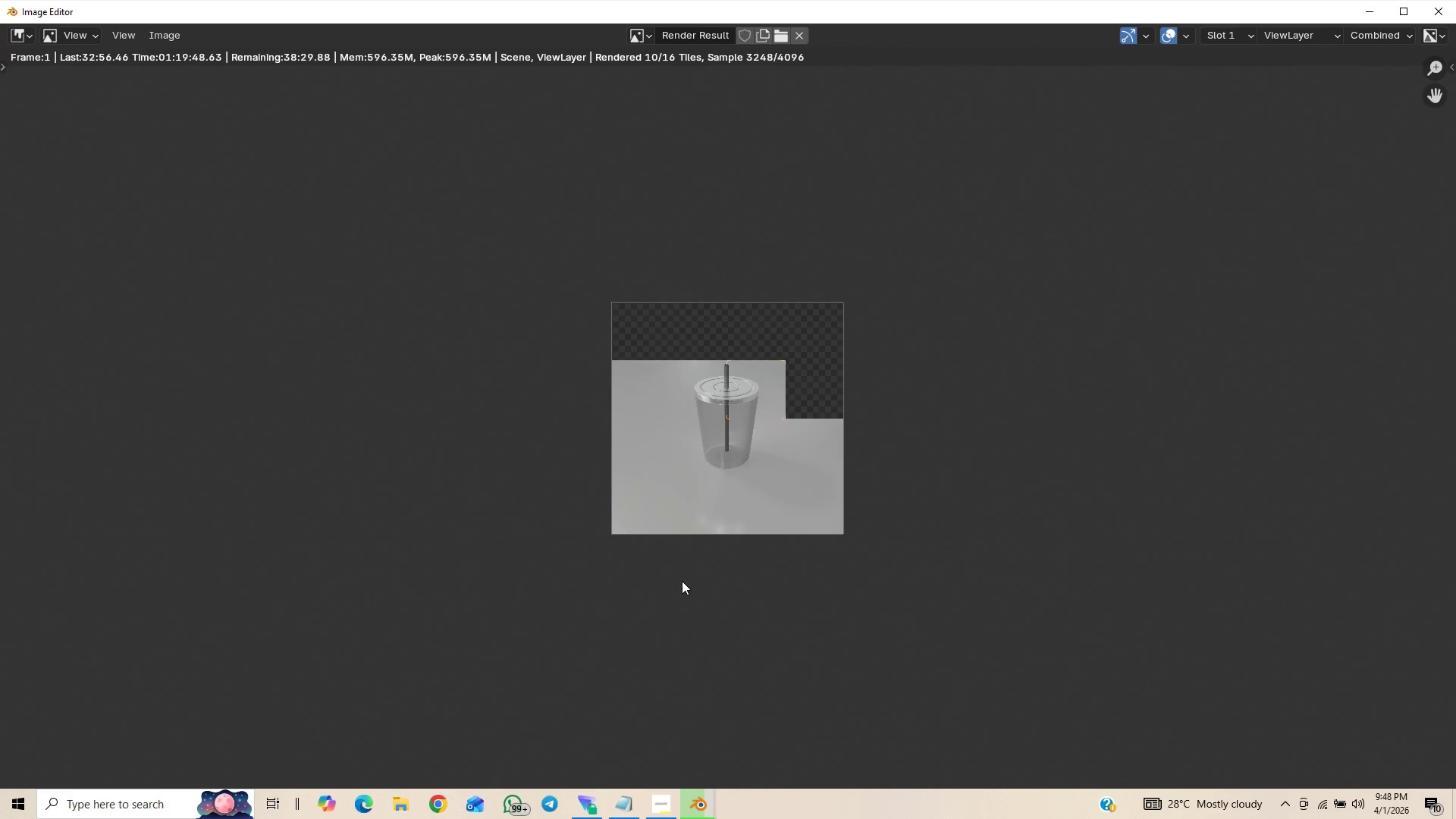 
scroll: coordinate [681, 579], scroll_direction: up, amount: 4.0
 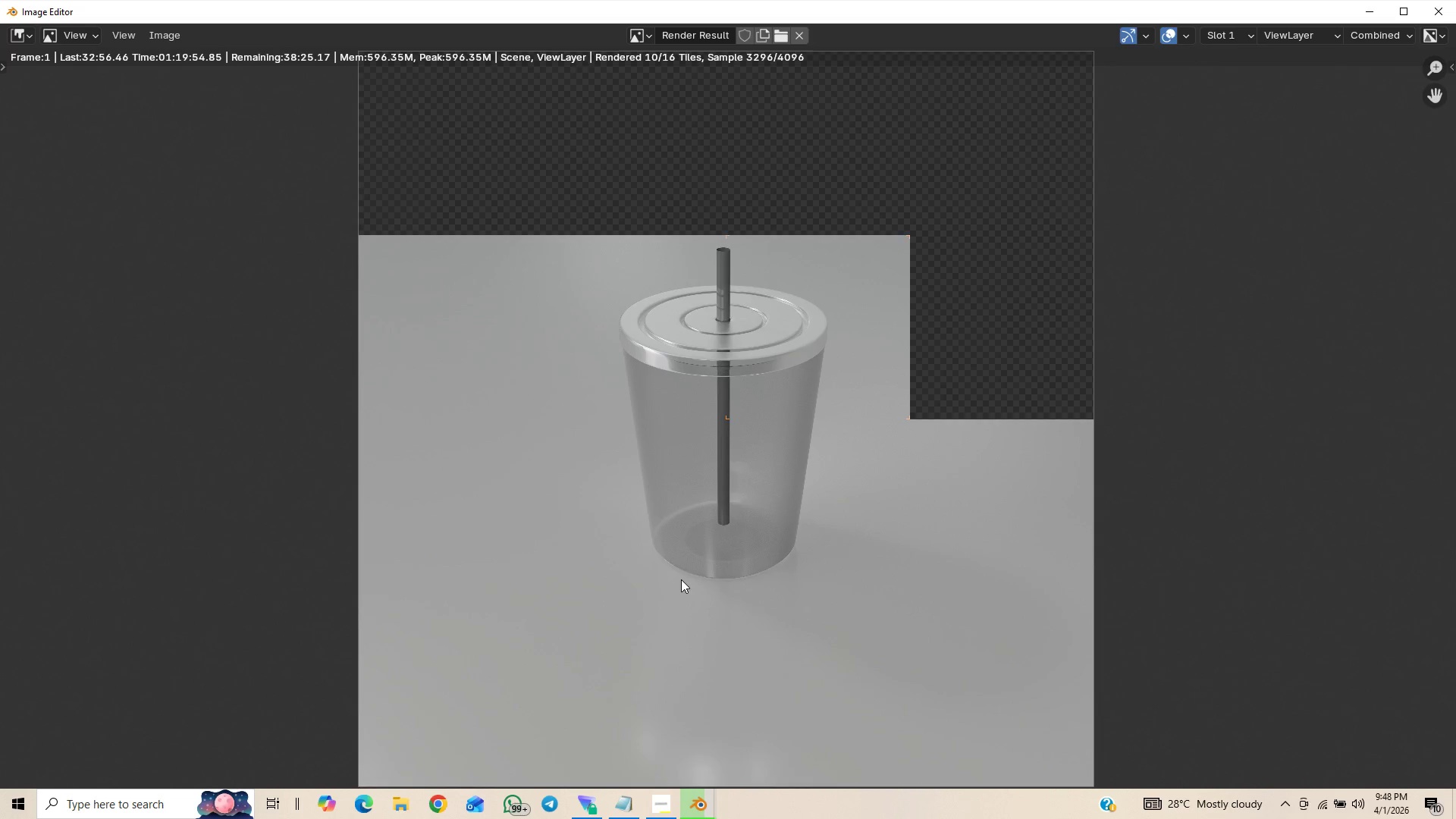 
scroll: coordinate [681, 579], scroll_direction: down, amount: 1.0
 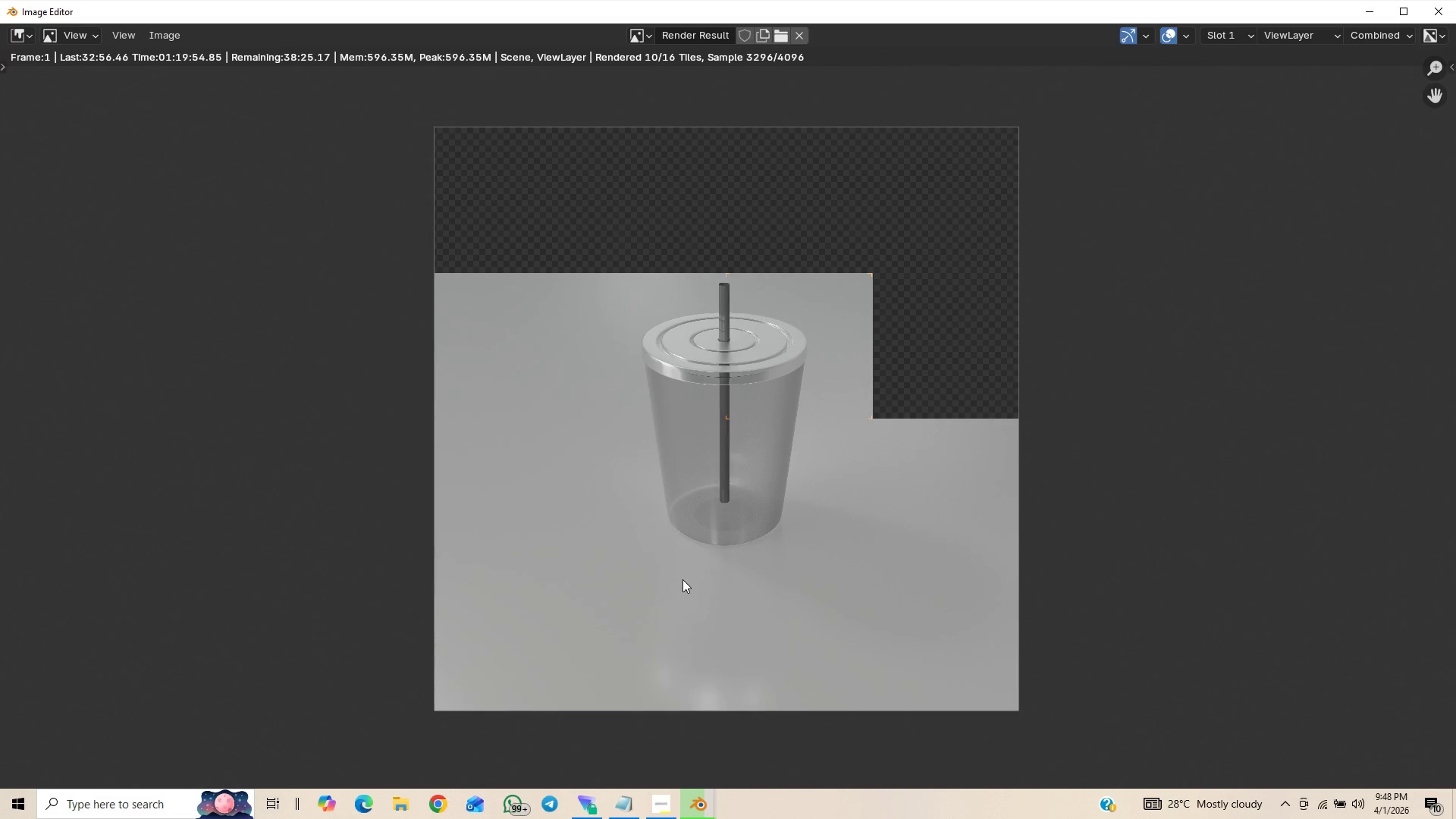 
scroll: coordinate [682, 579], scroll_direction: up, amount: 1.0
 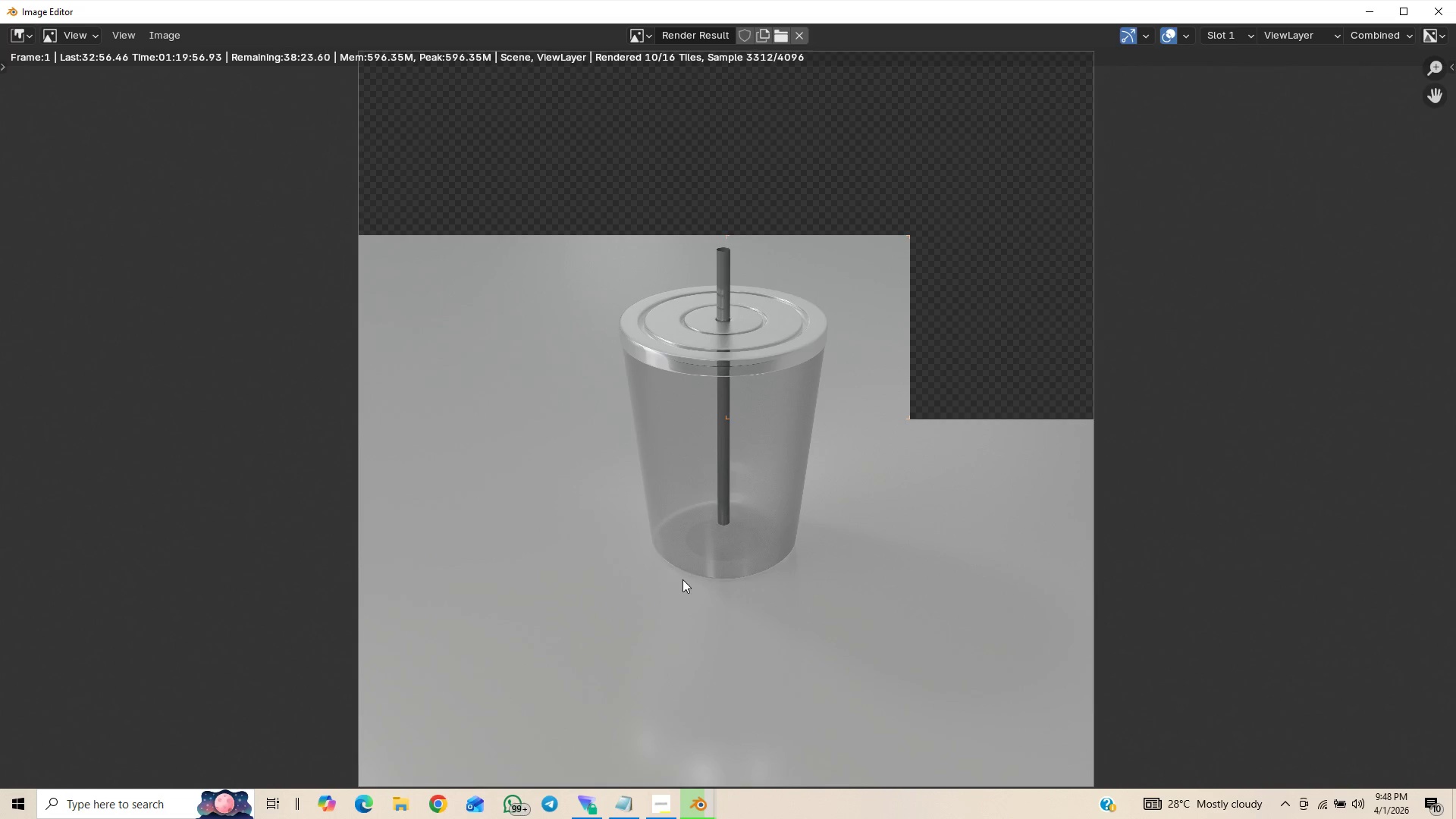 
scroll: coordinate [682, 579], scroll_direction: down, amount: 1.0
 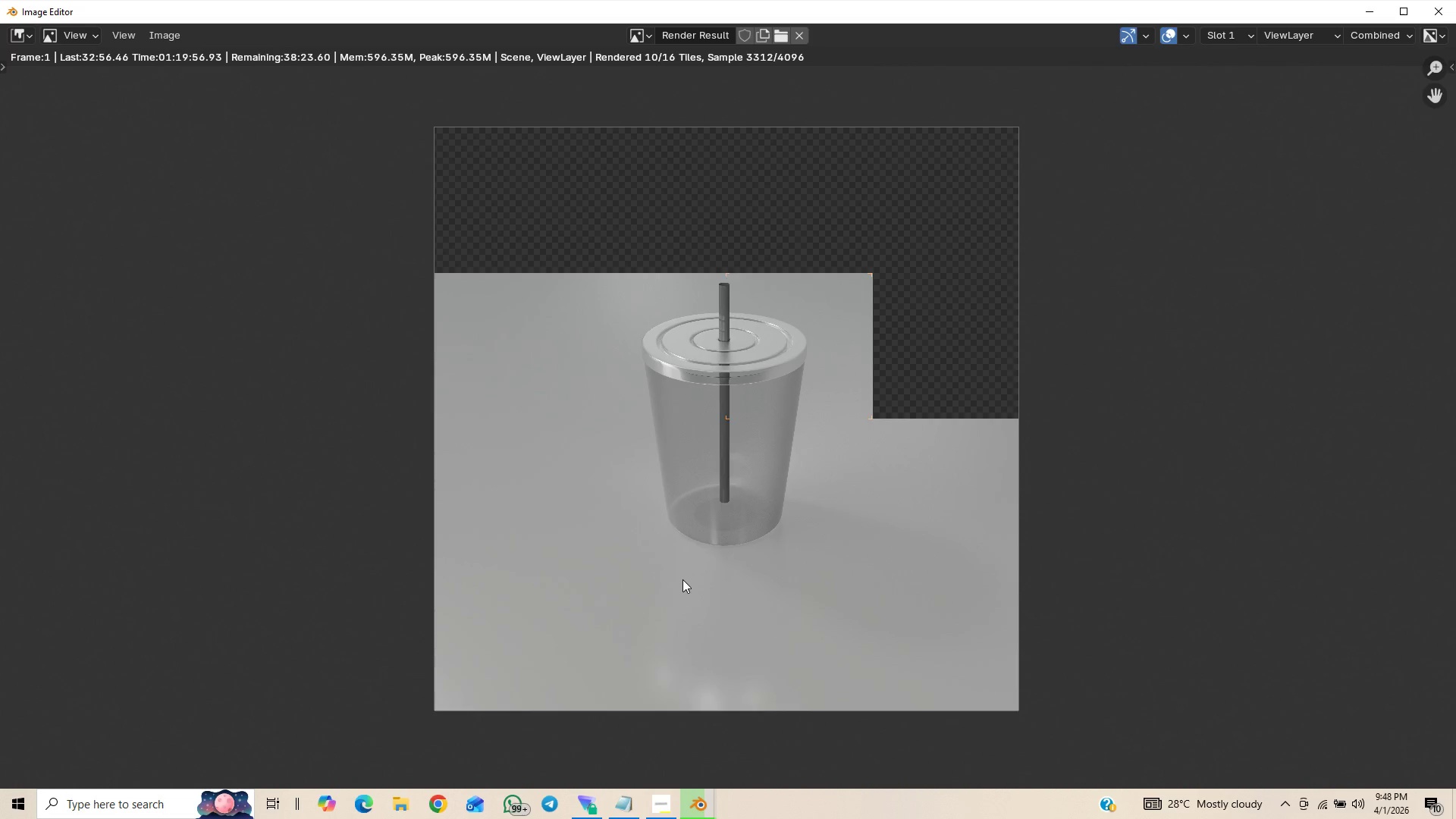 
scroll: coordinate [682, 579], scroll_direction: up, amount: 1.0
 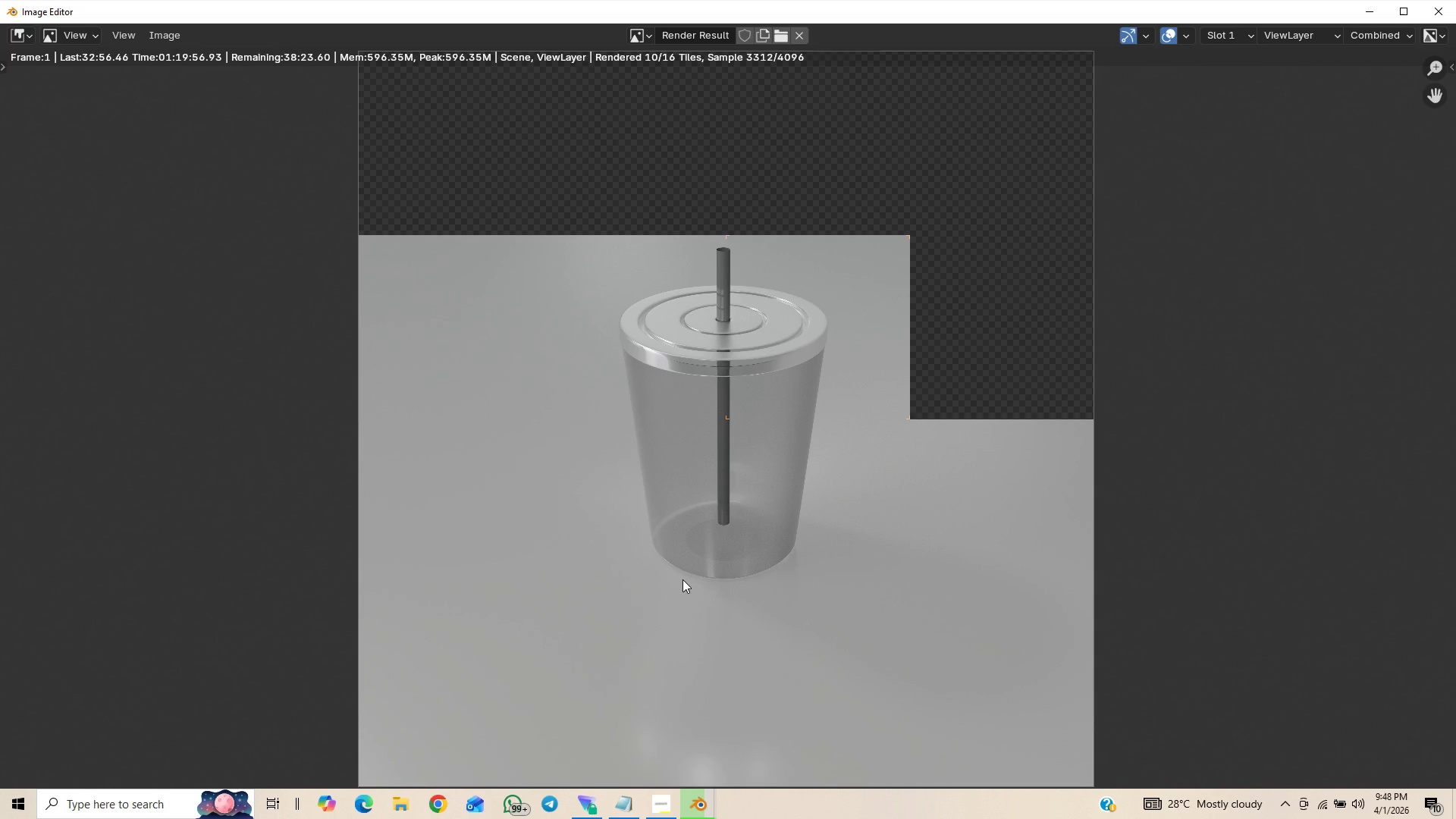 
scroll: coordinate [682, 579], scroll_direction: down, amount: 3.0
 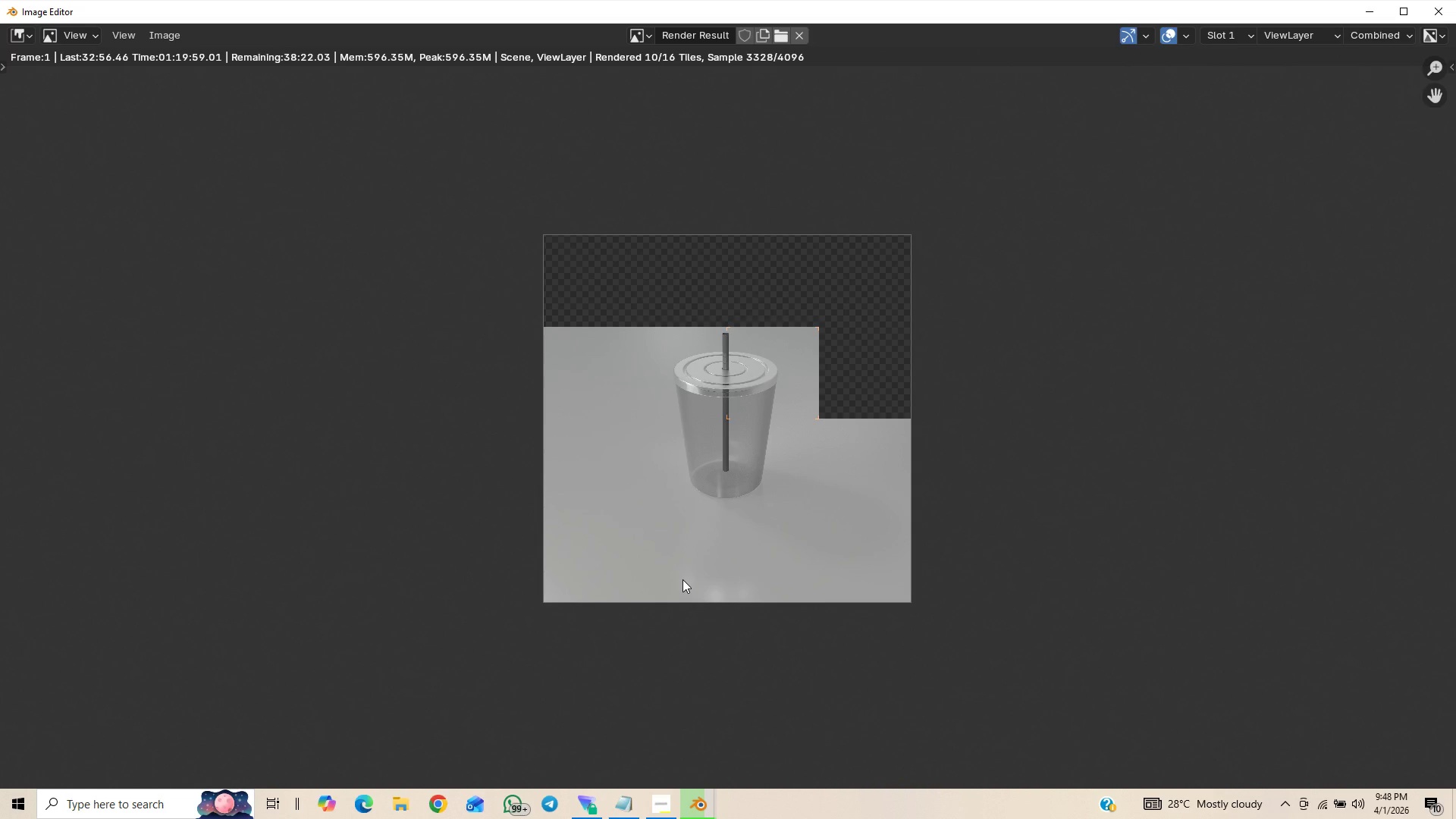 
scroll: coordinate [682, 579], scroll_direction: up, amount: 3.0
 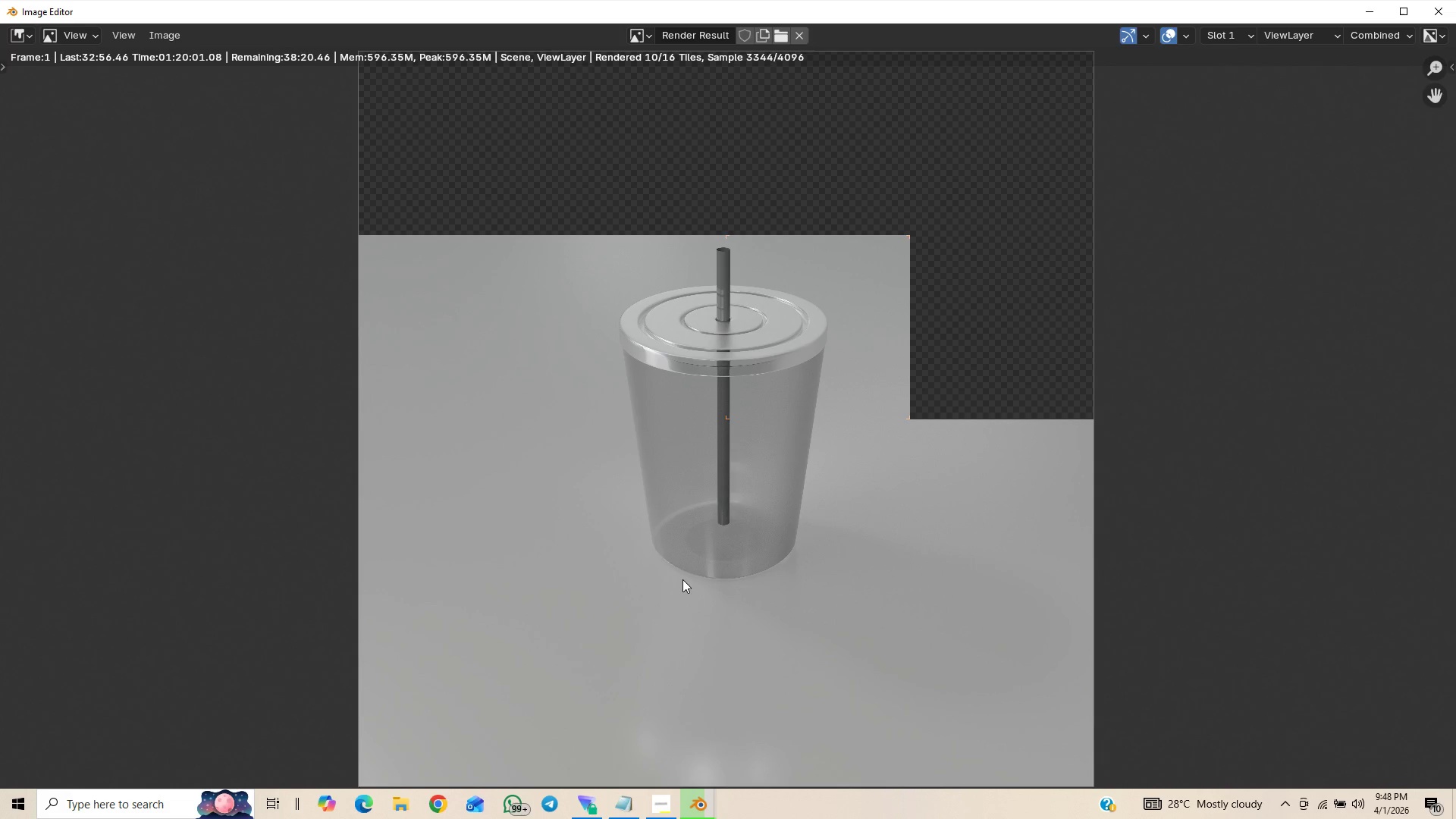 
scroll: coordinate [682, 579], scroll_direction: down, amount: 4.0
 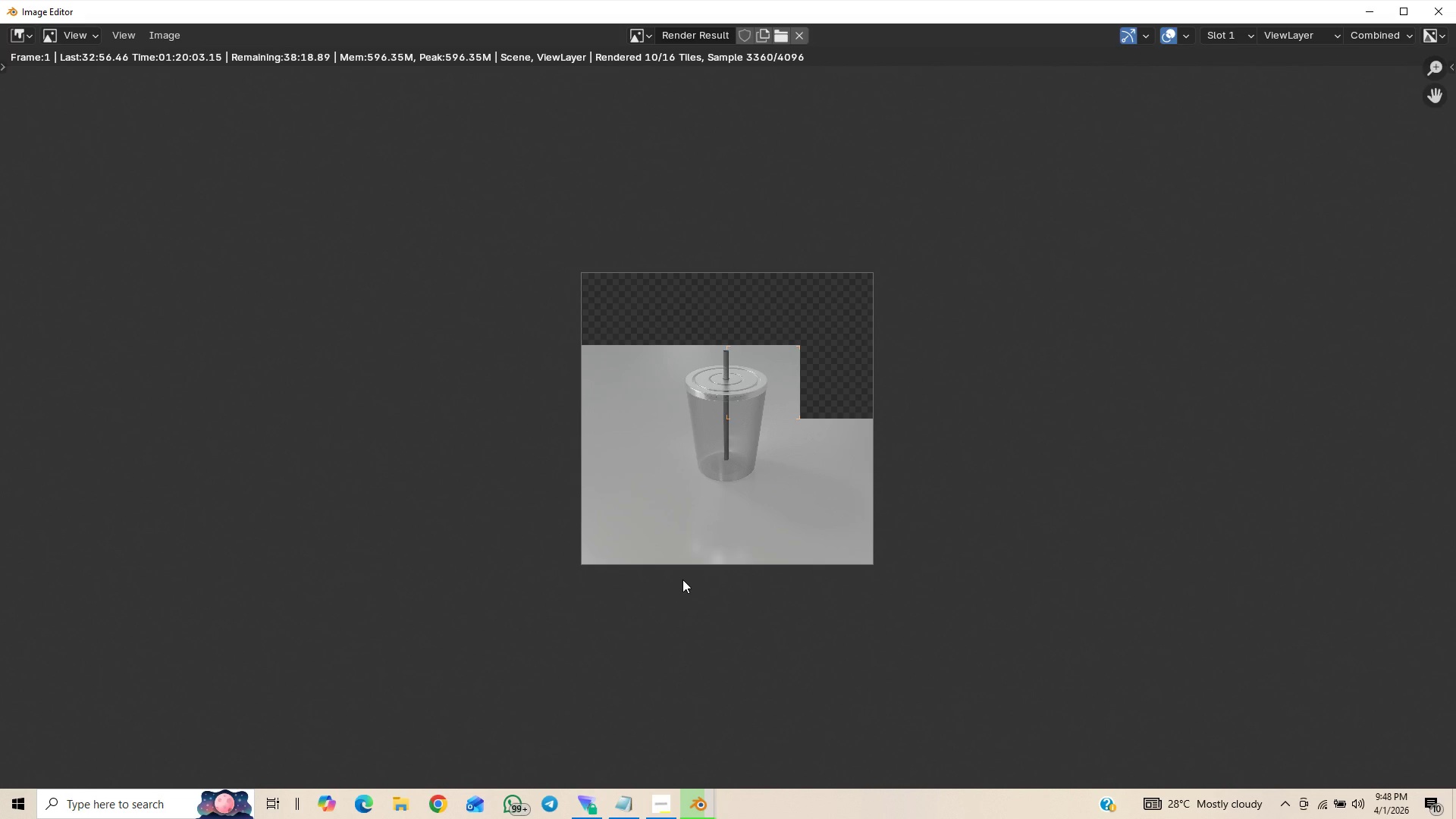 
scroll: coordinate [682, 579], scroll_direction: up, amount: 2.0
 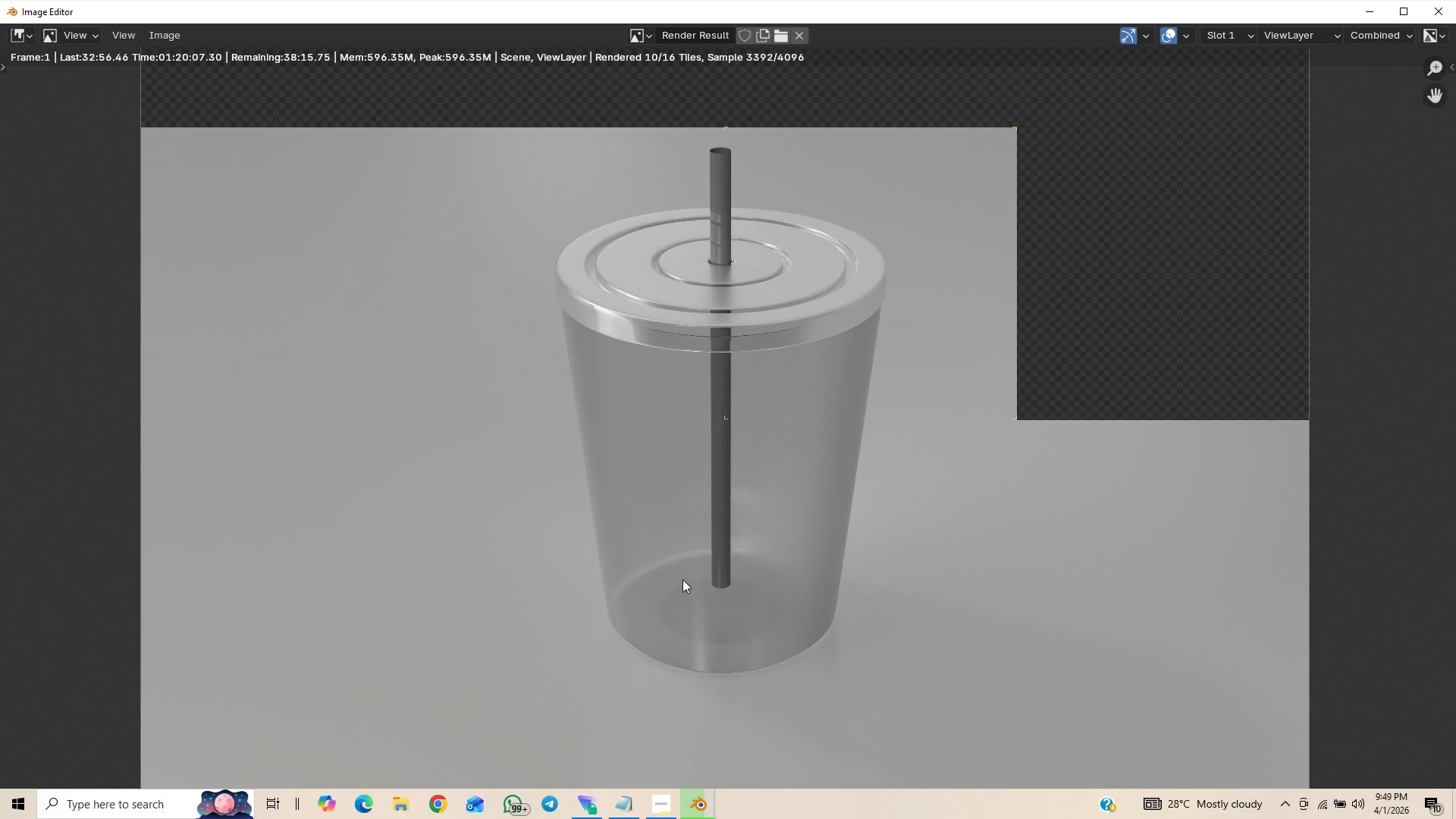 
scroll: coordinate [682, 579], scroll_direction: down, amount: 5.0
 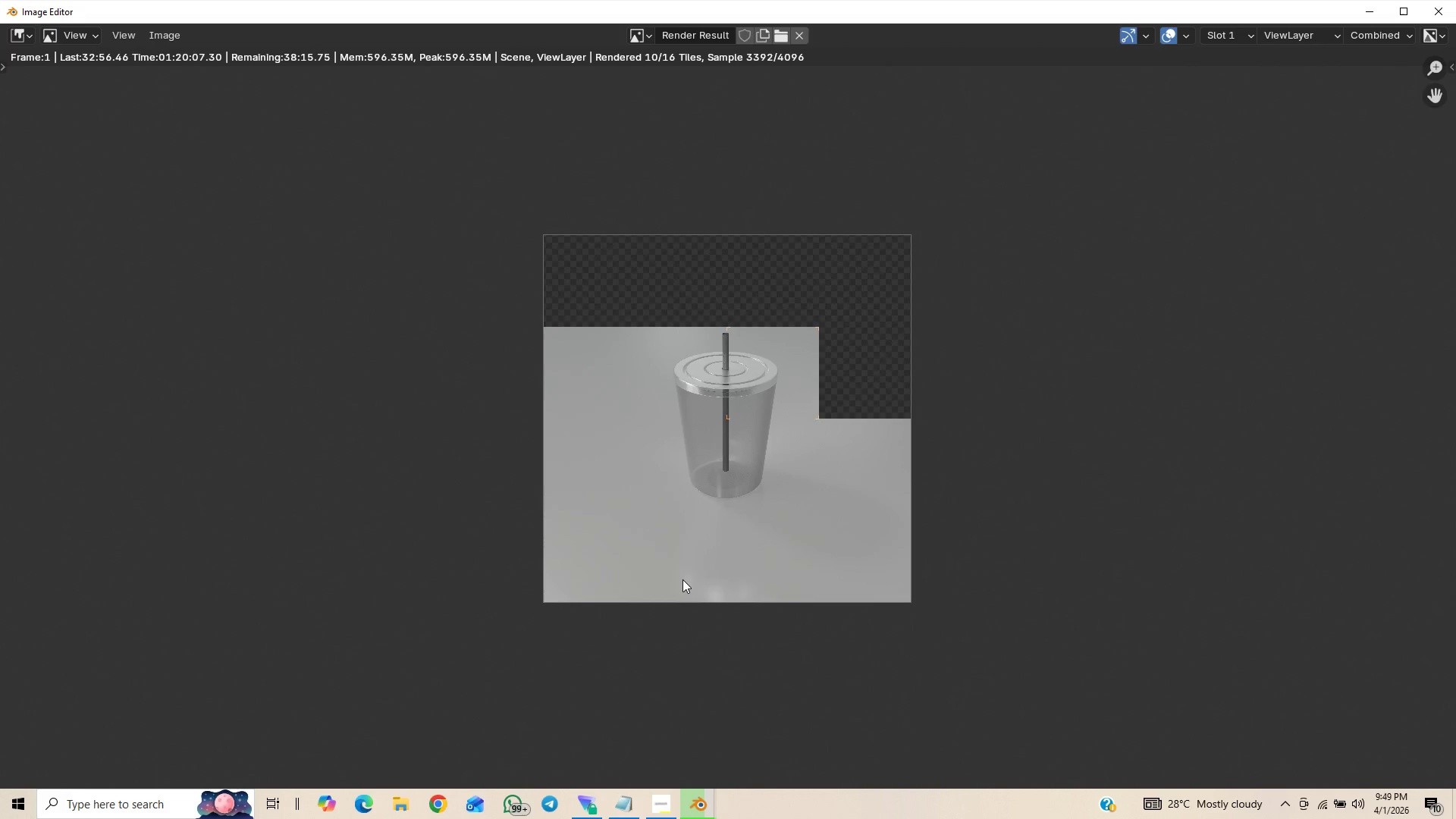 
scroll: coordinate [682, 579], scroll_direction: up, amount: 3.0
 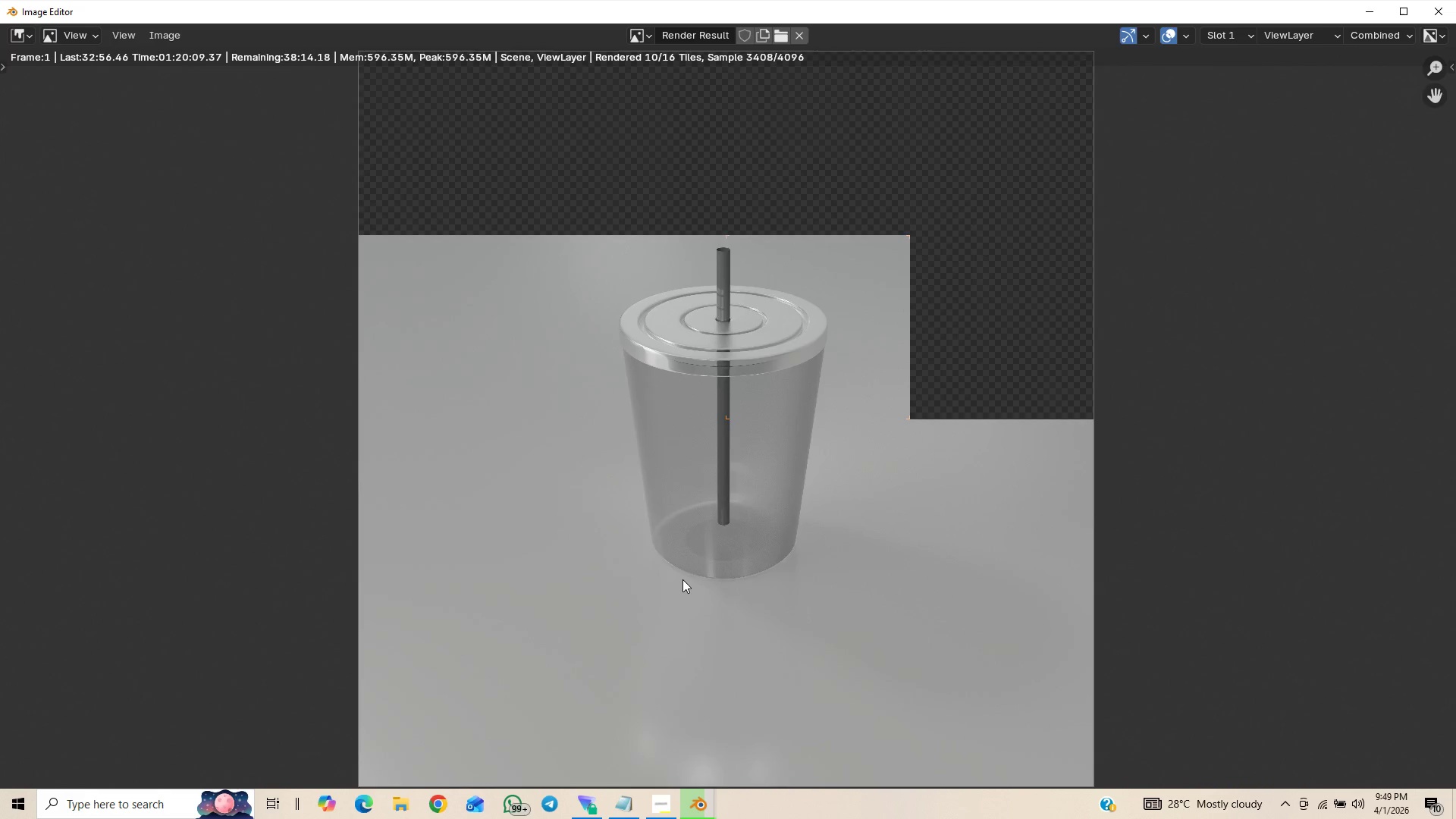 
scroll: coordinate [682, 579], scroll_direction: down, amount: 3.0
 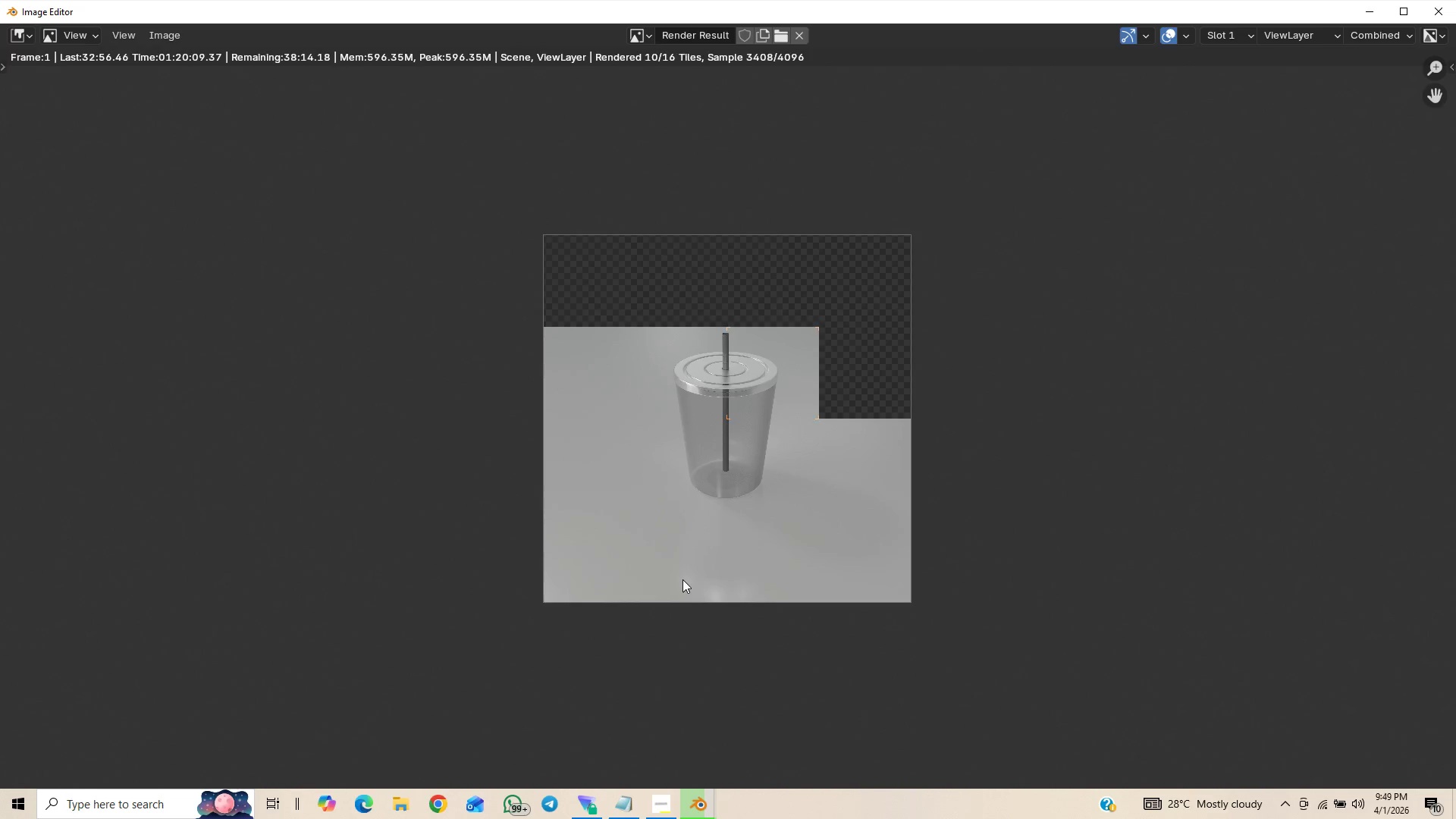 
scroll: coordinate [682, 579], scroll_direction: up, amount: 7.0
 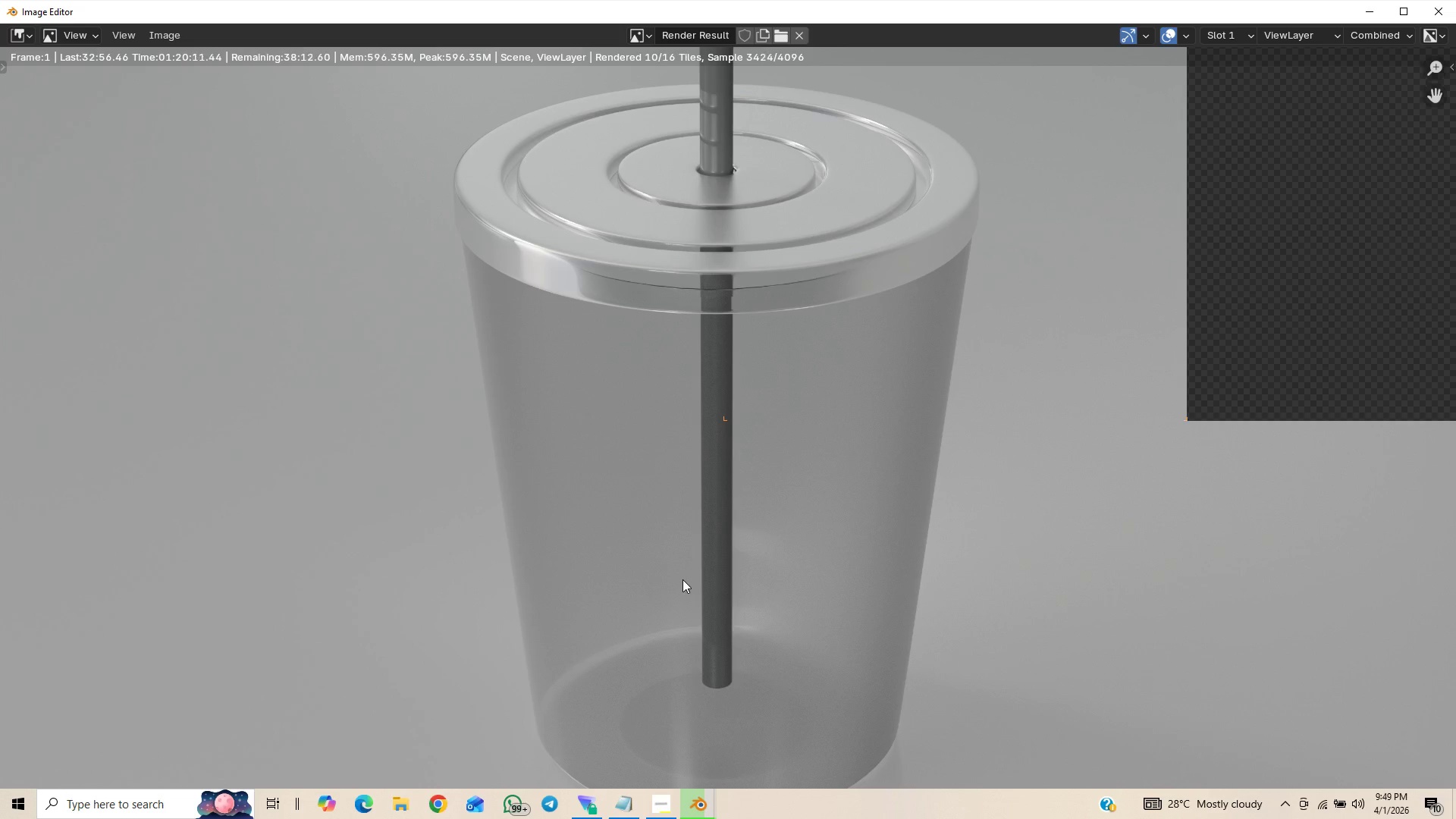 
scroll: coordinate [682, 579], scroll_direction: down, amount: 17.0
 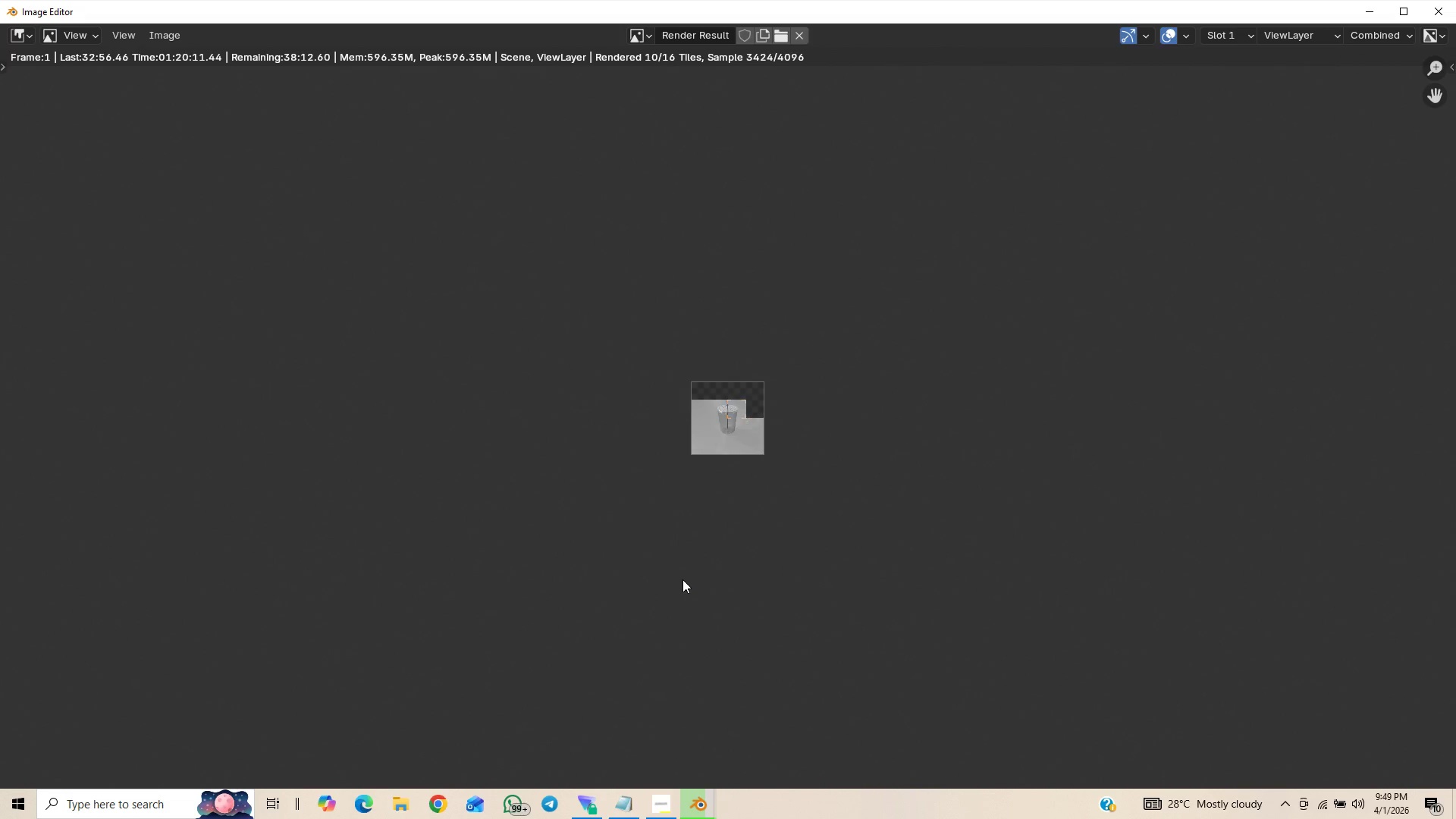 
scroll: coordinate [682, 579], scroll_direction: up, amount: 11.0
 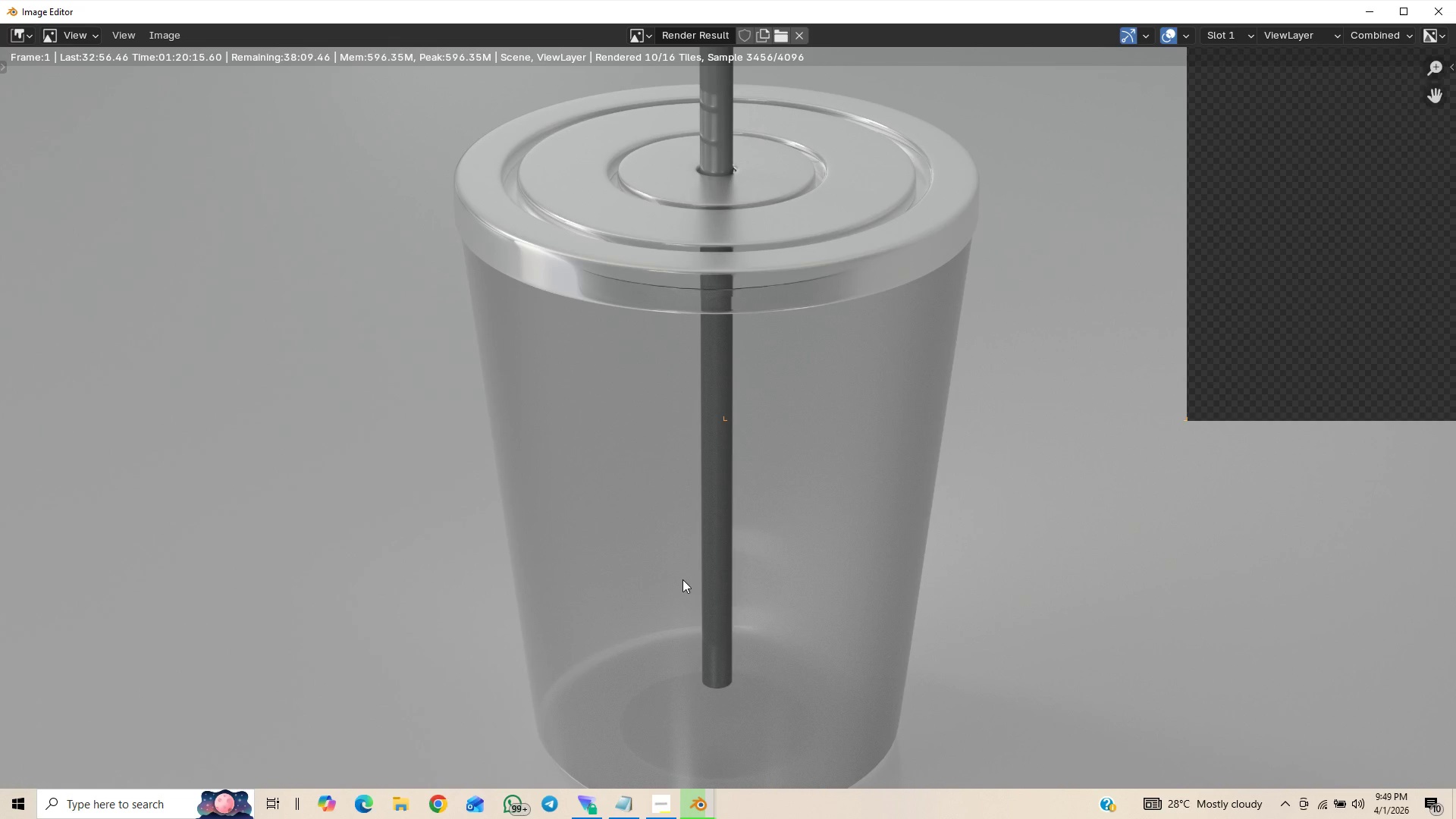 
scroll: coordinate [683, 579], scroll_direction: down, amount: 9.0
 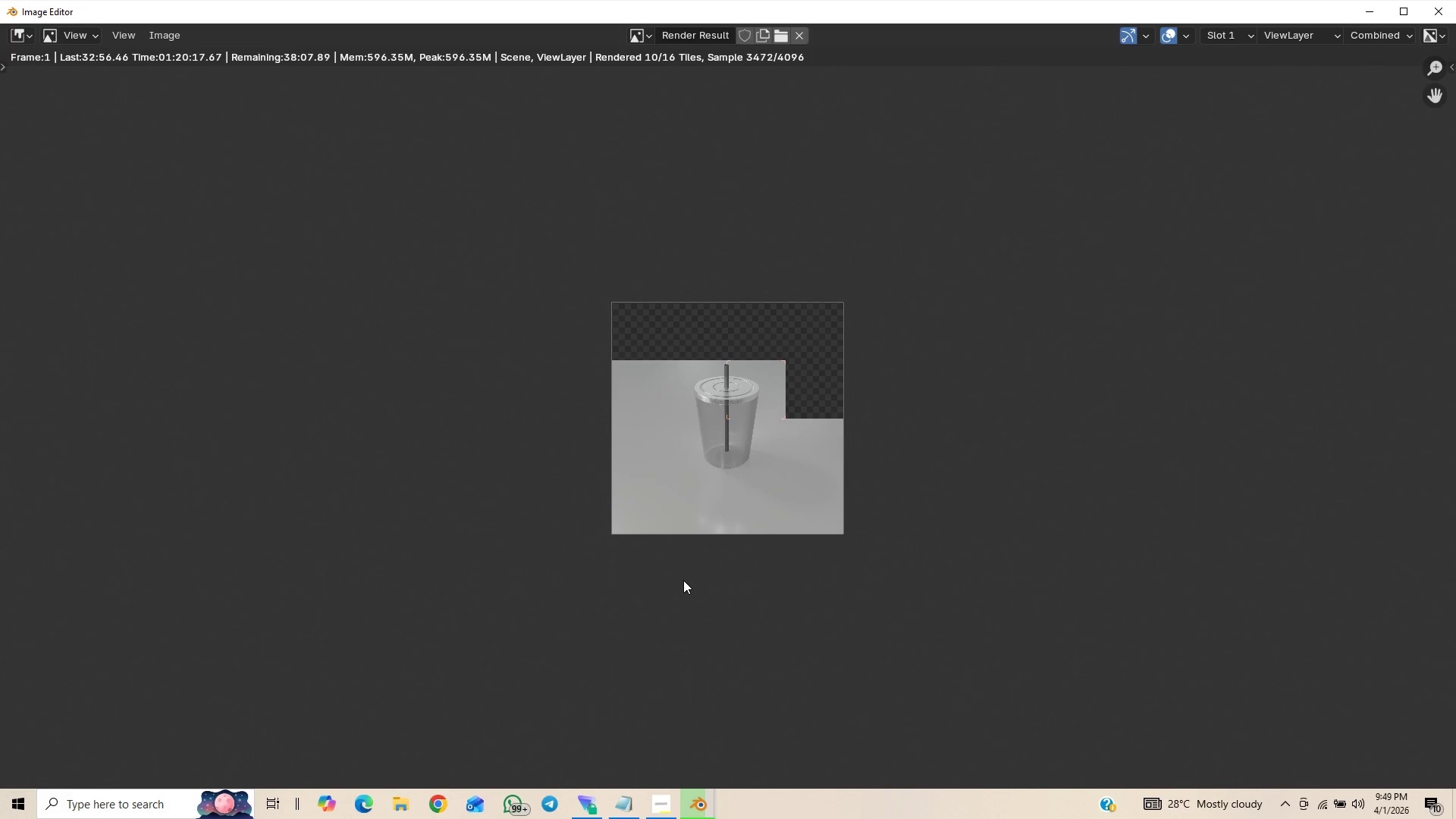 
scroll: coordinate [686, 579], scroll_direction: up, amount: 2.0
 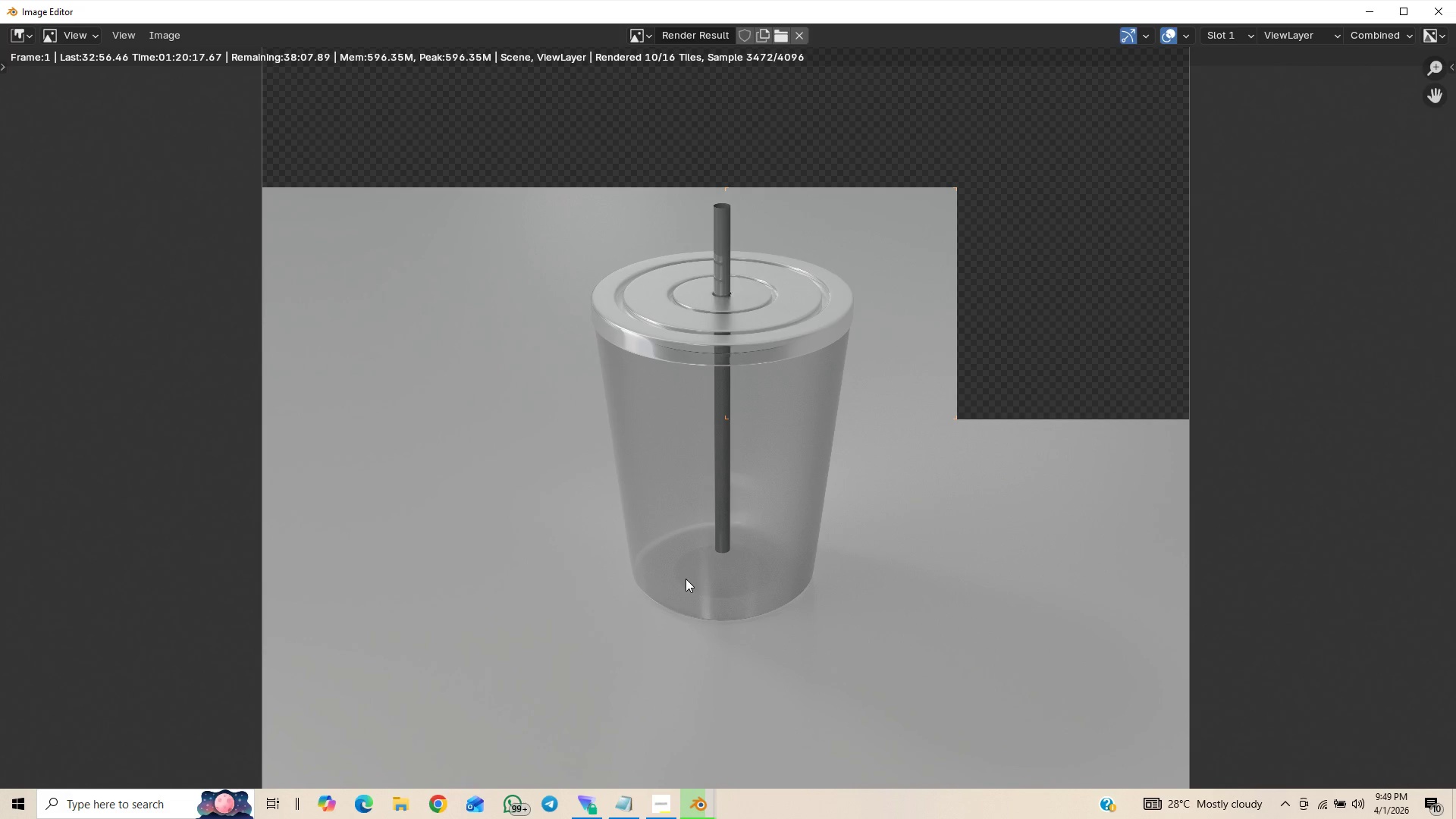 
scroll: coordinate [686, 579], scroll_direction: down, amount: 2.0
 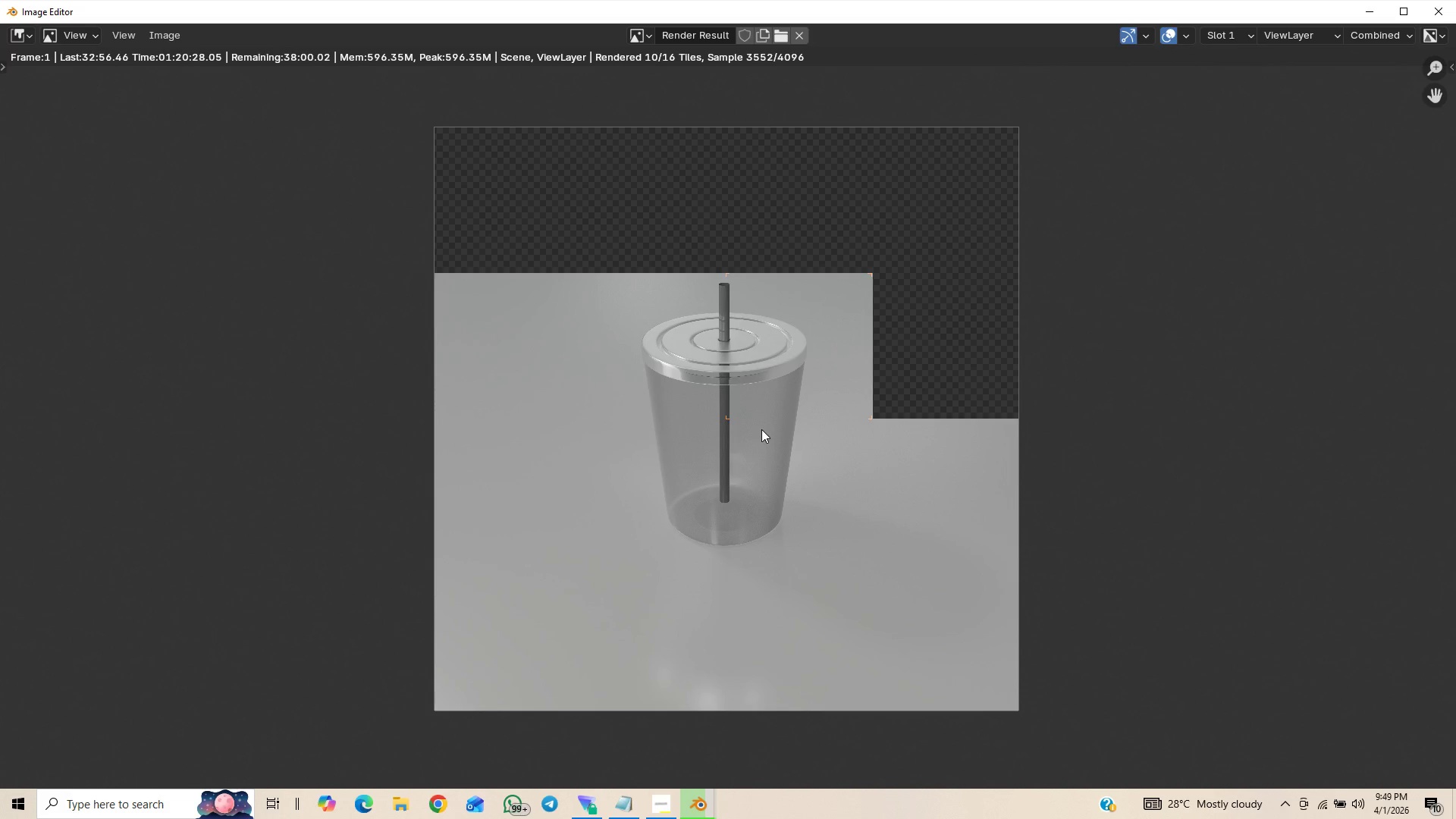 
wait(12.99)
 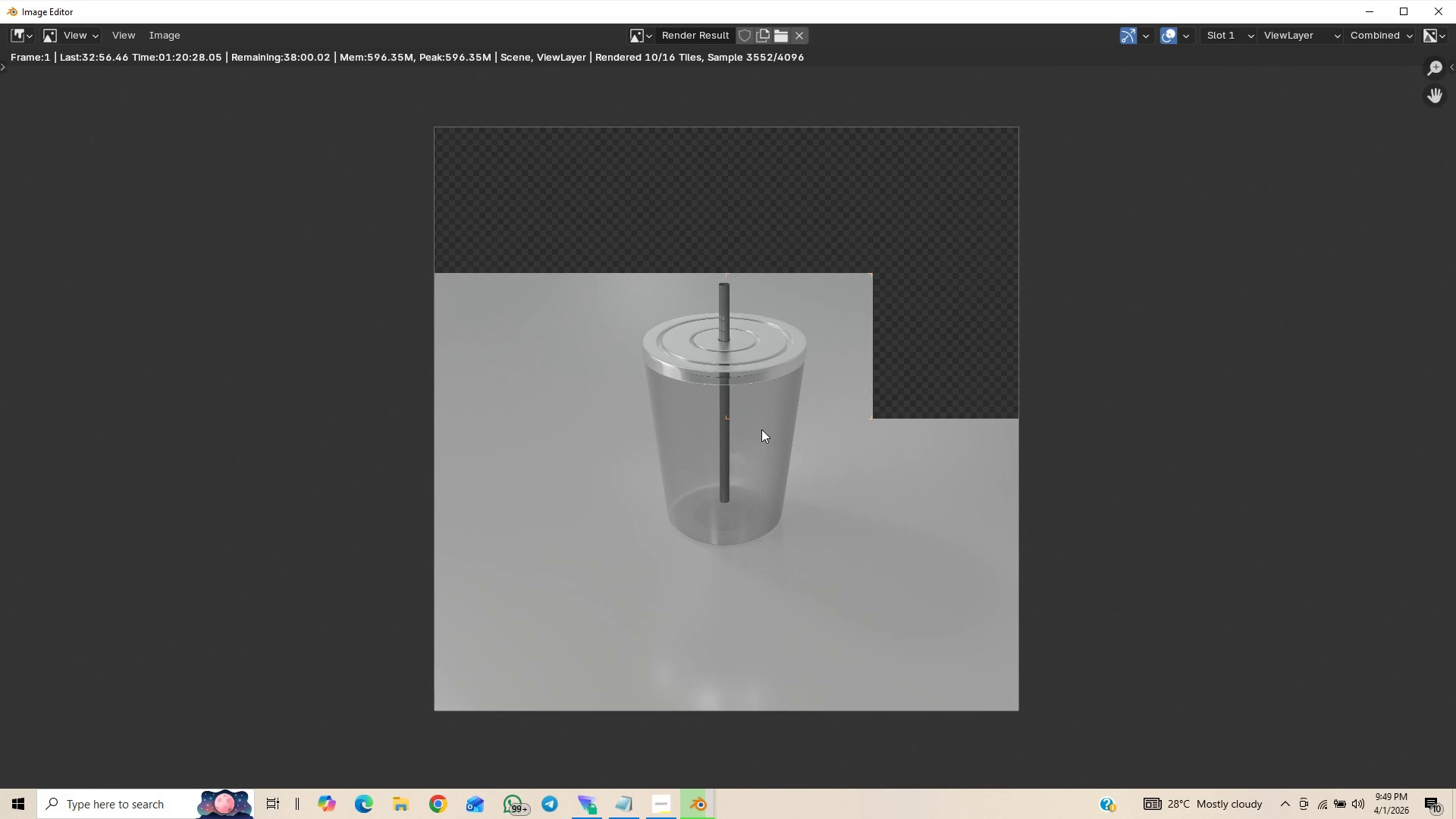 
scroll: coordinate [704, 445], scroll_direction: down, amount: 3.0
 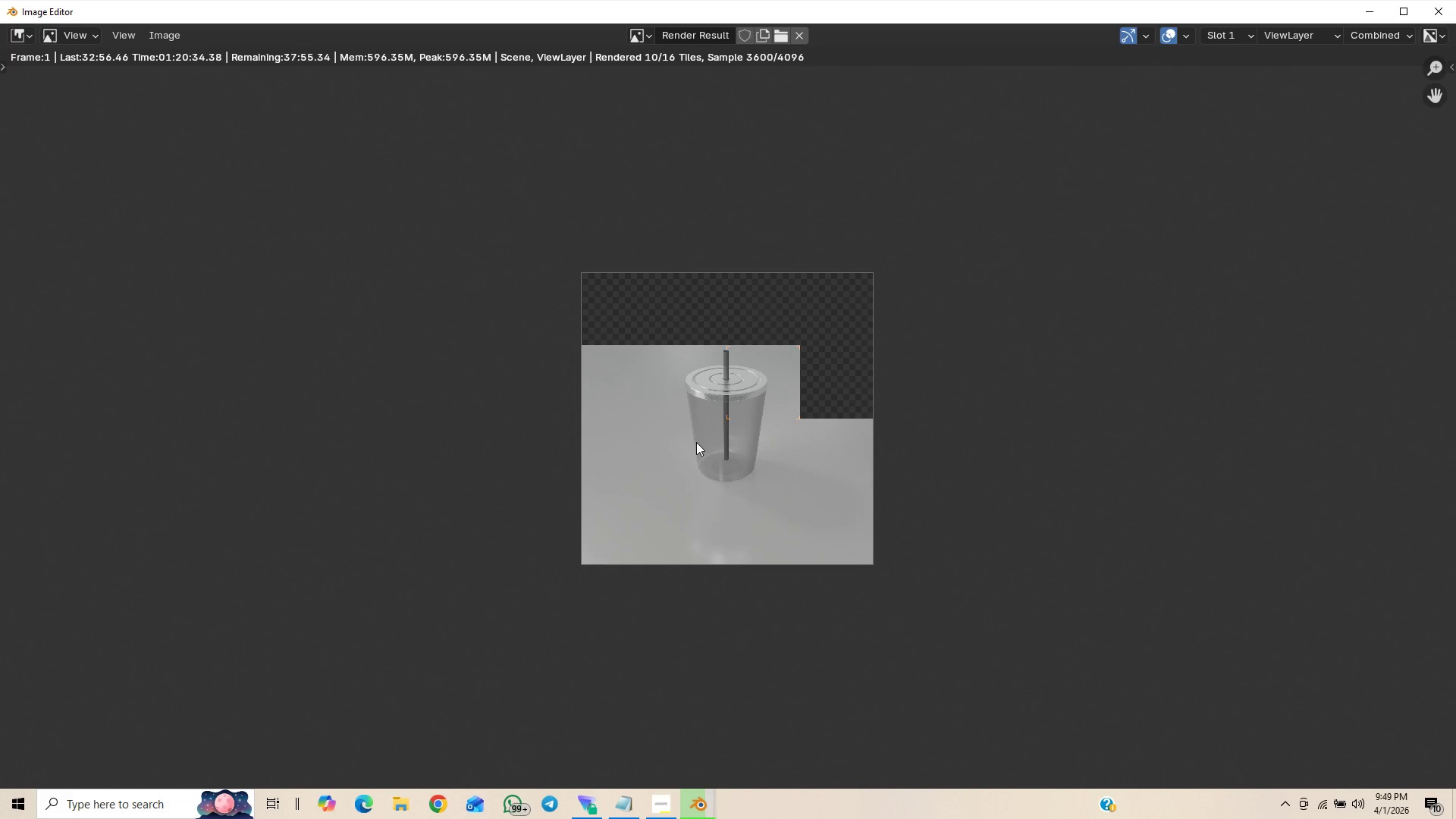 
scroll: coordinate [701, 444], scroll_direction: up, amount: 4.0
 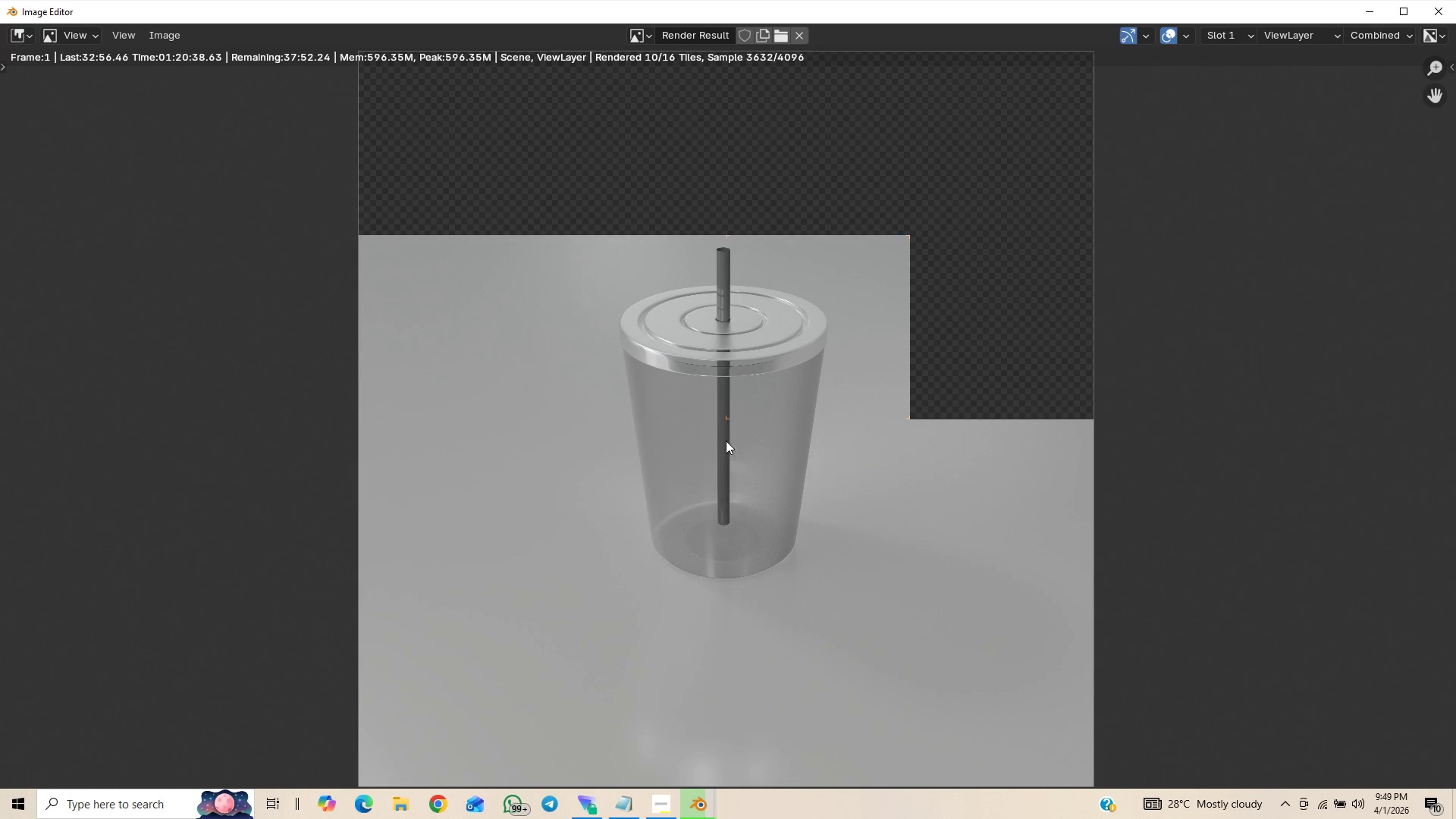 
scroll: coordinate [730, 426], scroll_direction: down, amount: 1.0
 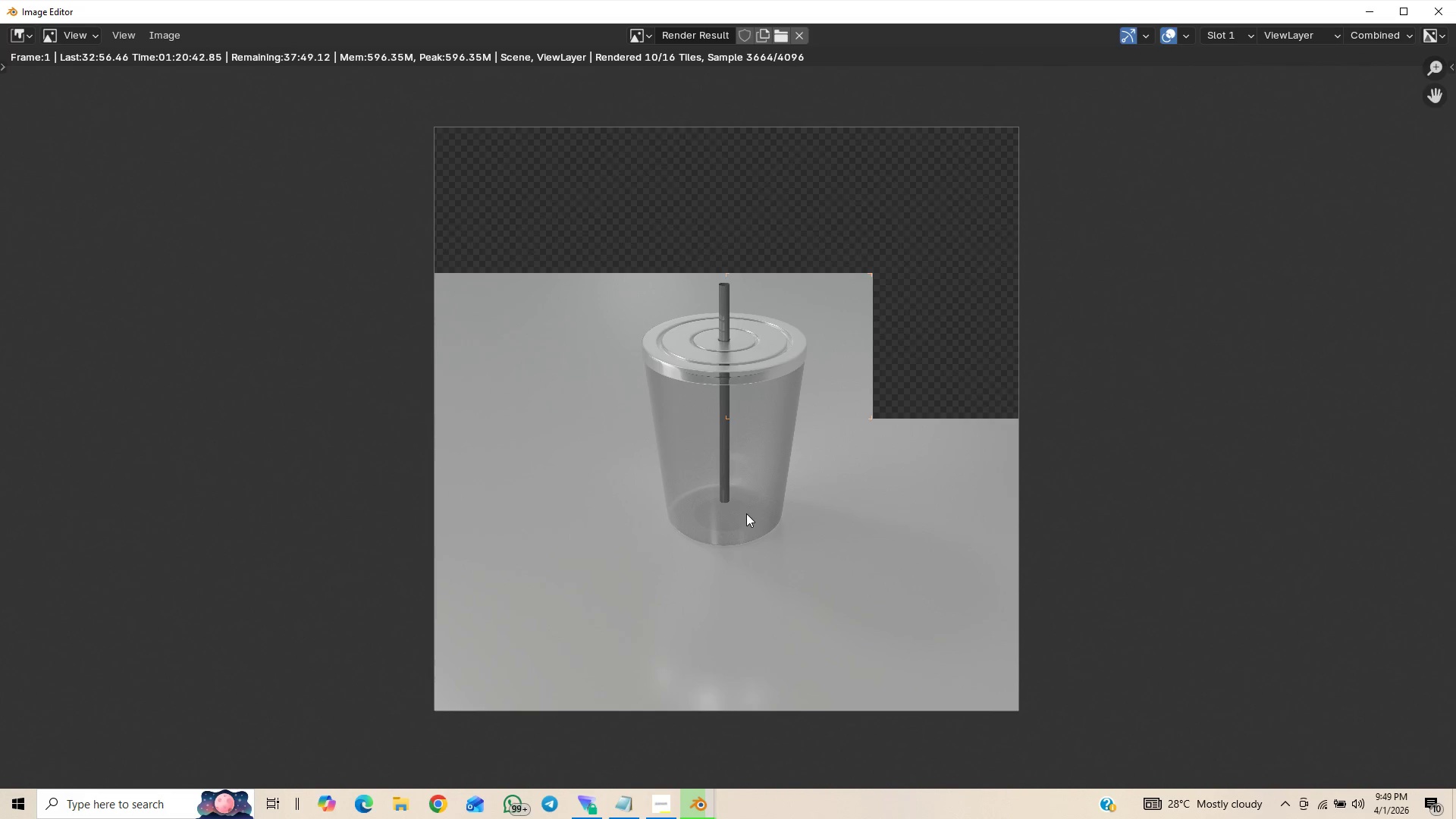 
scroll: coordinate [751, 506], scroll_direction: up, amount: 12.0
 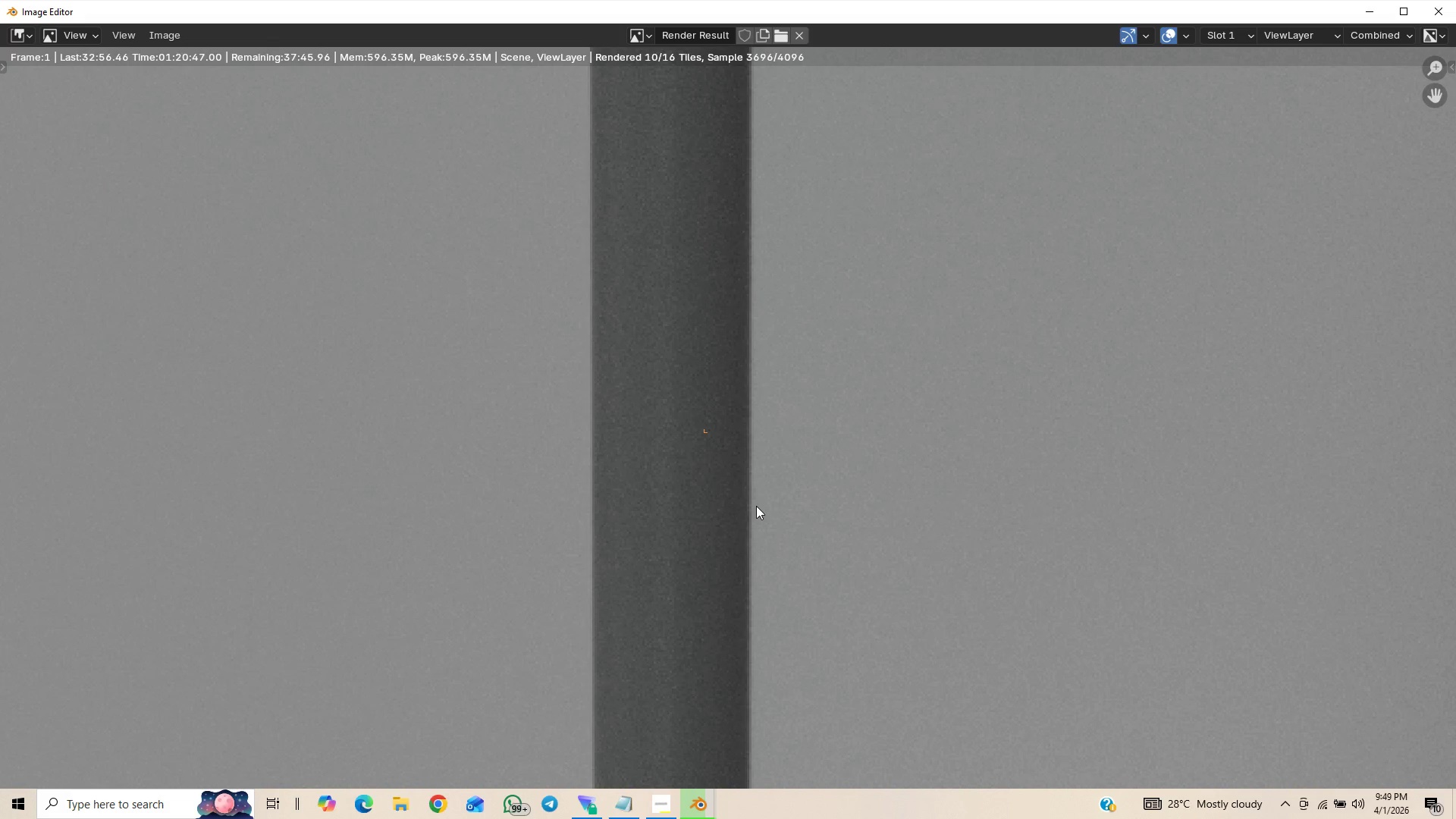 
scroll: coordinate [757, 507], scroll_direction: down, amount: 4.0
 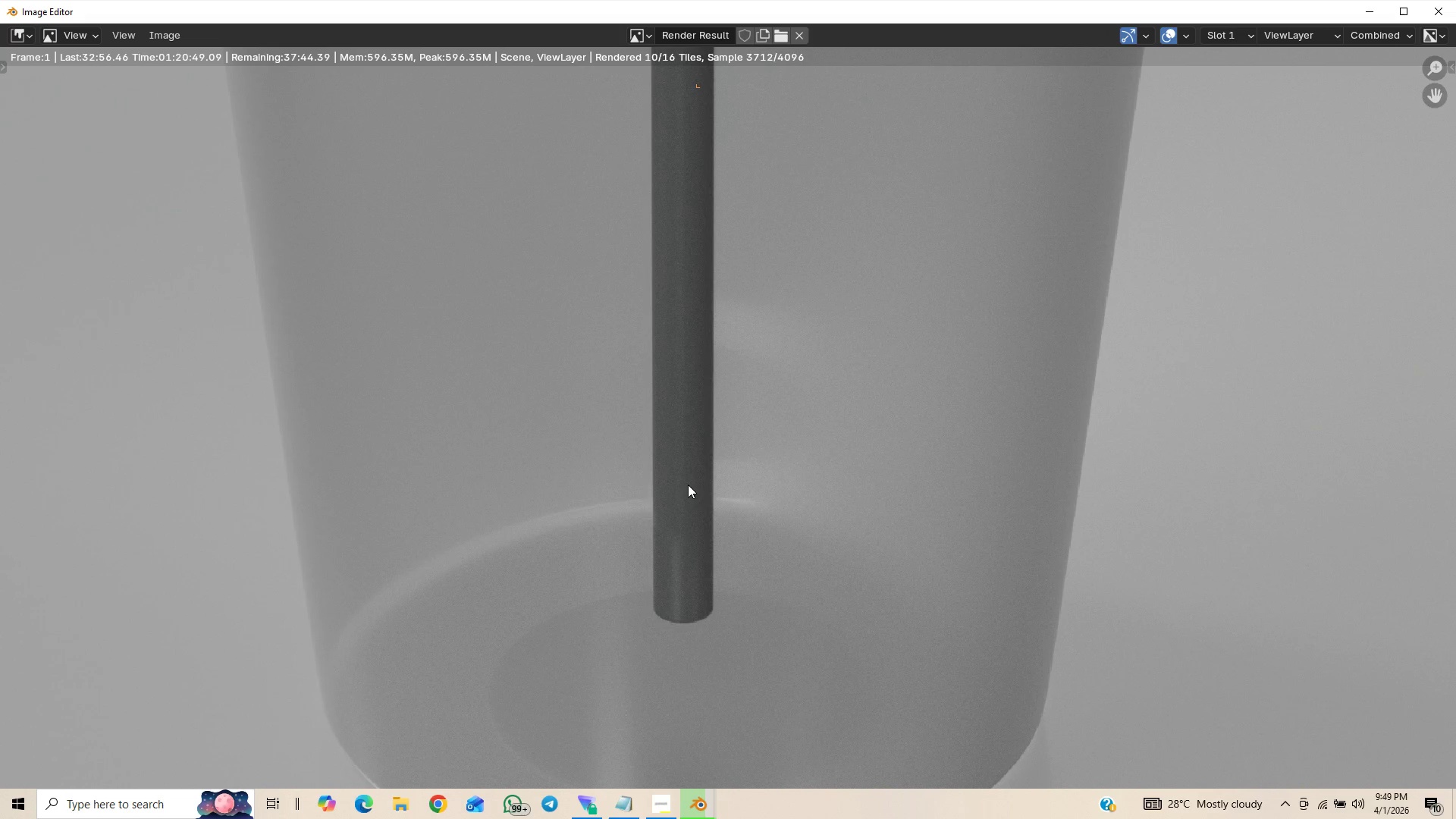 
scroll: coordinate [744, 434], scroll_direction: up, amount: 2.0
 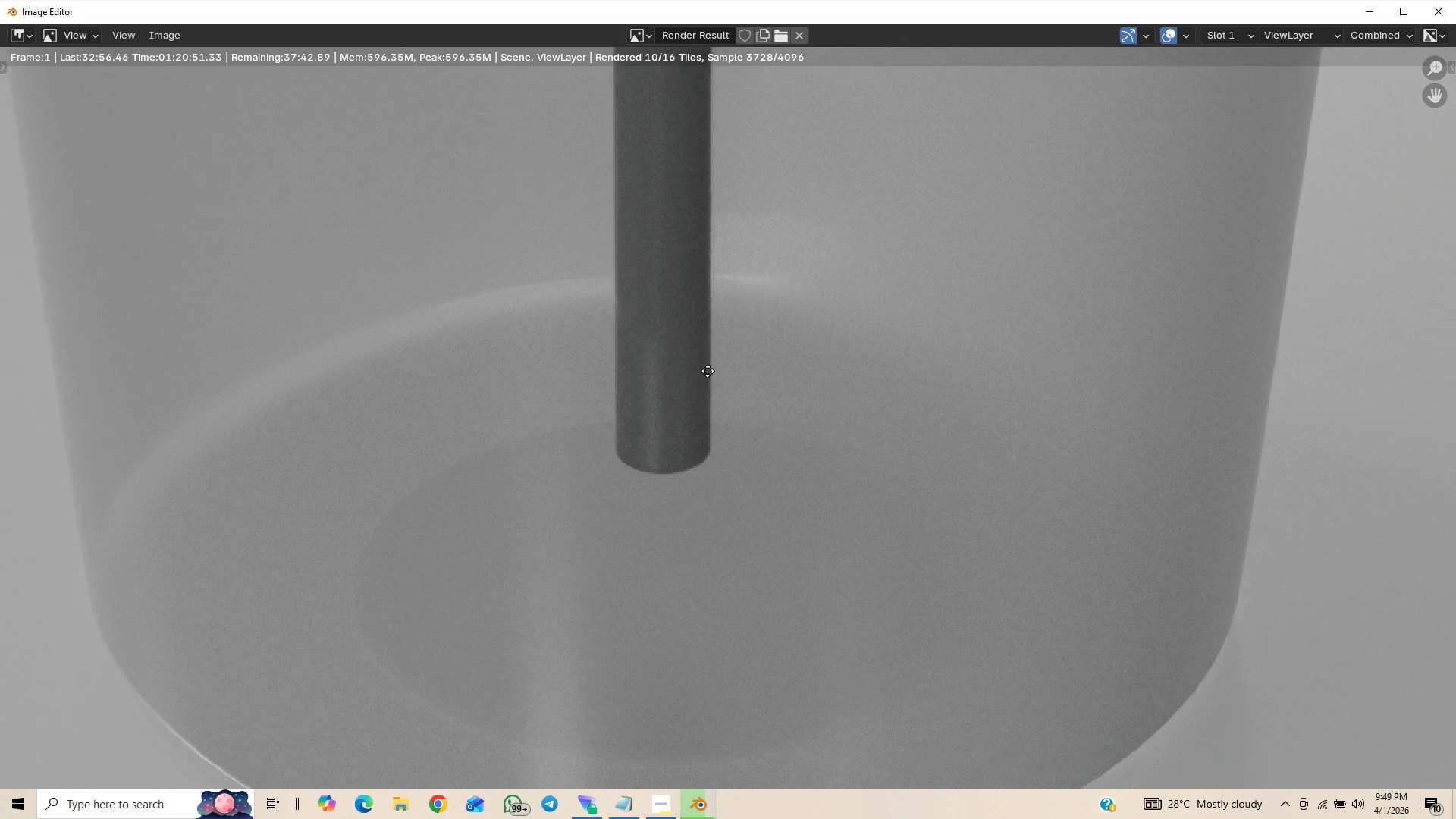 
scroll: coordinate [698, 411], scroll_direction: down, amount: 13.0
 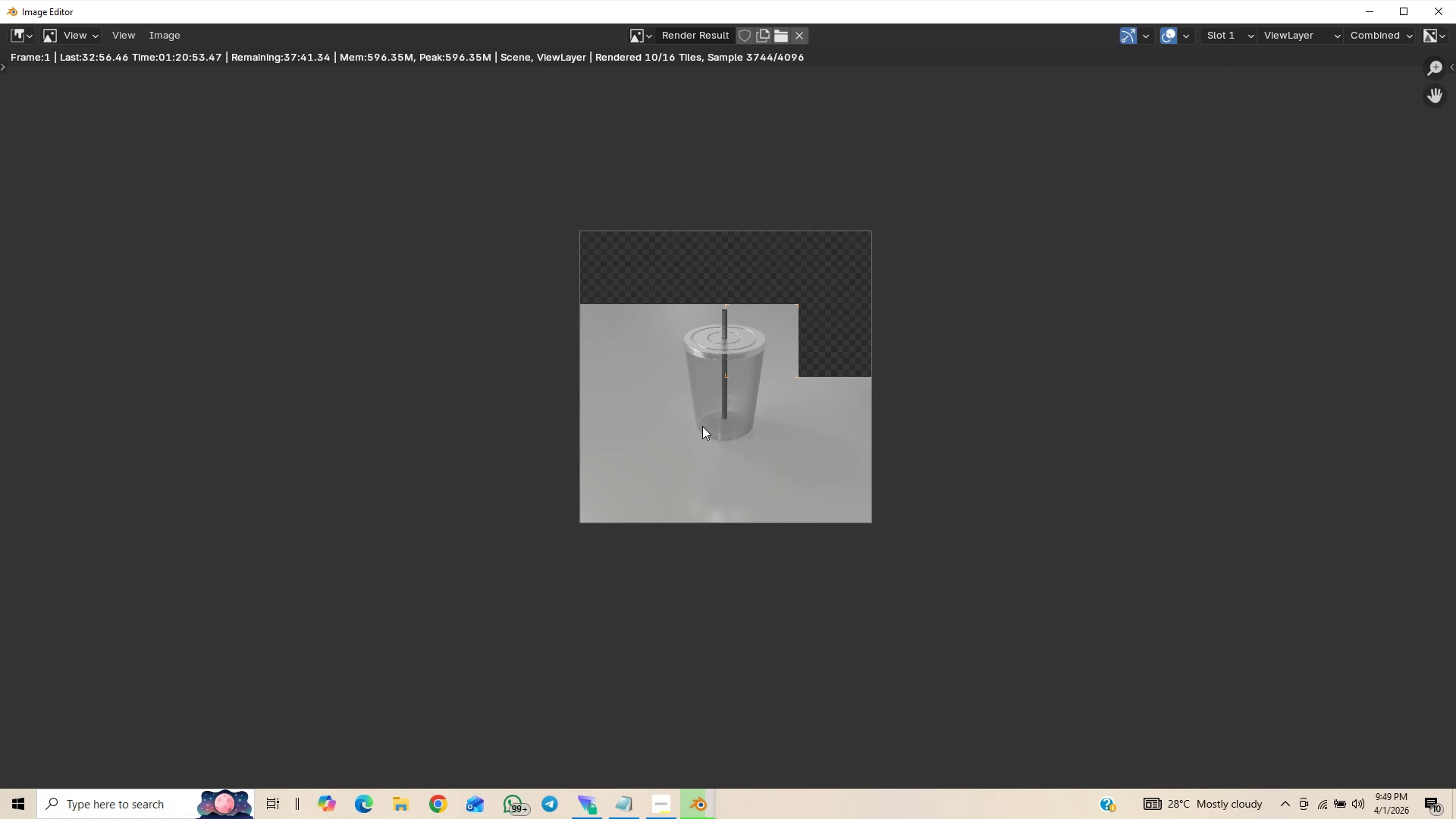 
scroll: coordinate [737, 416], scroll_direction: up, amount: 2.0
 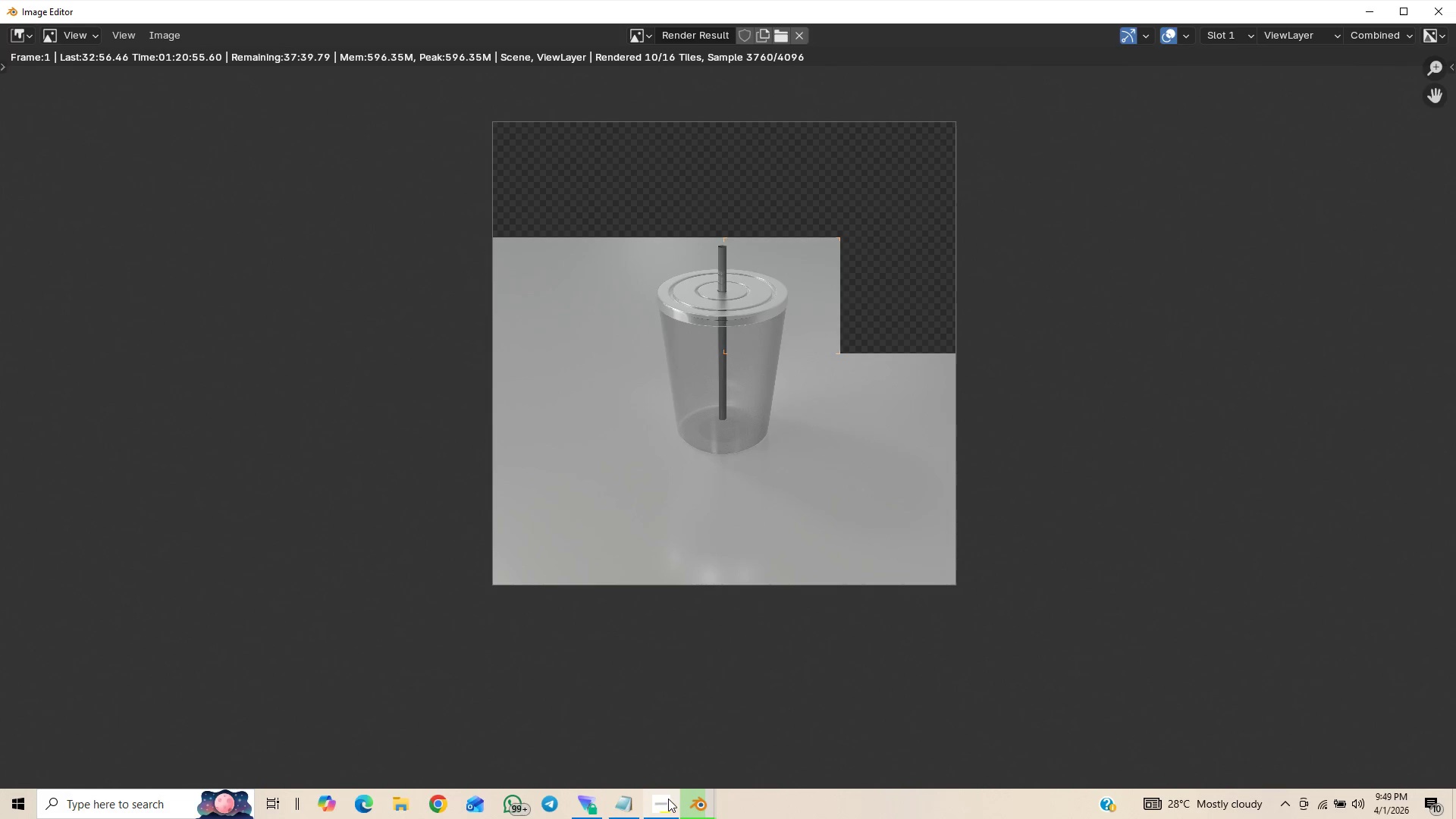 
left_click([665, 805])